 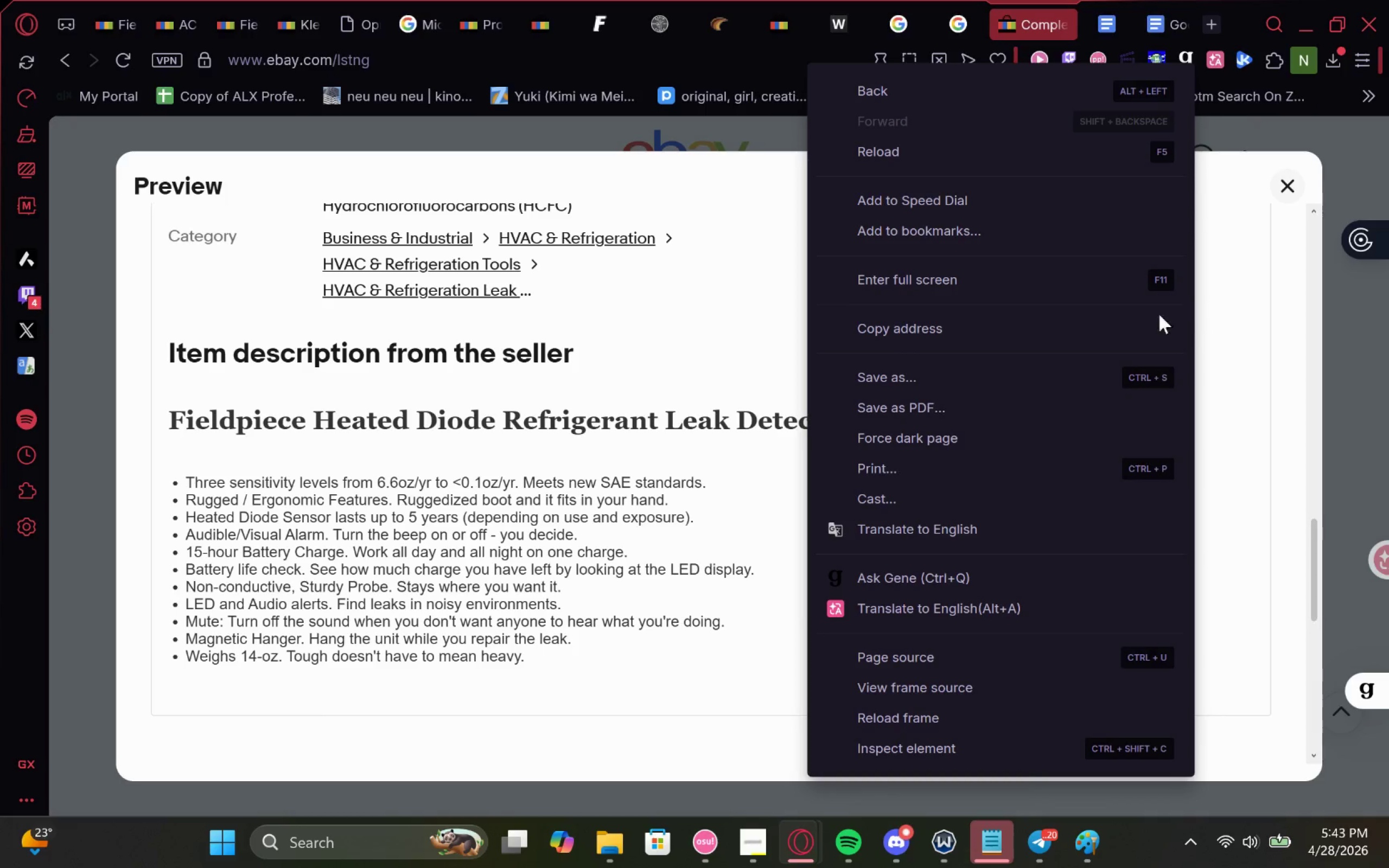 
left_click([923, 744])
 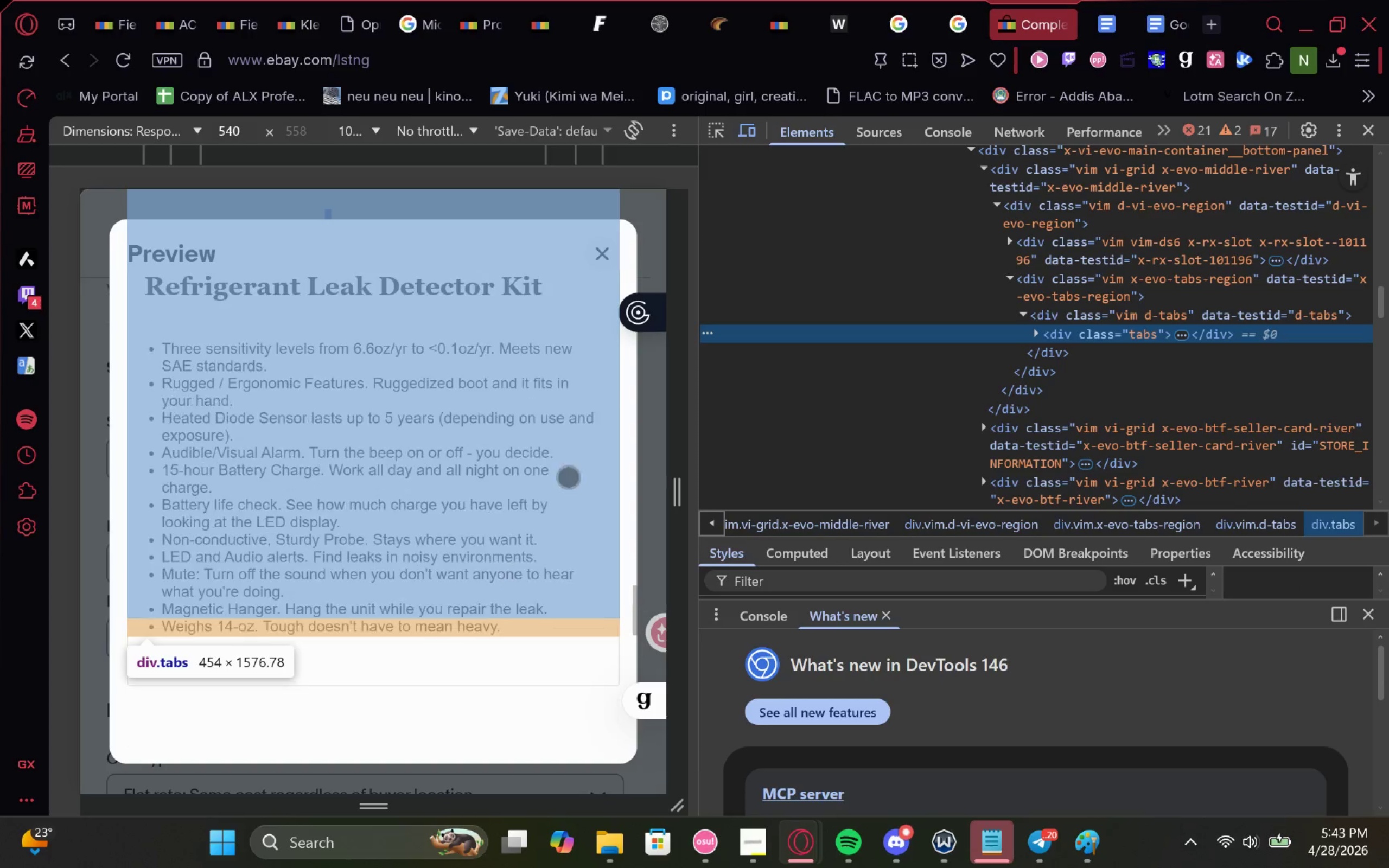 
wait(7.72)
 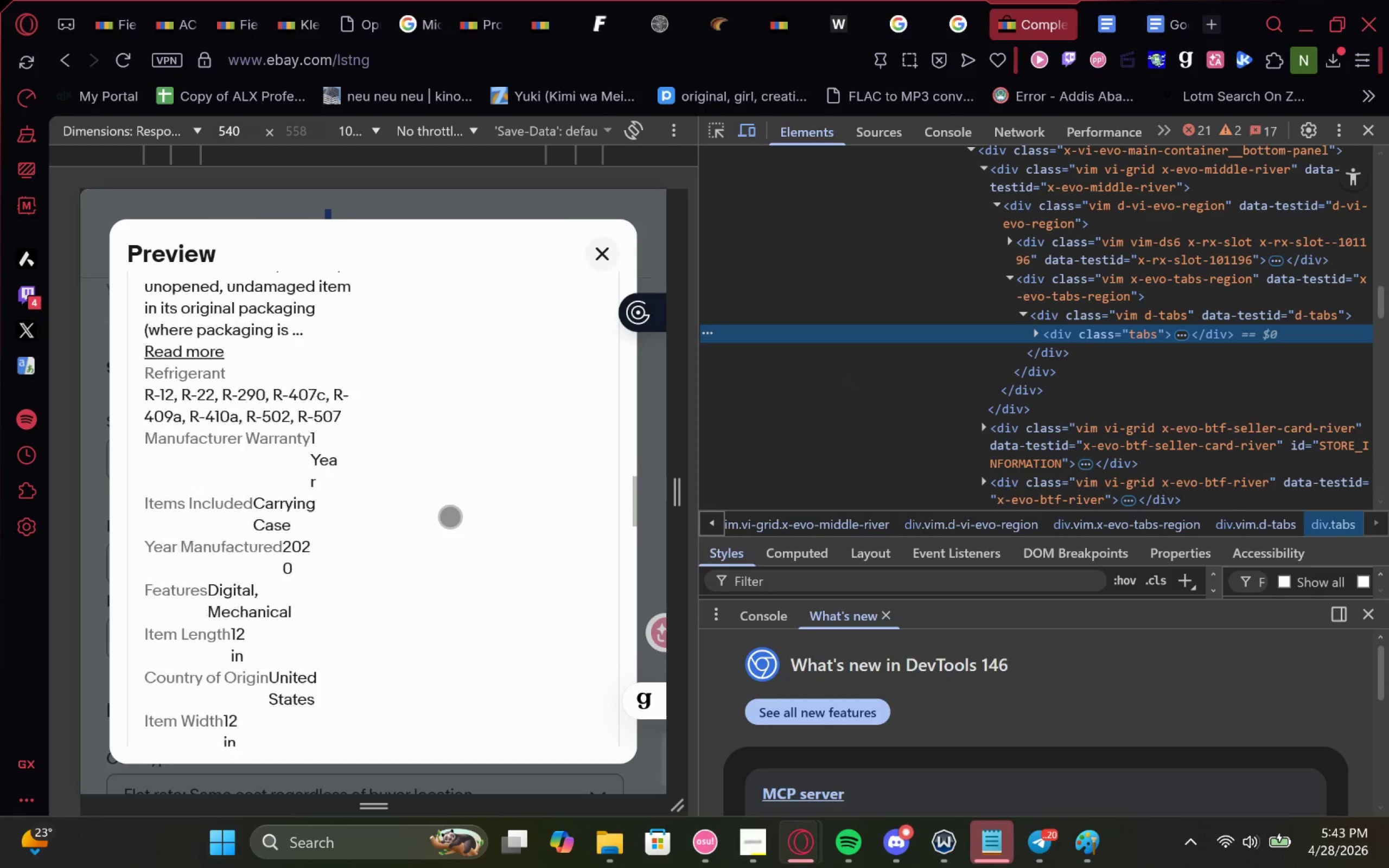 
left_click([908, 390])
 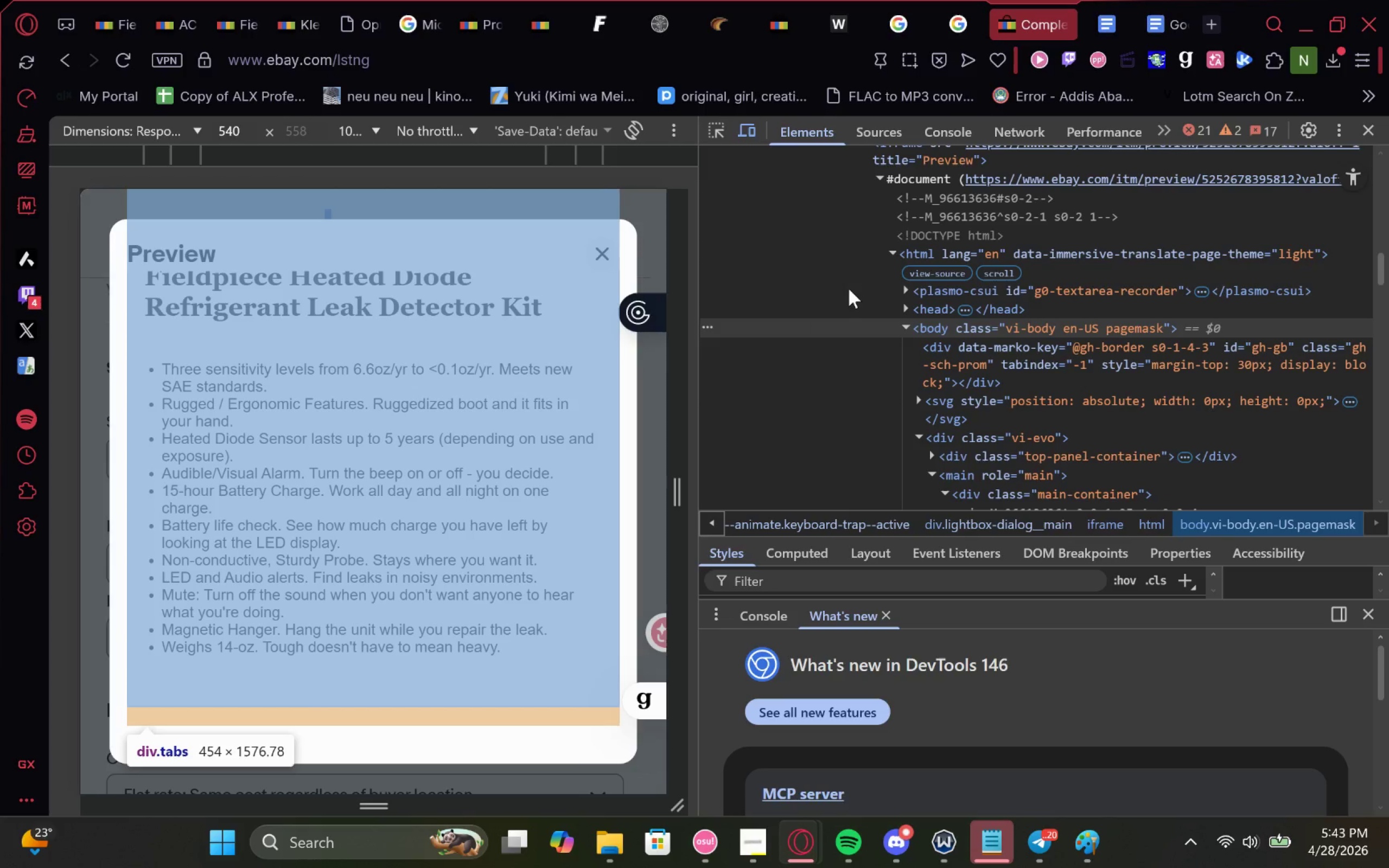 
left_click([853, 259])
 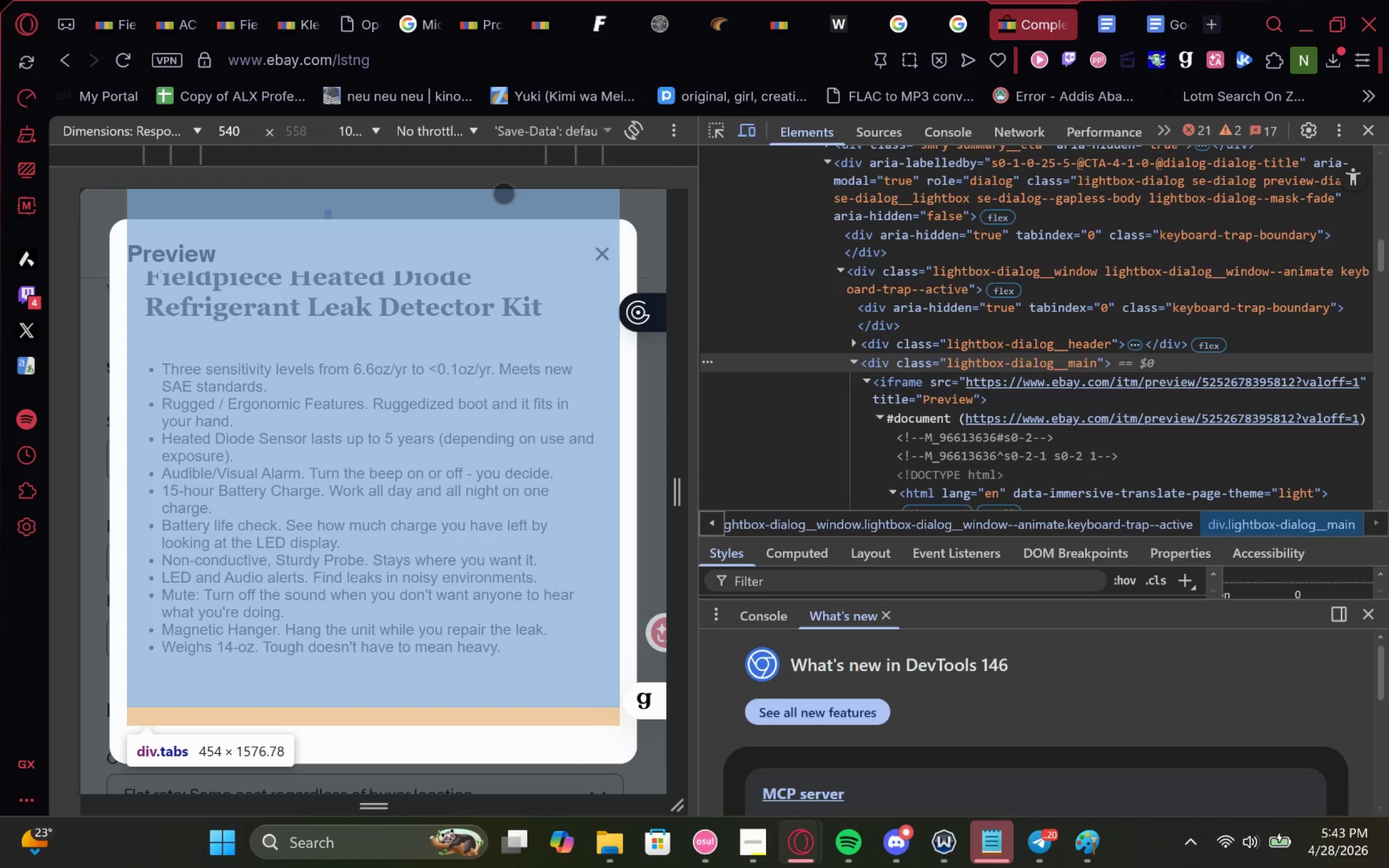 
left_click_drag(start_coordinate=[528, 256], to_coordinate=[527, 265])
 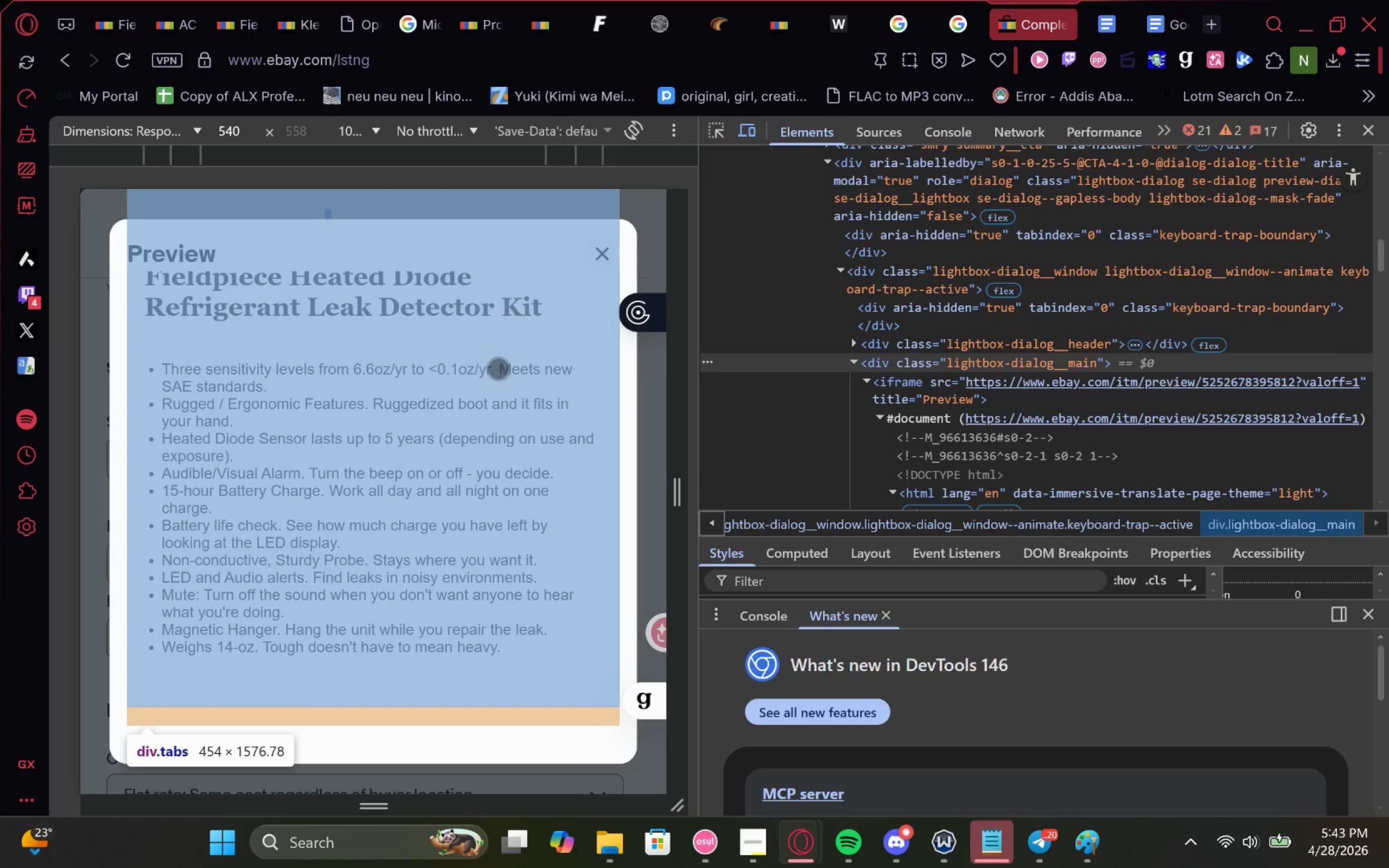 
left_click_drag(start_coordinate=[497, 384], to_coordinate=[486, 390])
 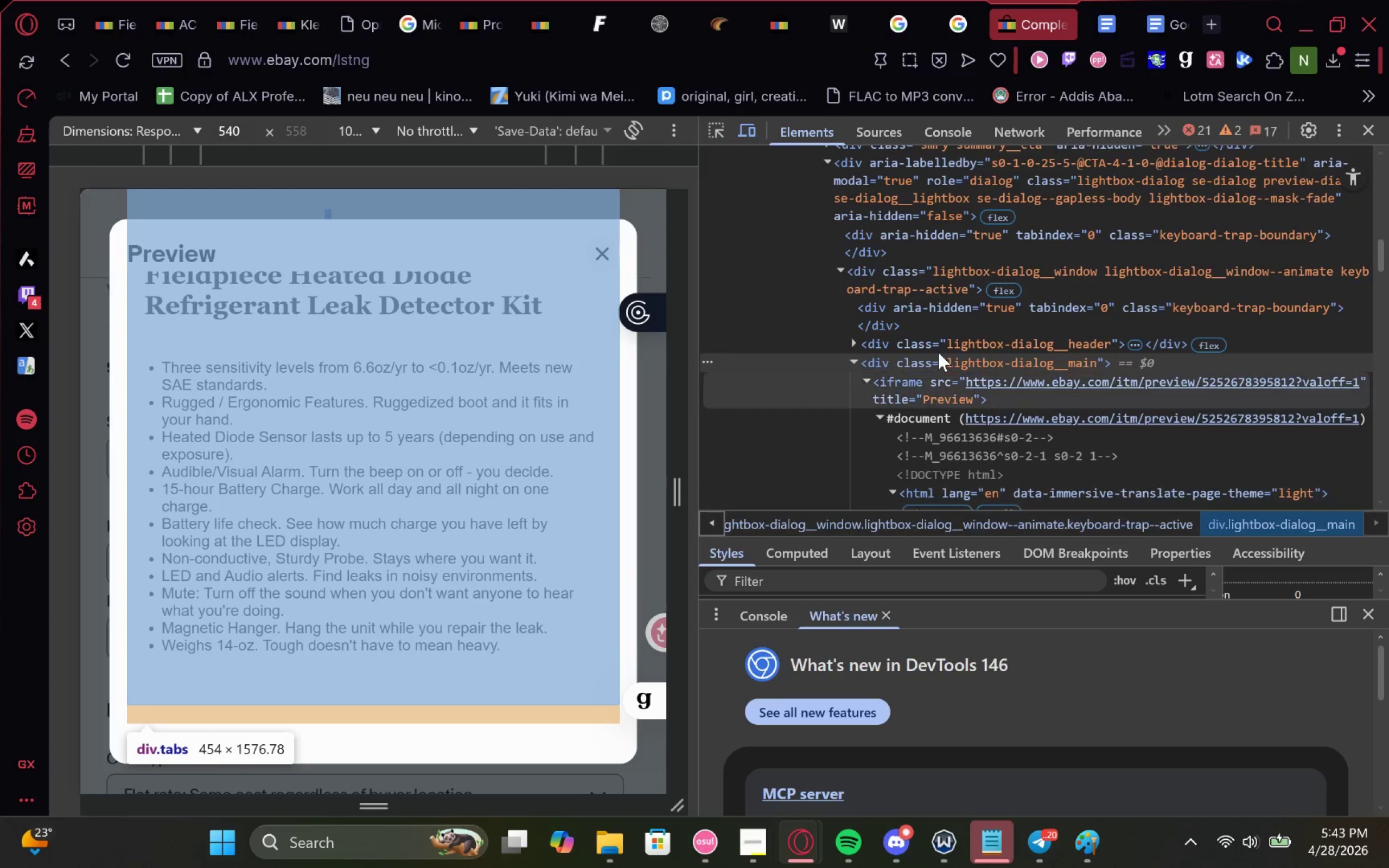 
scroll: coordinate [938, 352], scroll_direction: none, amount: 0.0
 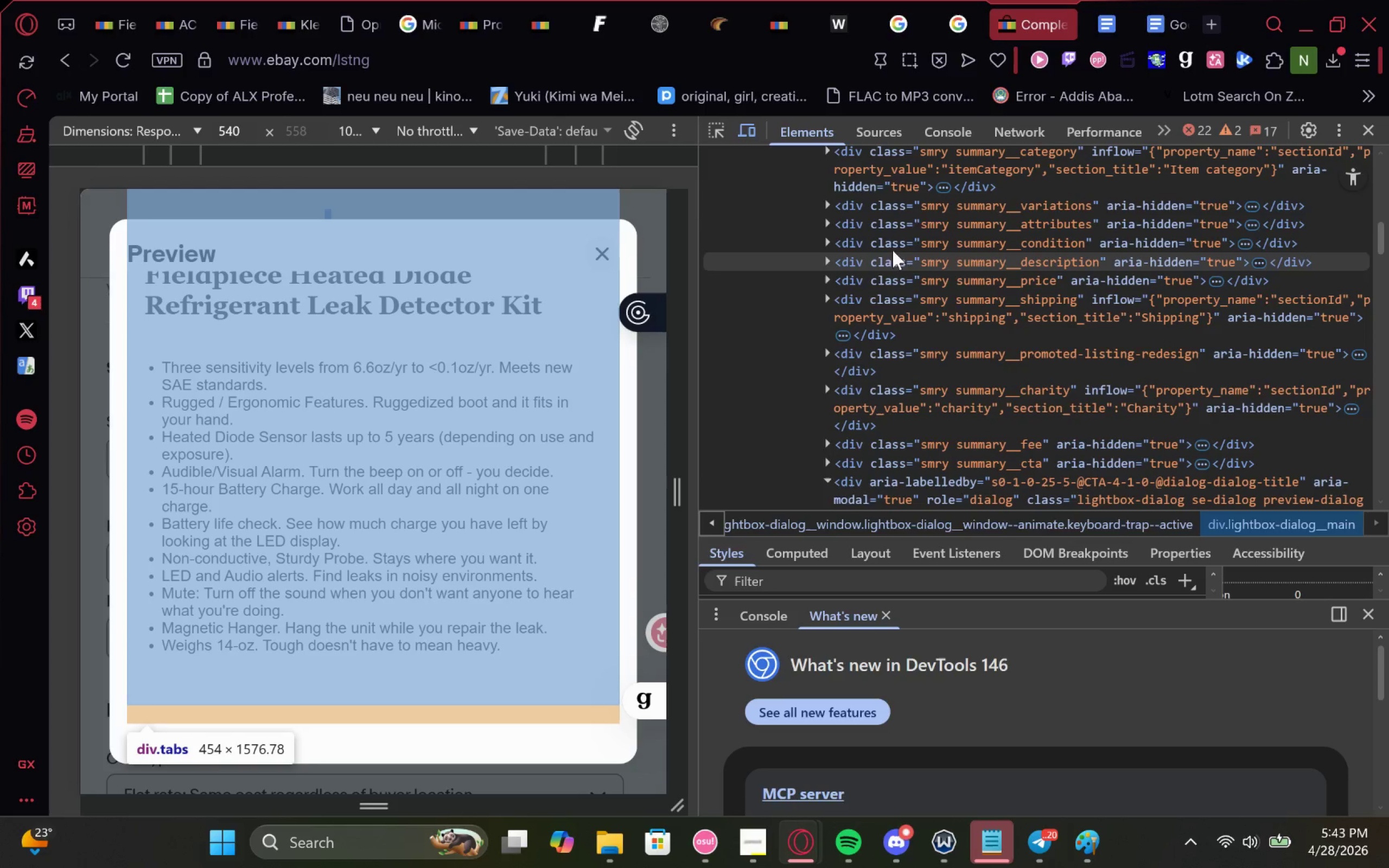 
left_click([918, 223])
 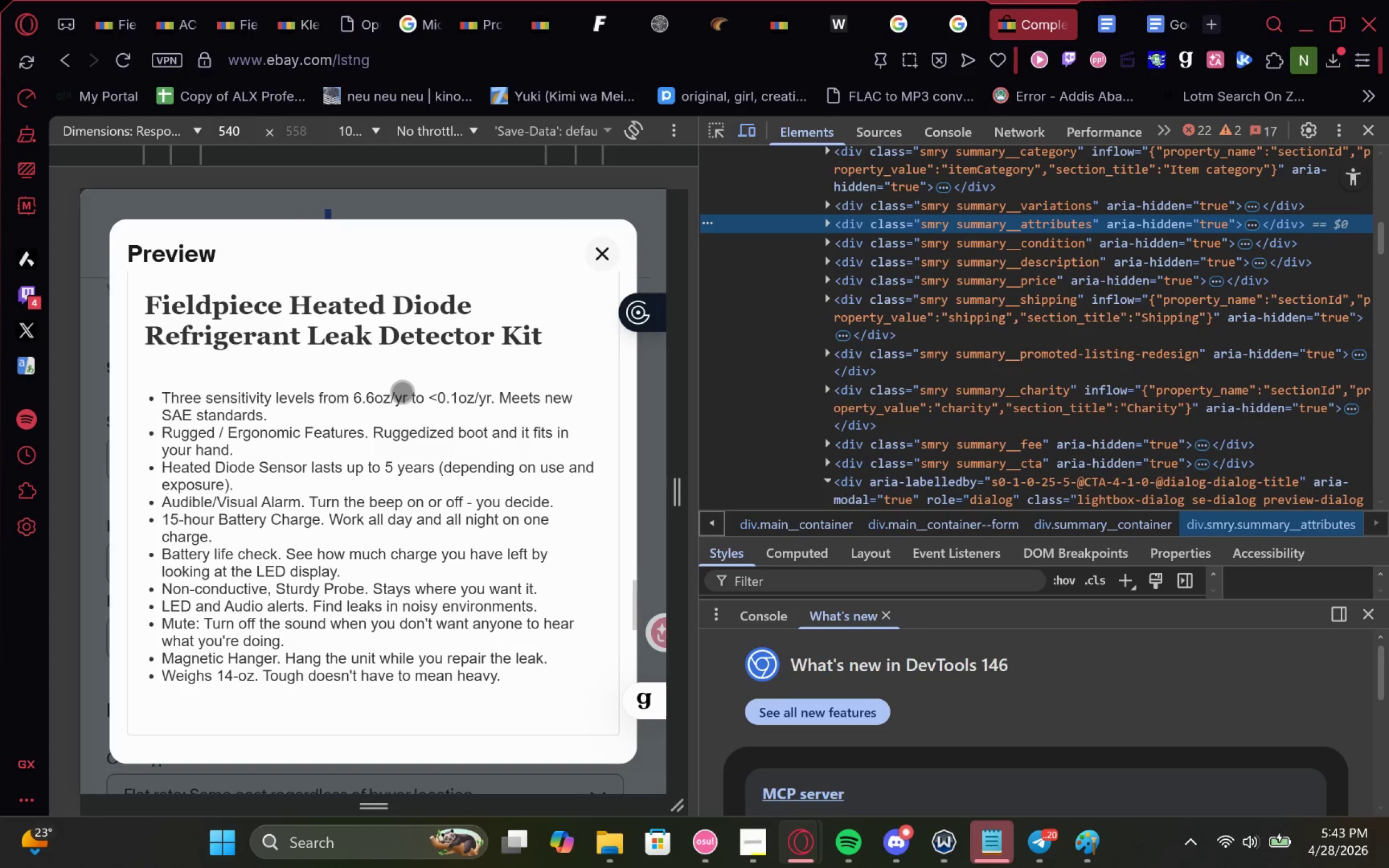 
wait(6.19)
 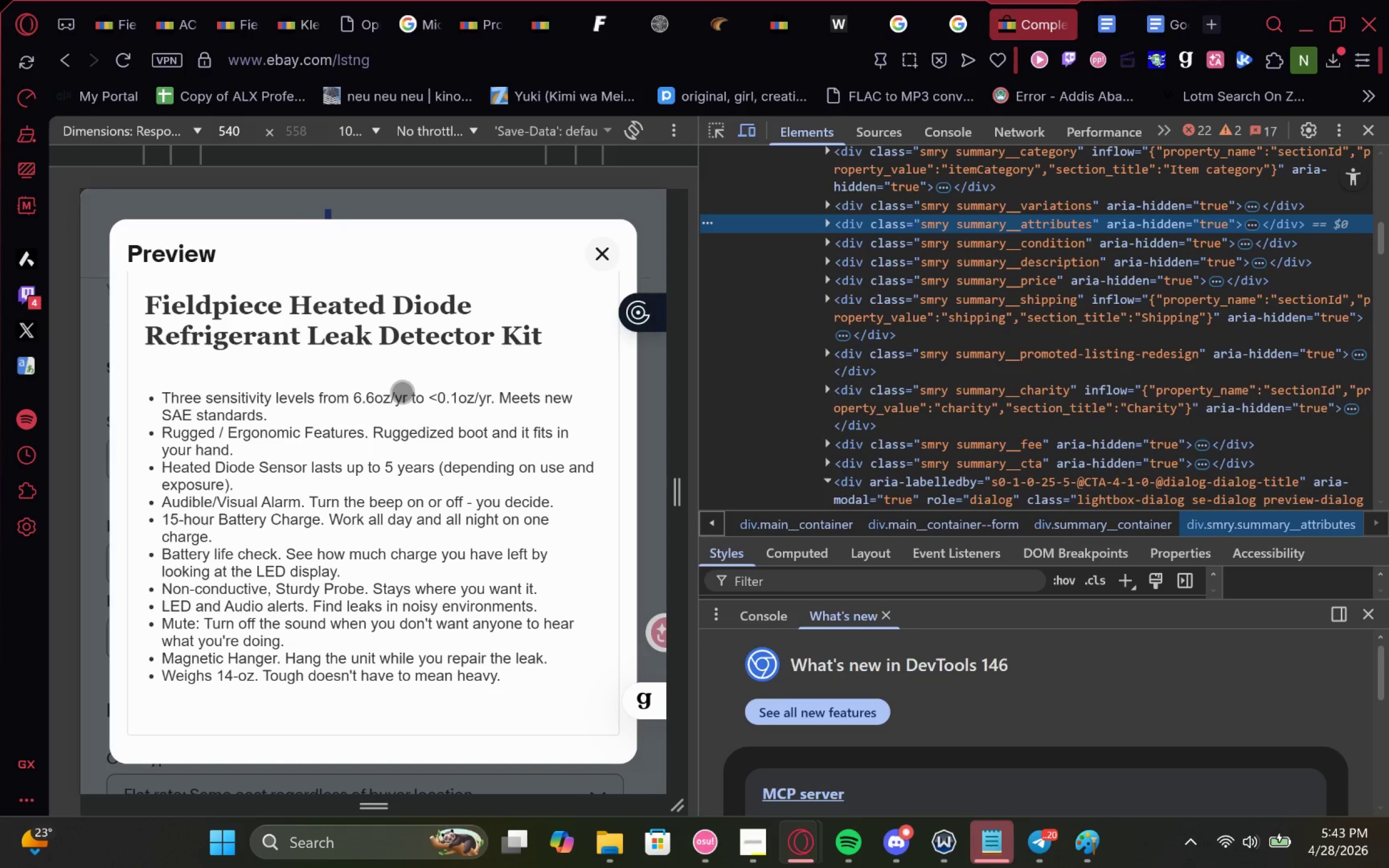 
key(Meta+Shift+ShiftLeft)
 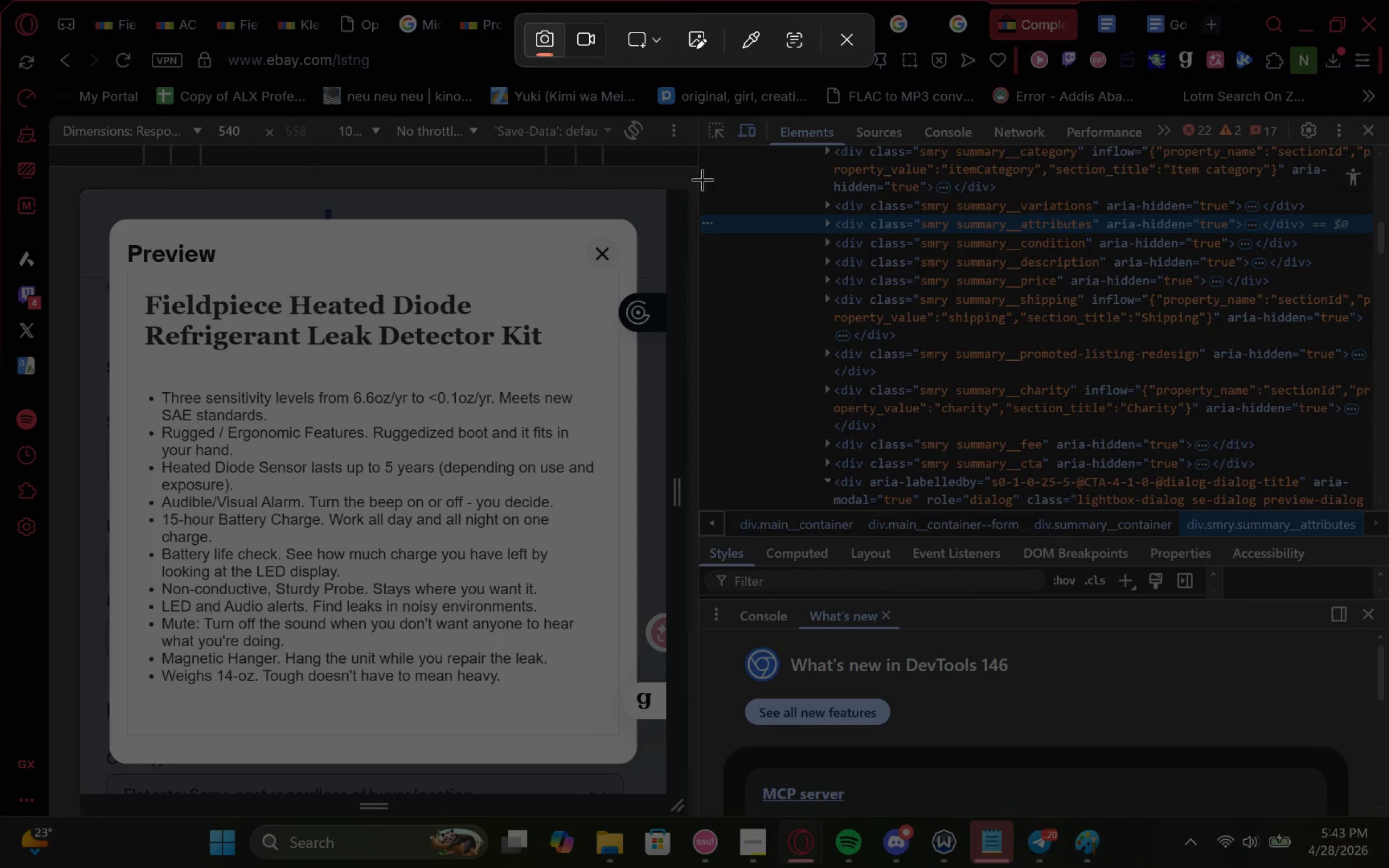 
key(Meta+Shift+S)
 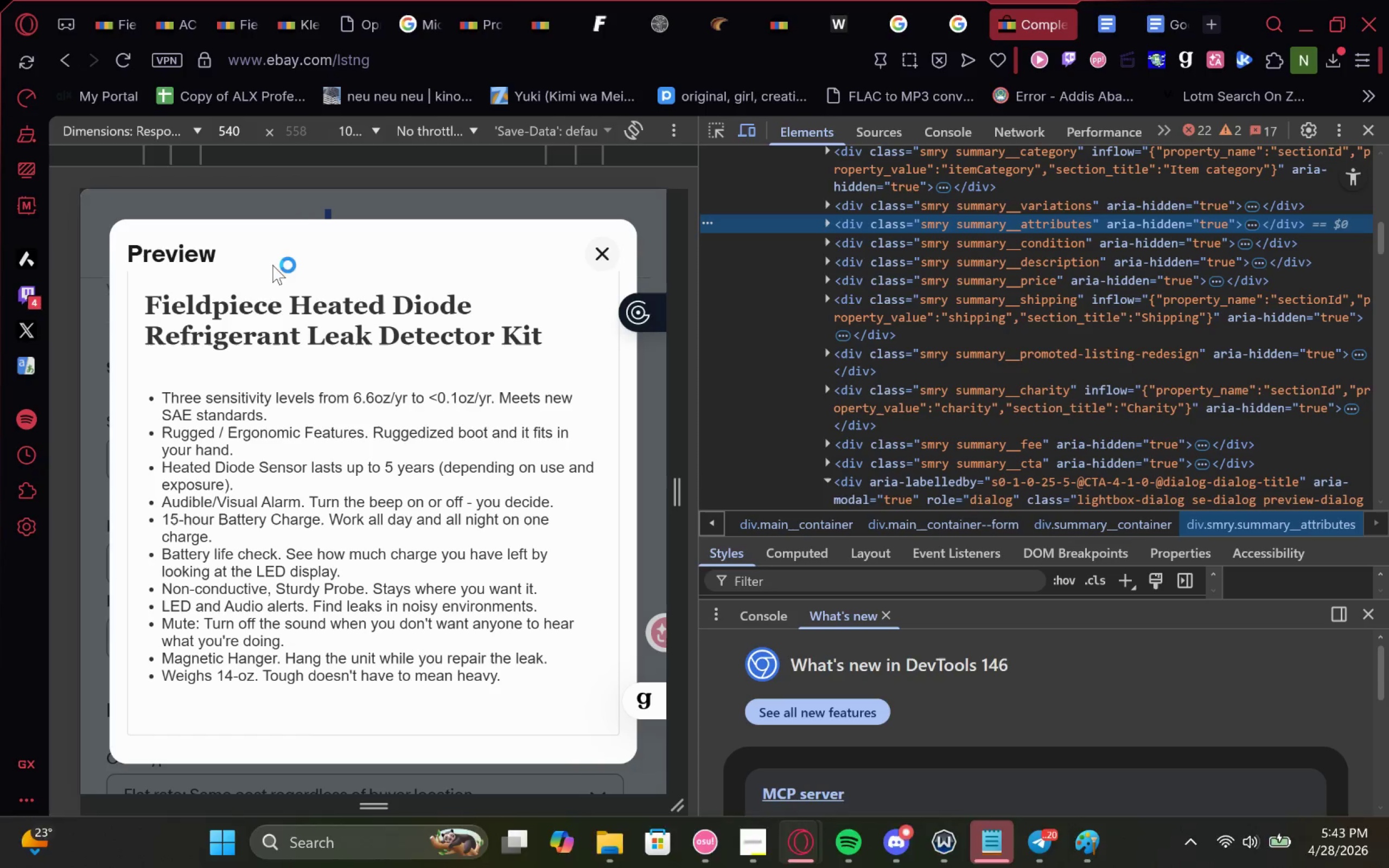 
key(Meta+MetaLeft)
 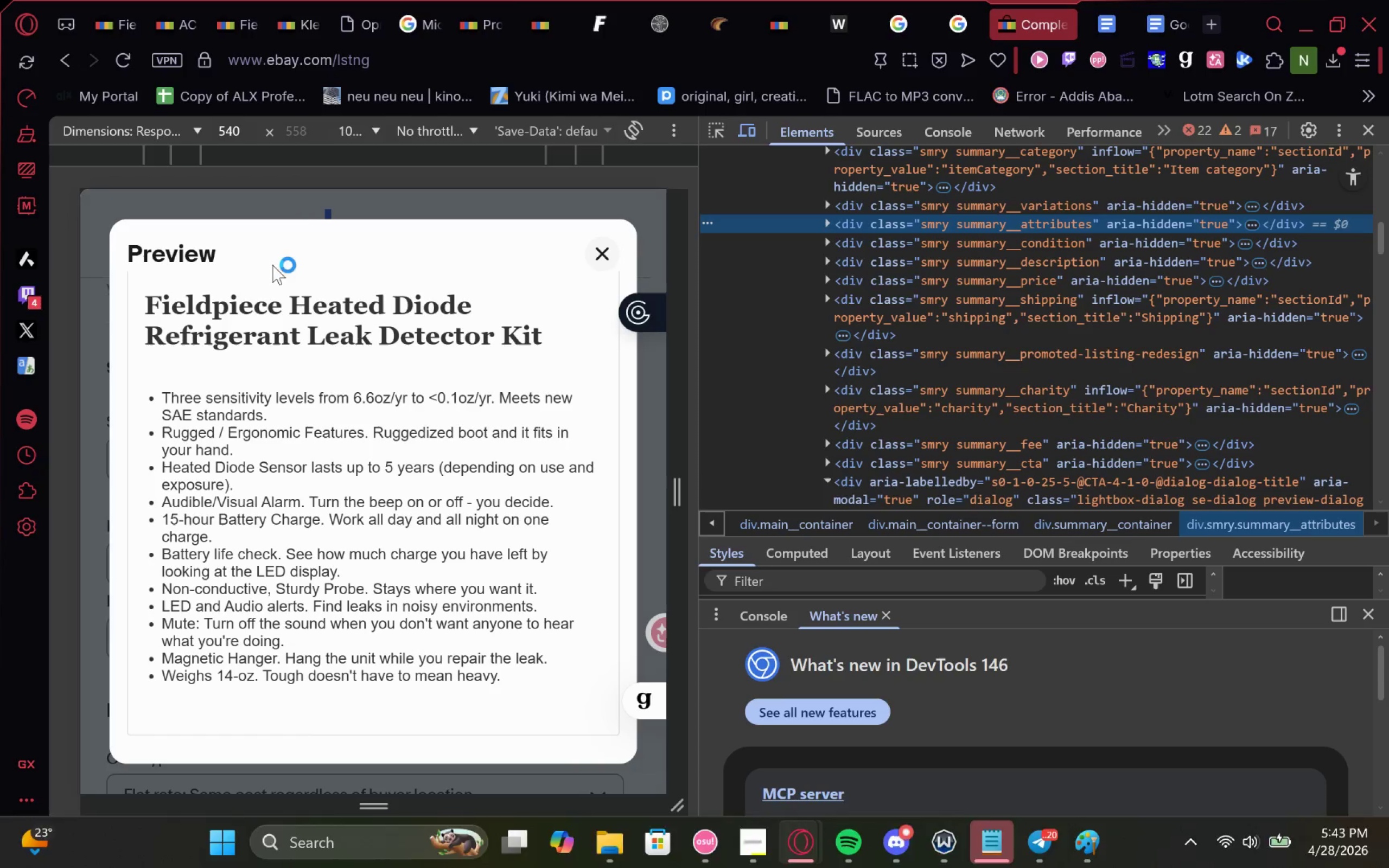 
left_click([866, 41])
 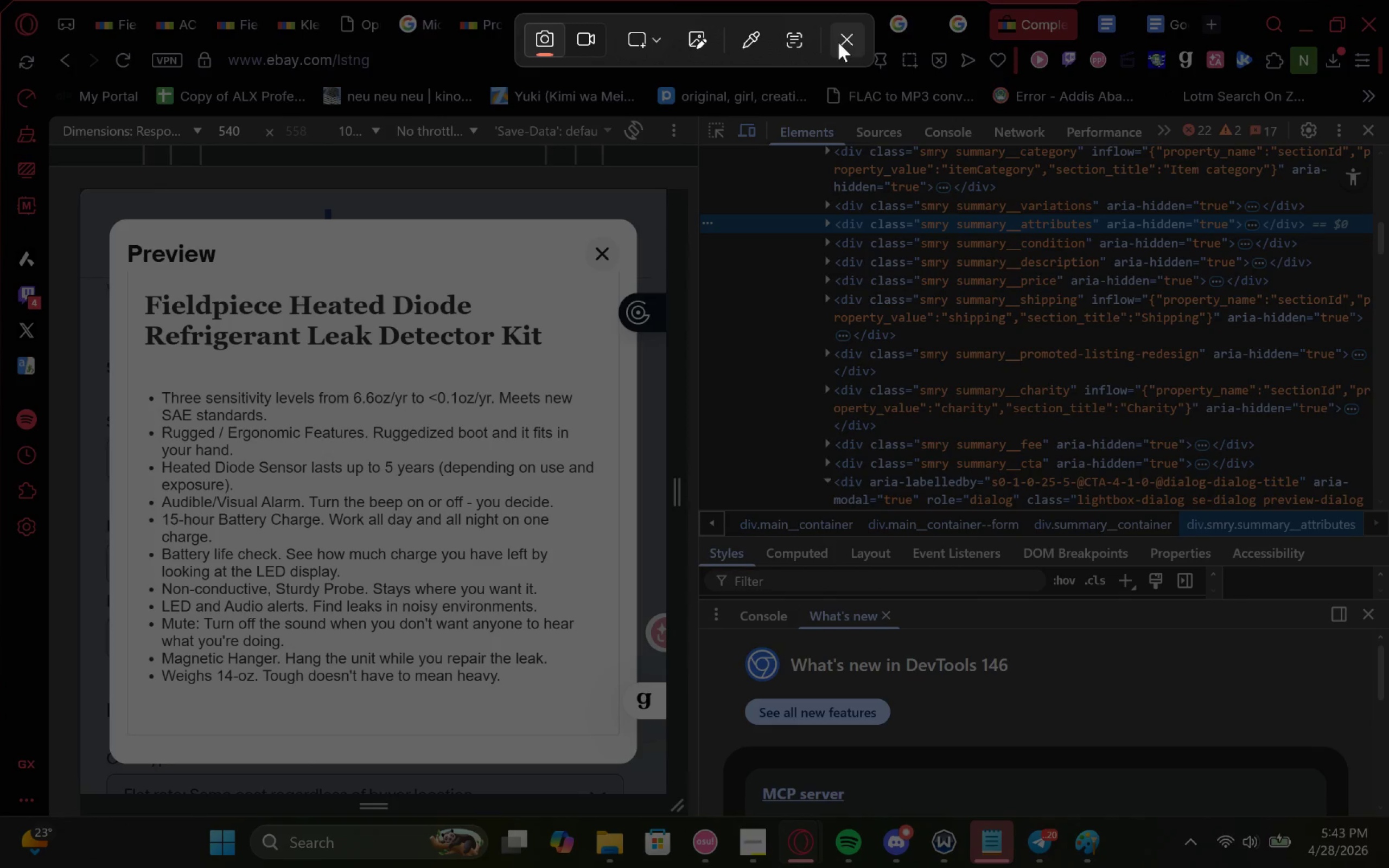 
left_click([838, 42])
 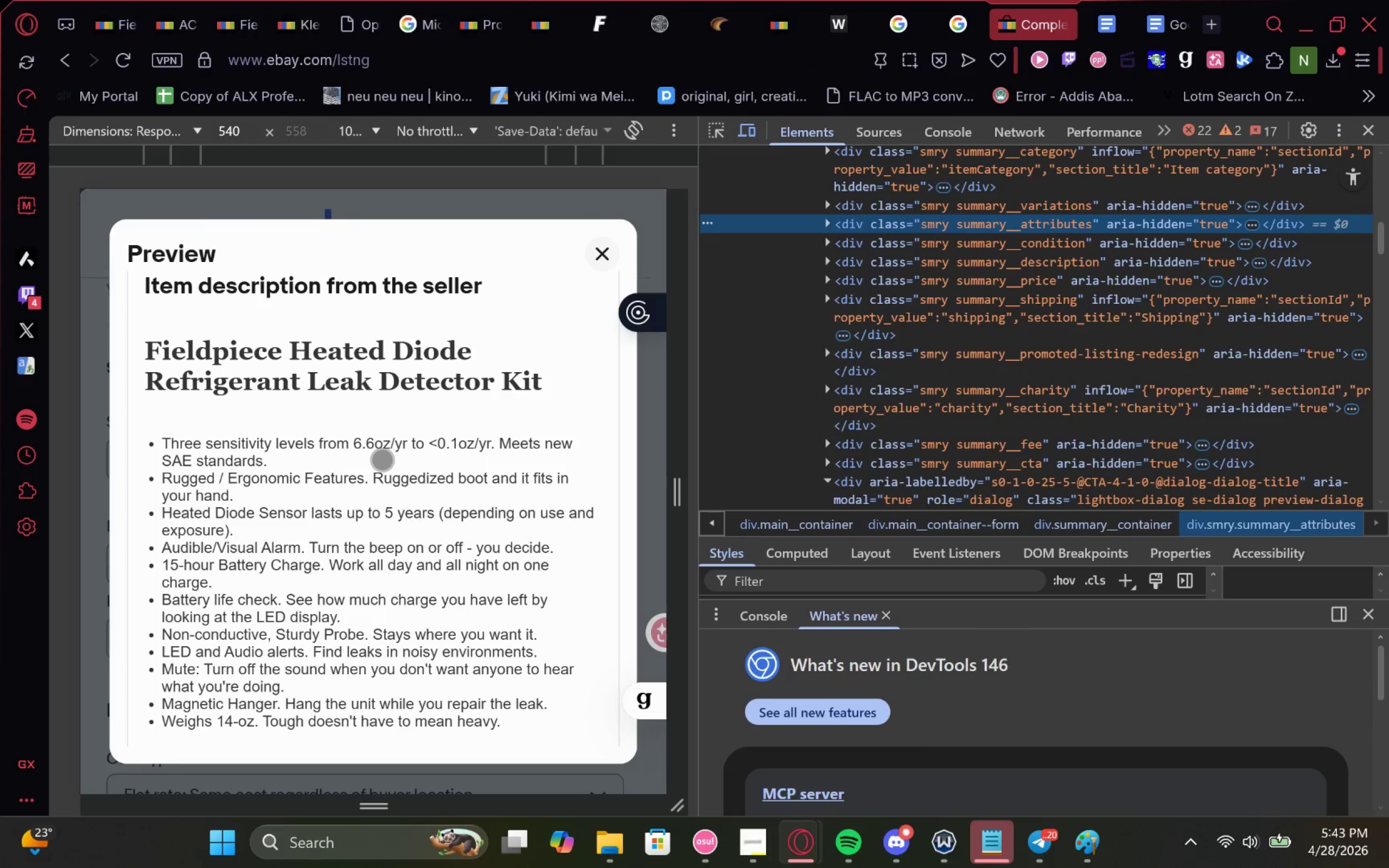 
key(Meta+MetaLeft)
 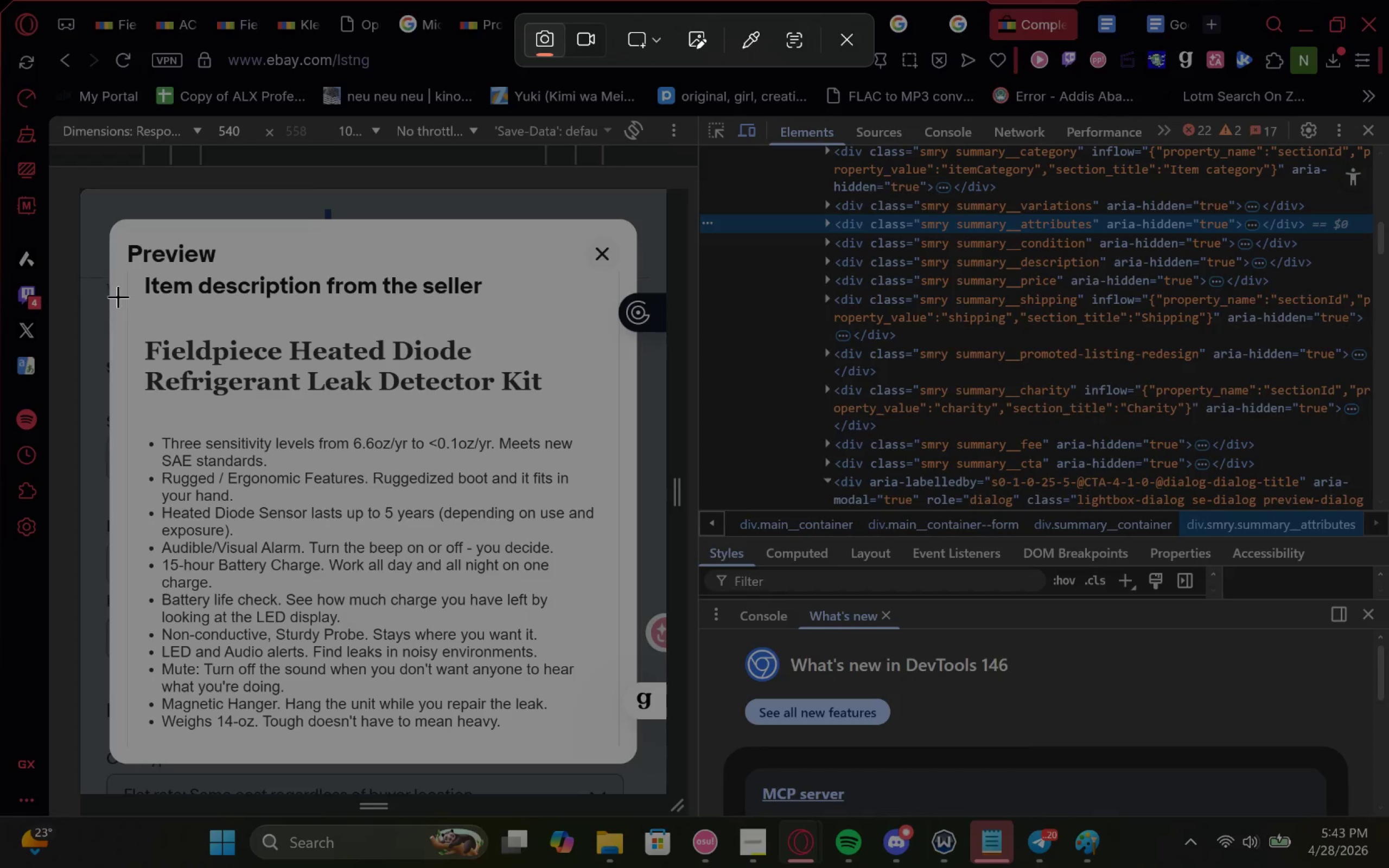 
key(Meta+Shift+ShiftLeft)
 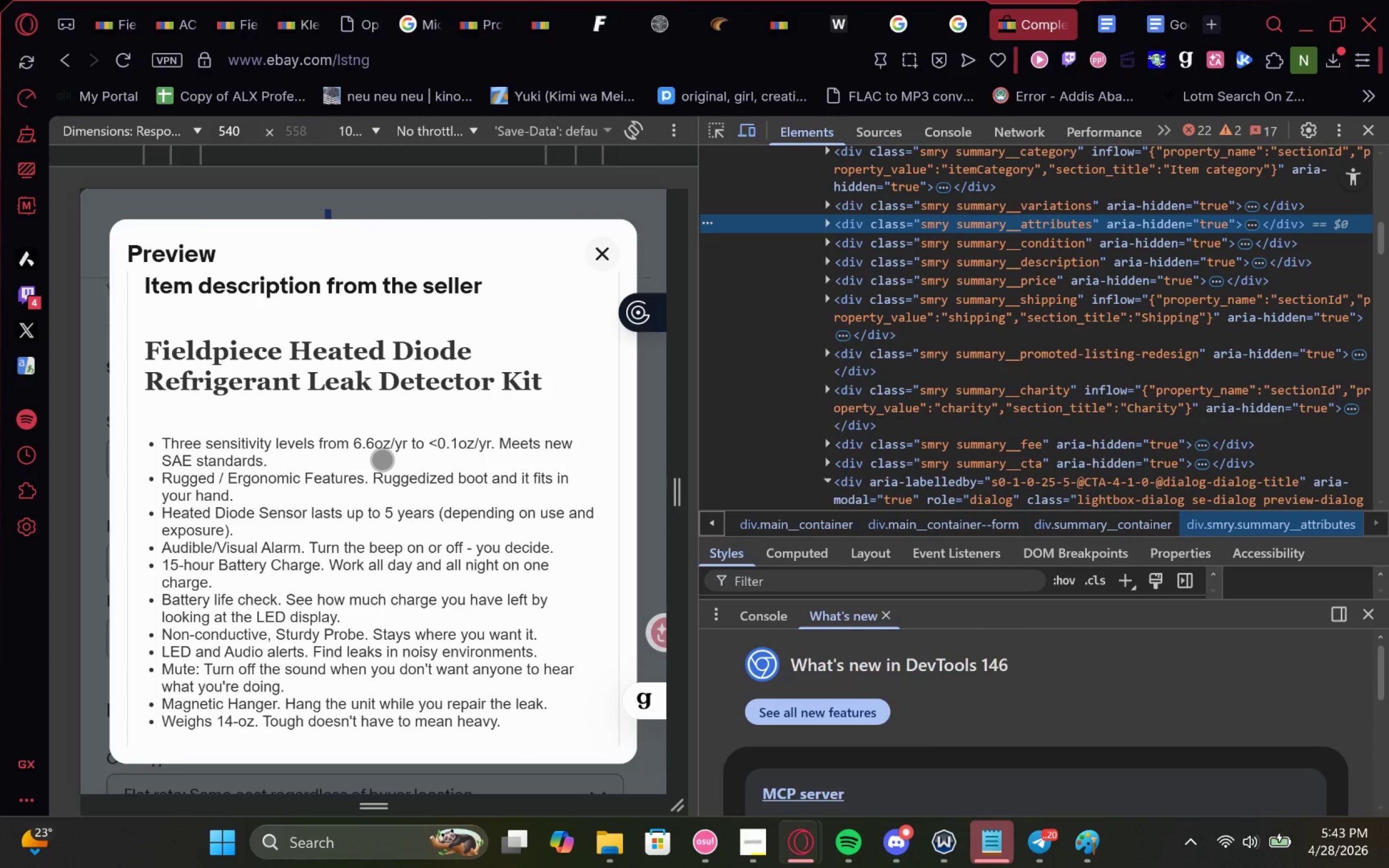 
key(Meta+Shift+S)
 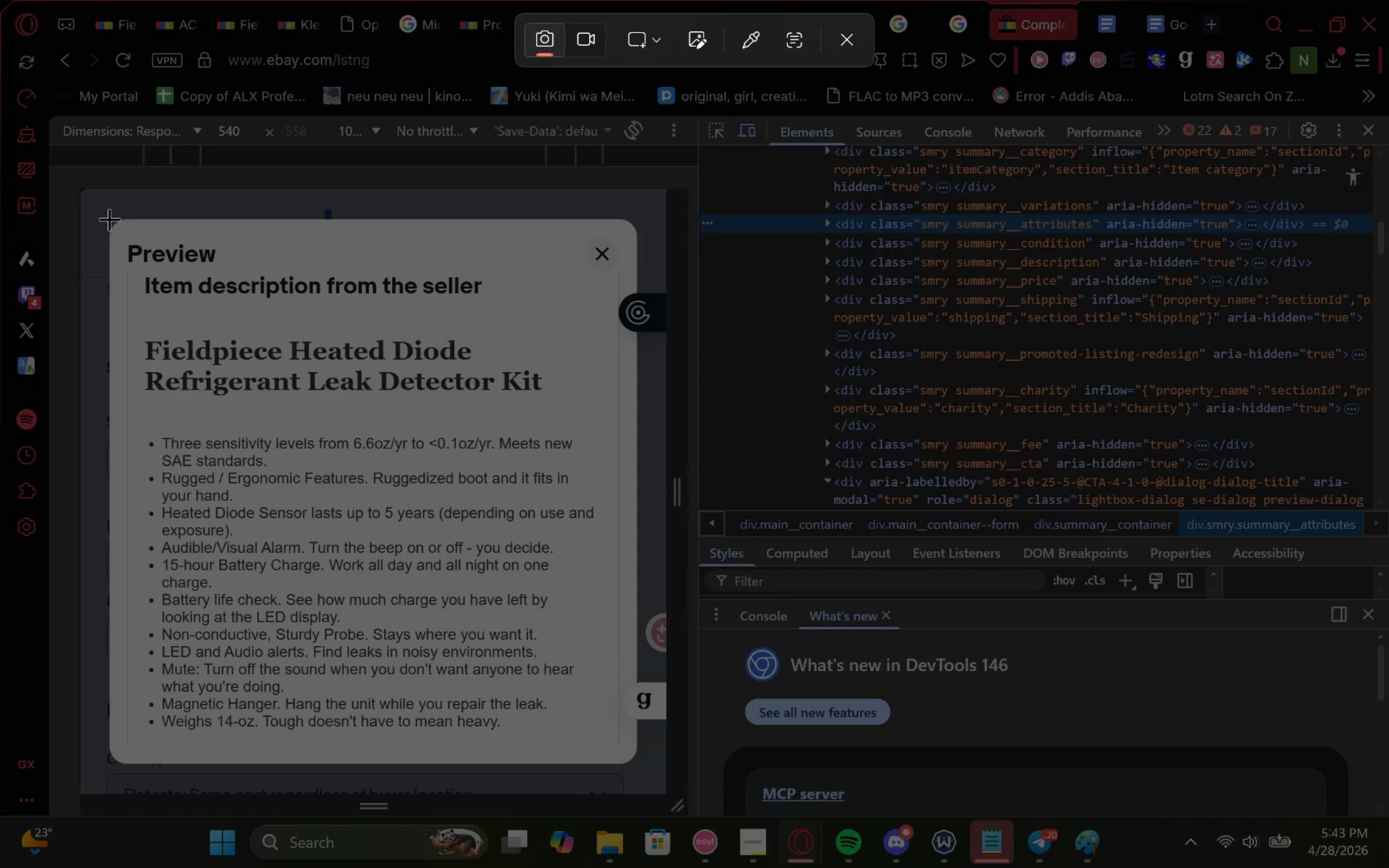 
left_click_drag(start_coordinate=[108, 221], to_coordinate=[634, 763])
 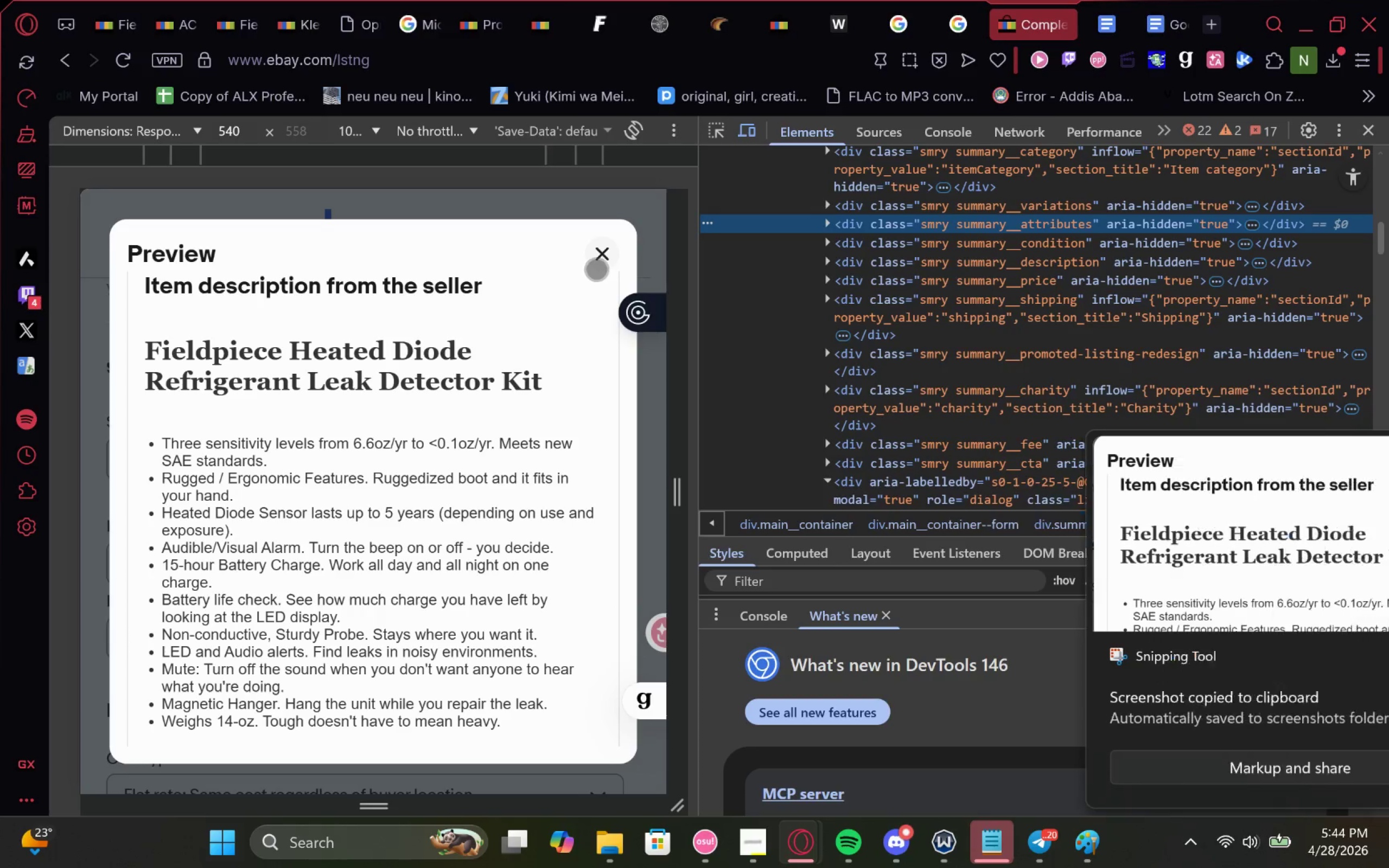 
left_click([602, 259])
 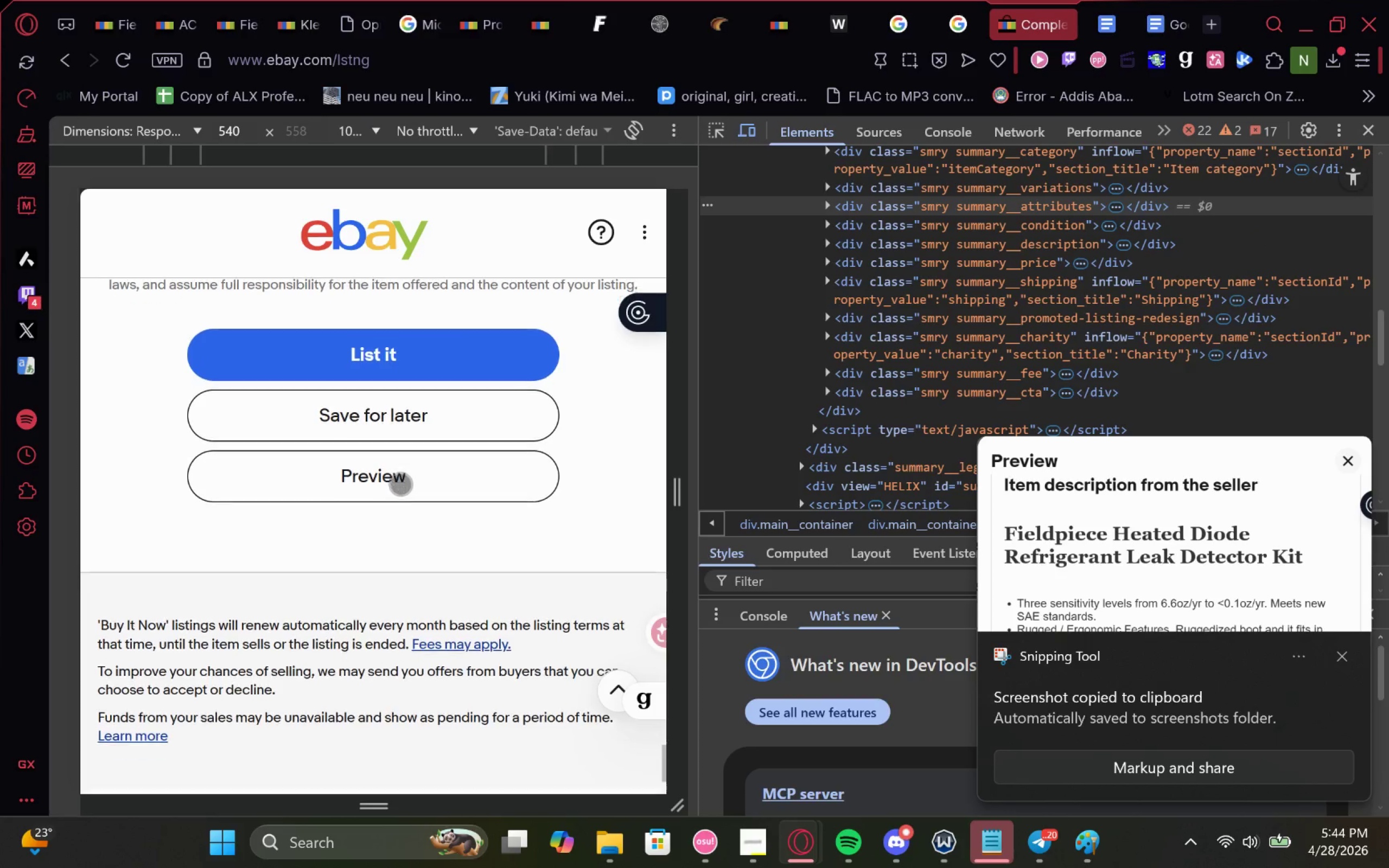 
left_click([1347, 649])
 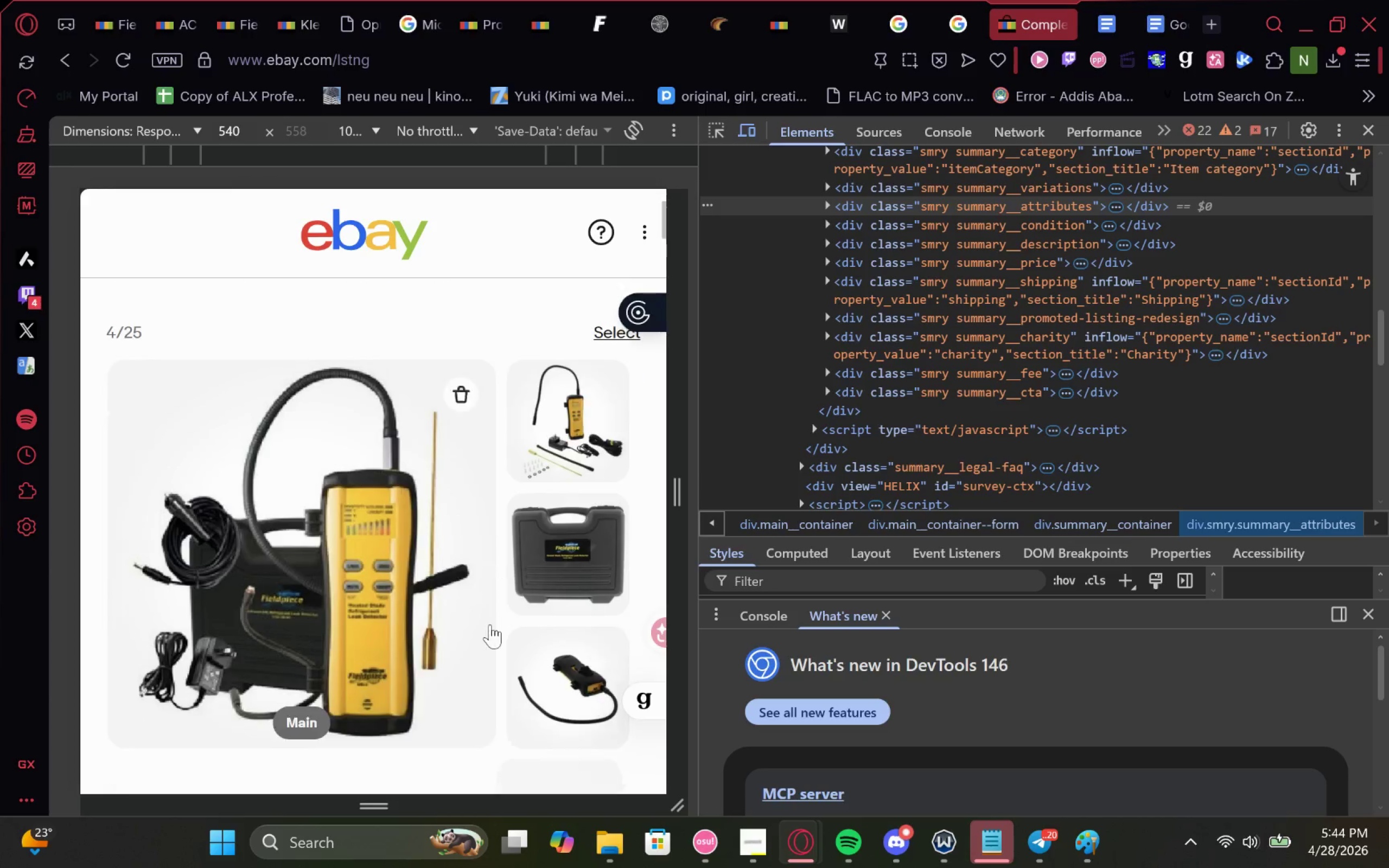 
wait(12.28)
 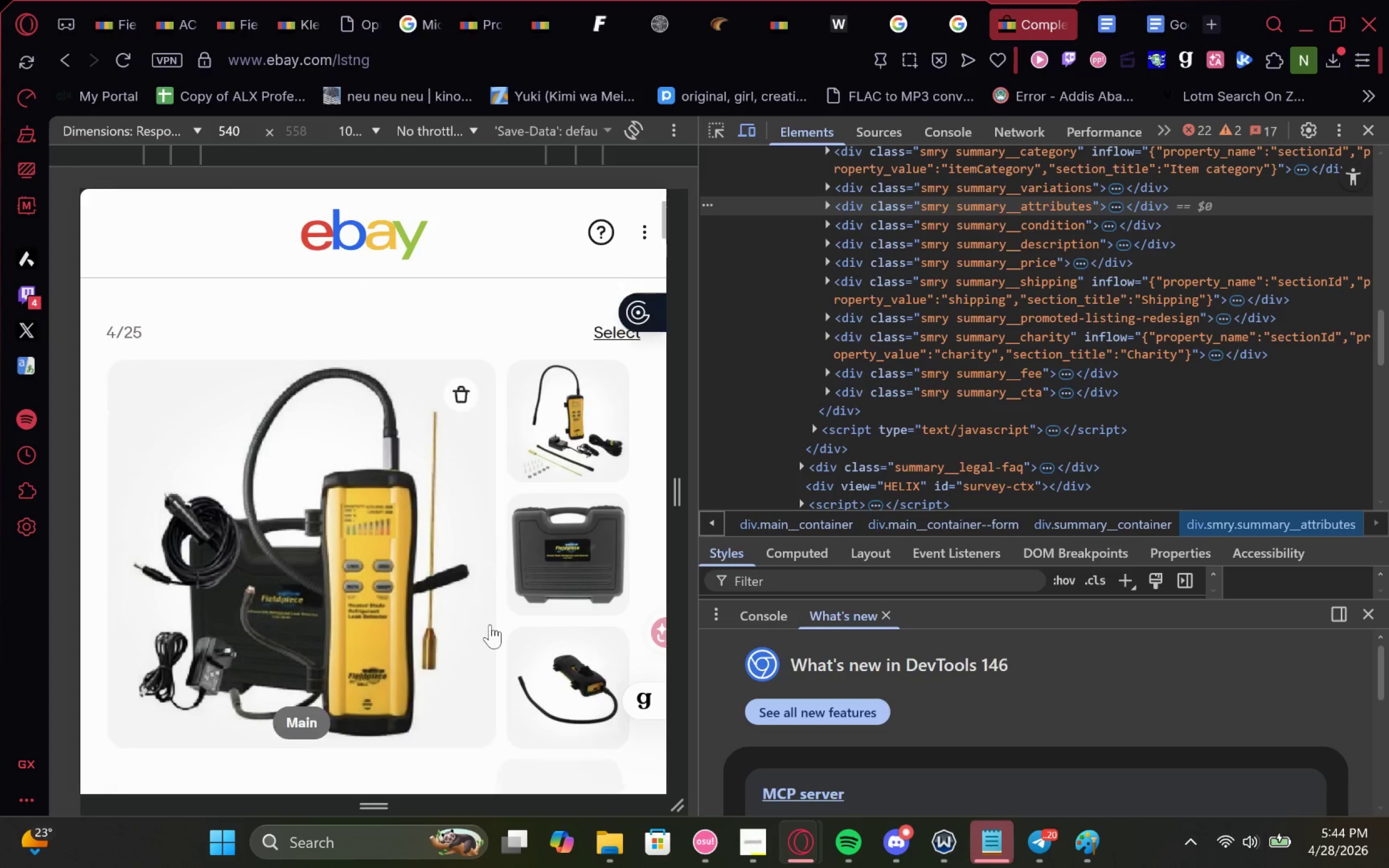 
left_click([71, 68])
 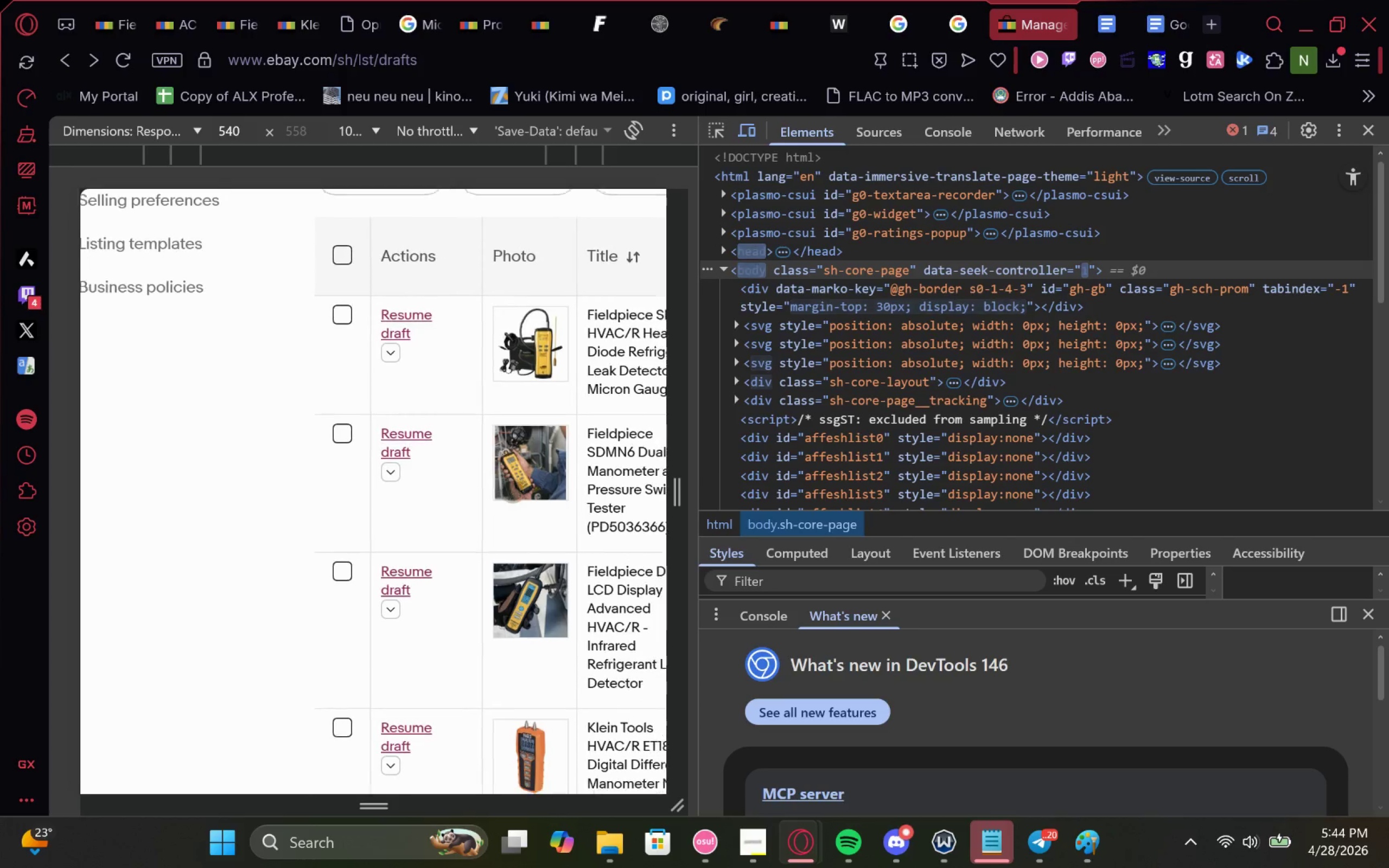 
wait(9.67)
 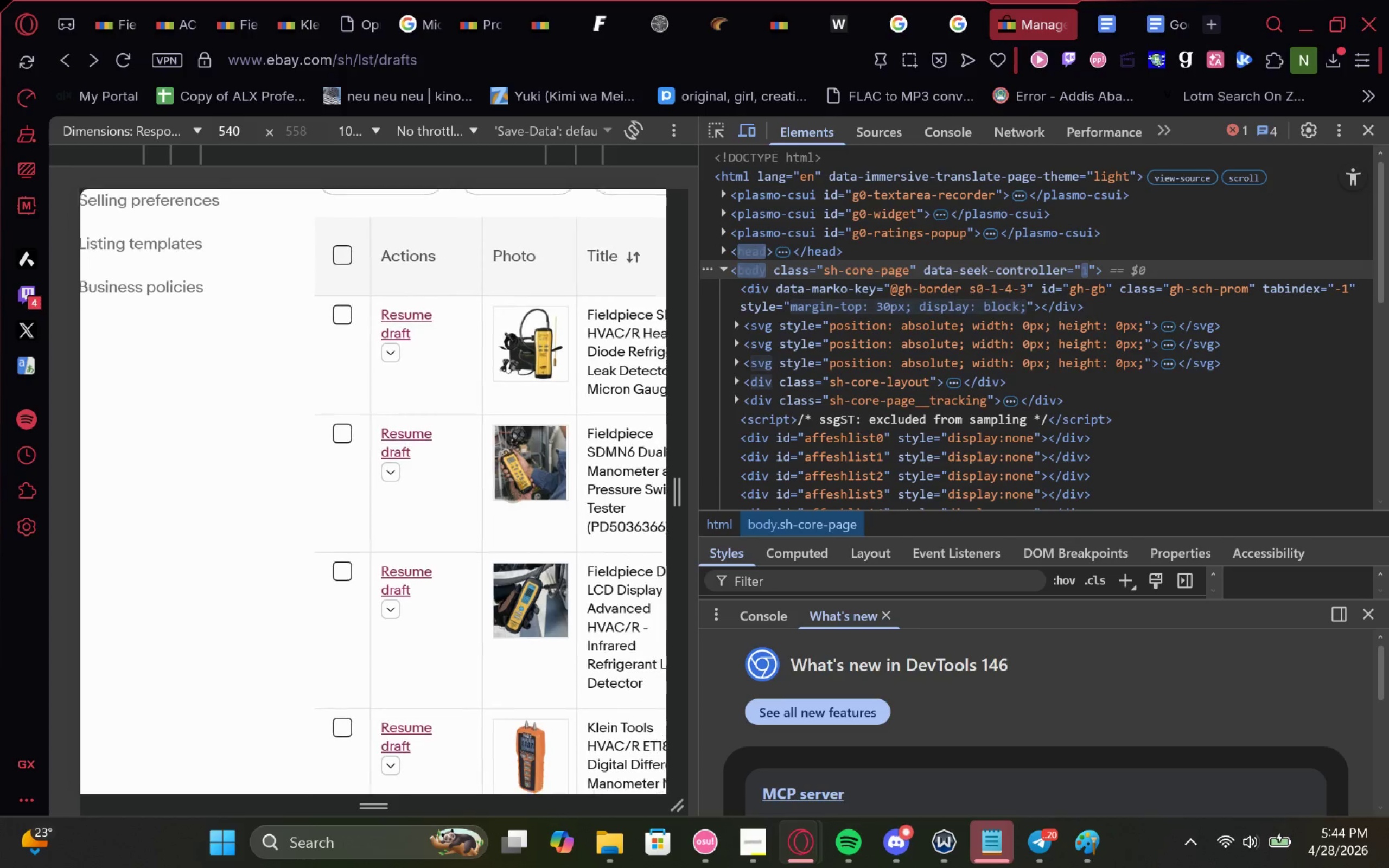 
left_click([402, 434])
 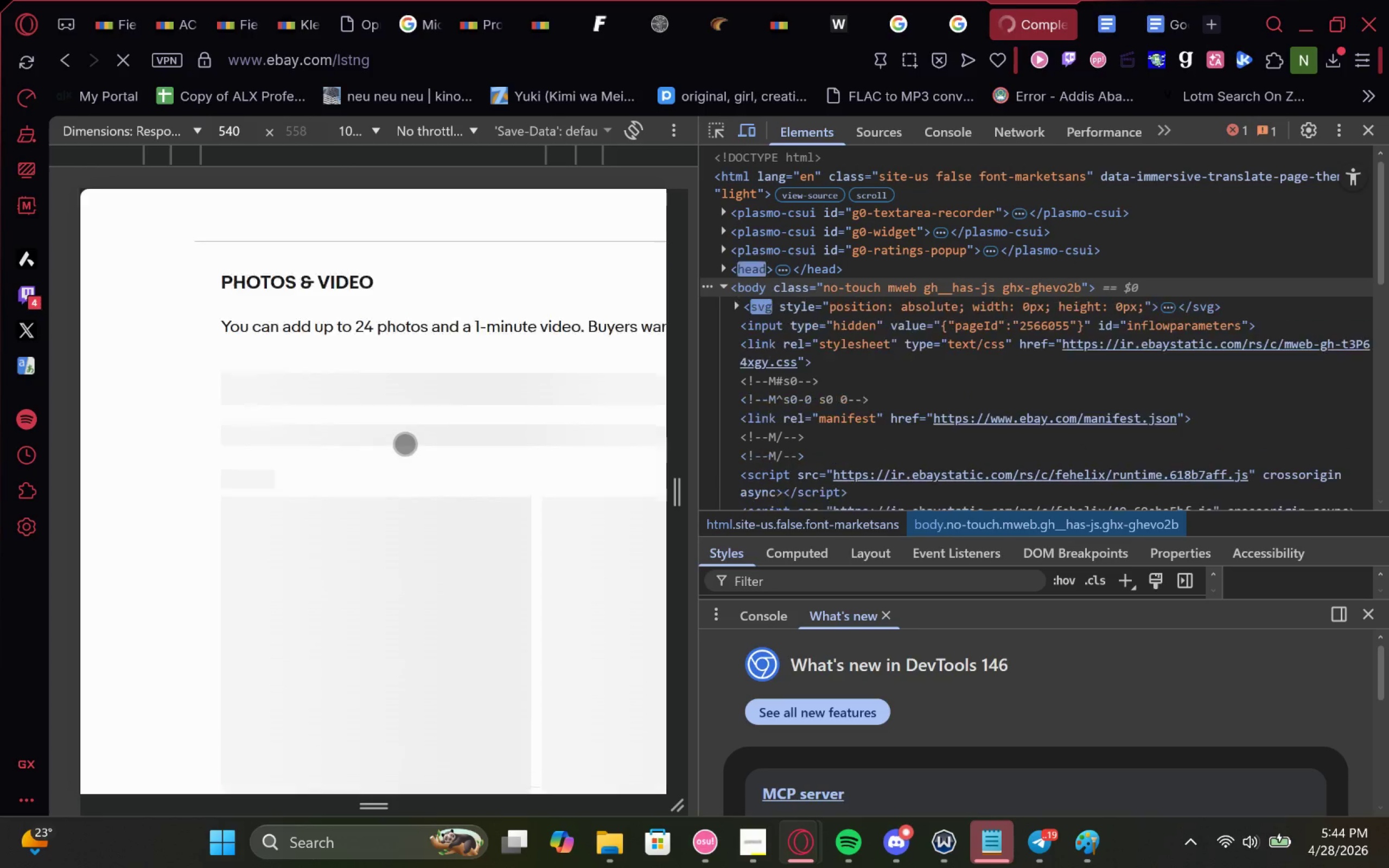 
wait(10.55)
 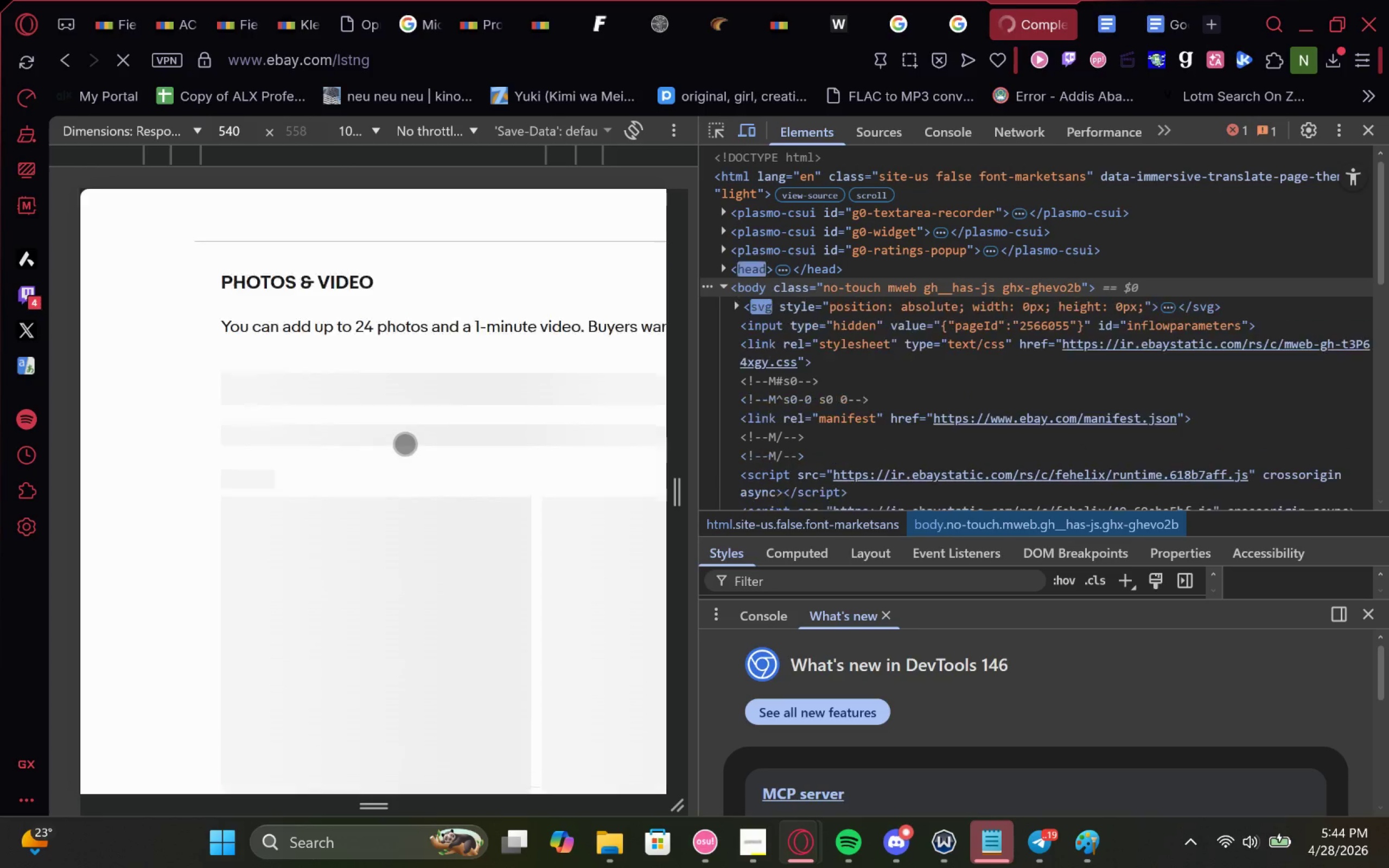 
left_click([616, 484])
 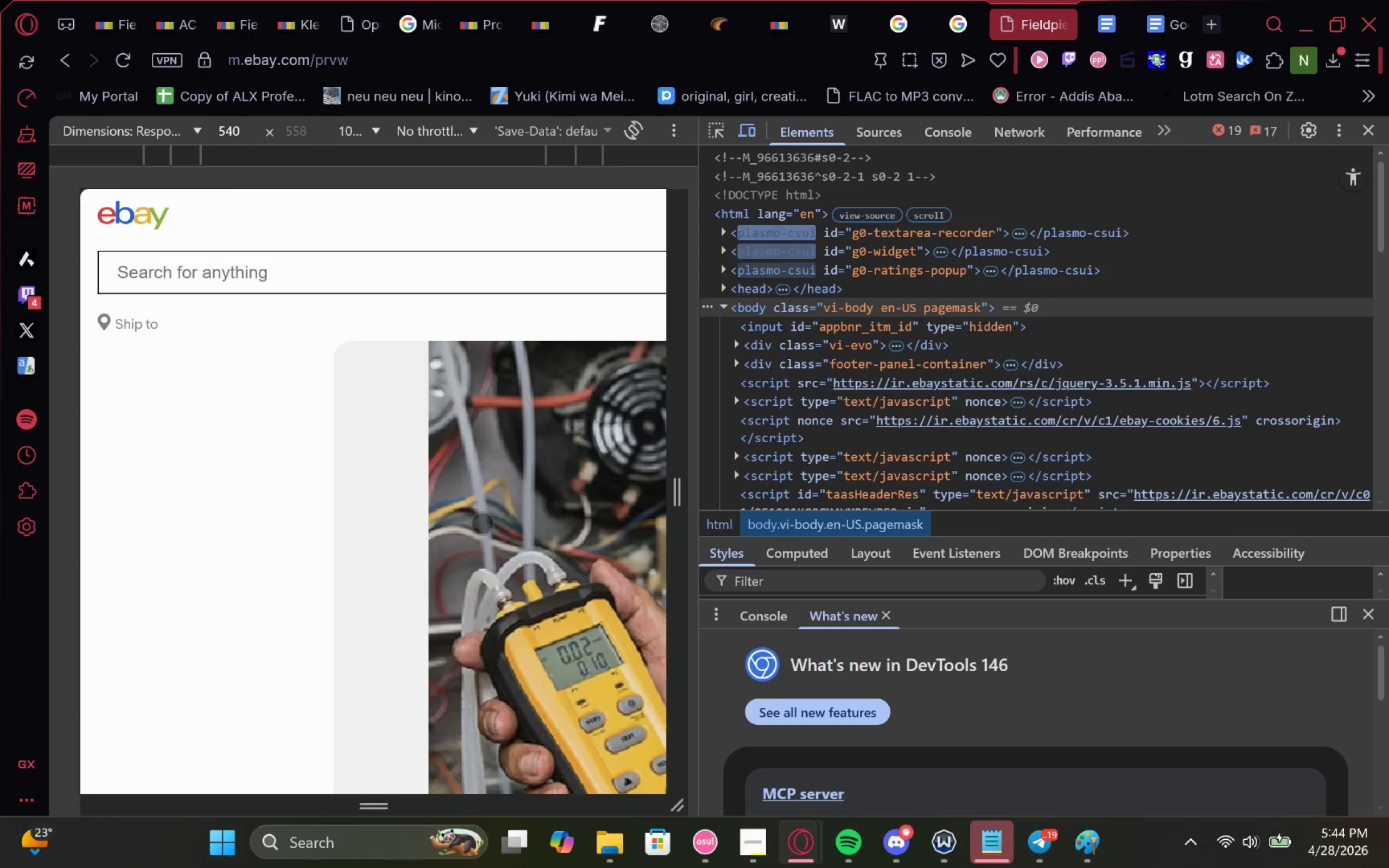 
wait(5.27)
 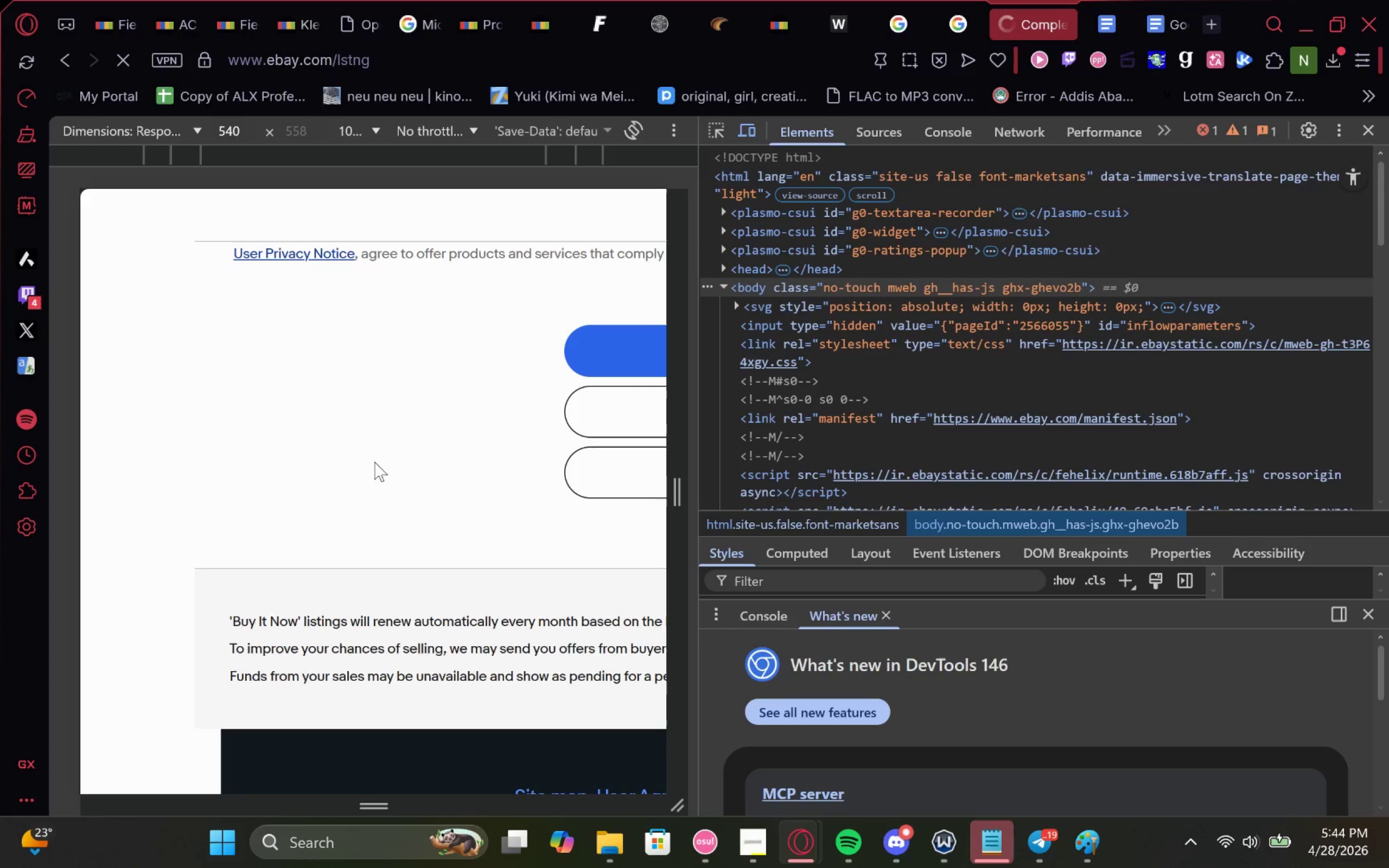 
left_click_drag(start_coordinate=[674, 500], to_coordinate=[866, 506])
 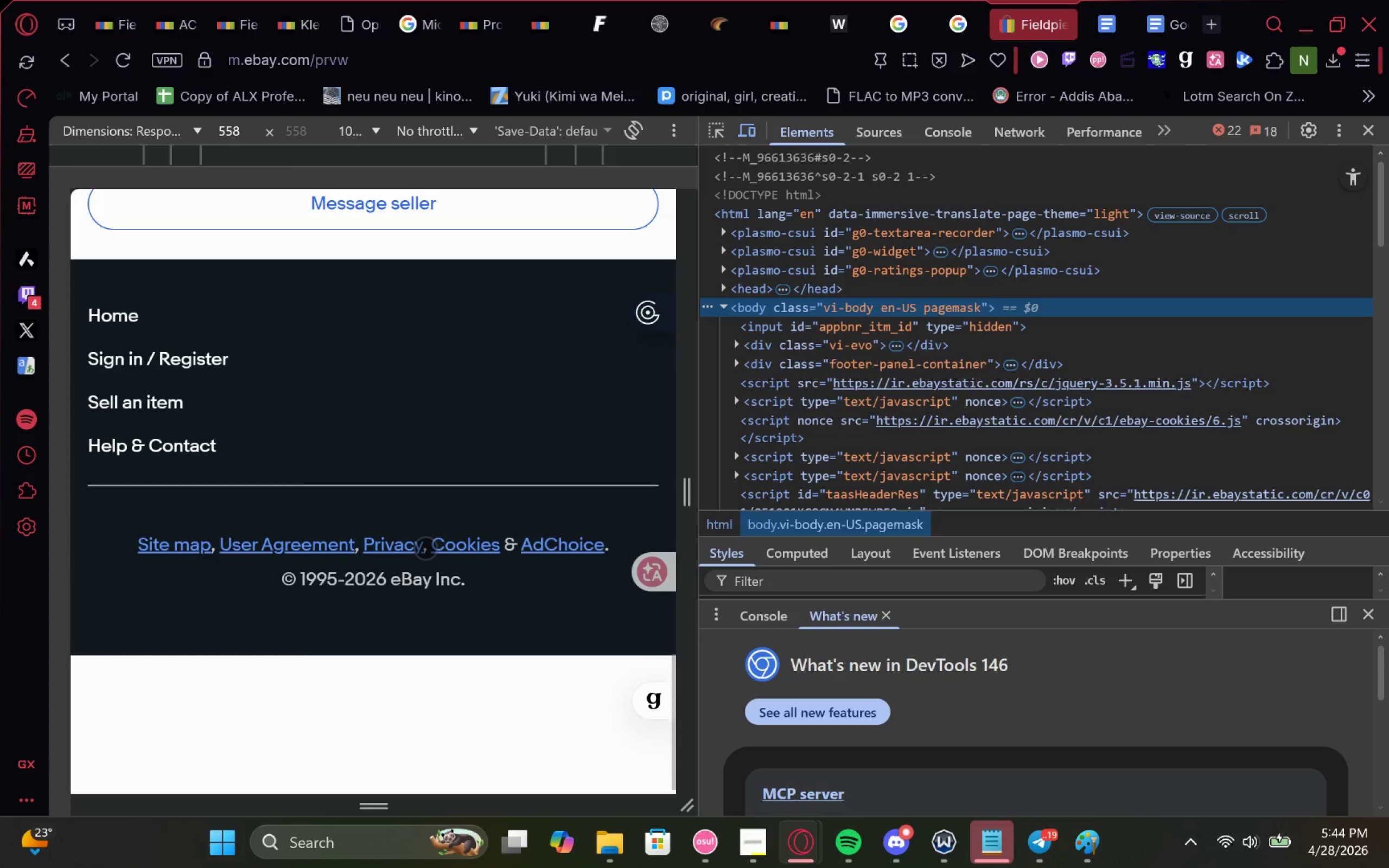 
wait(12.0)
 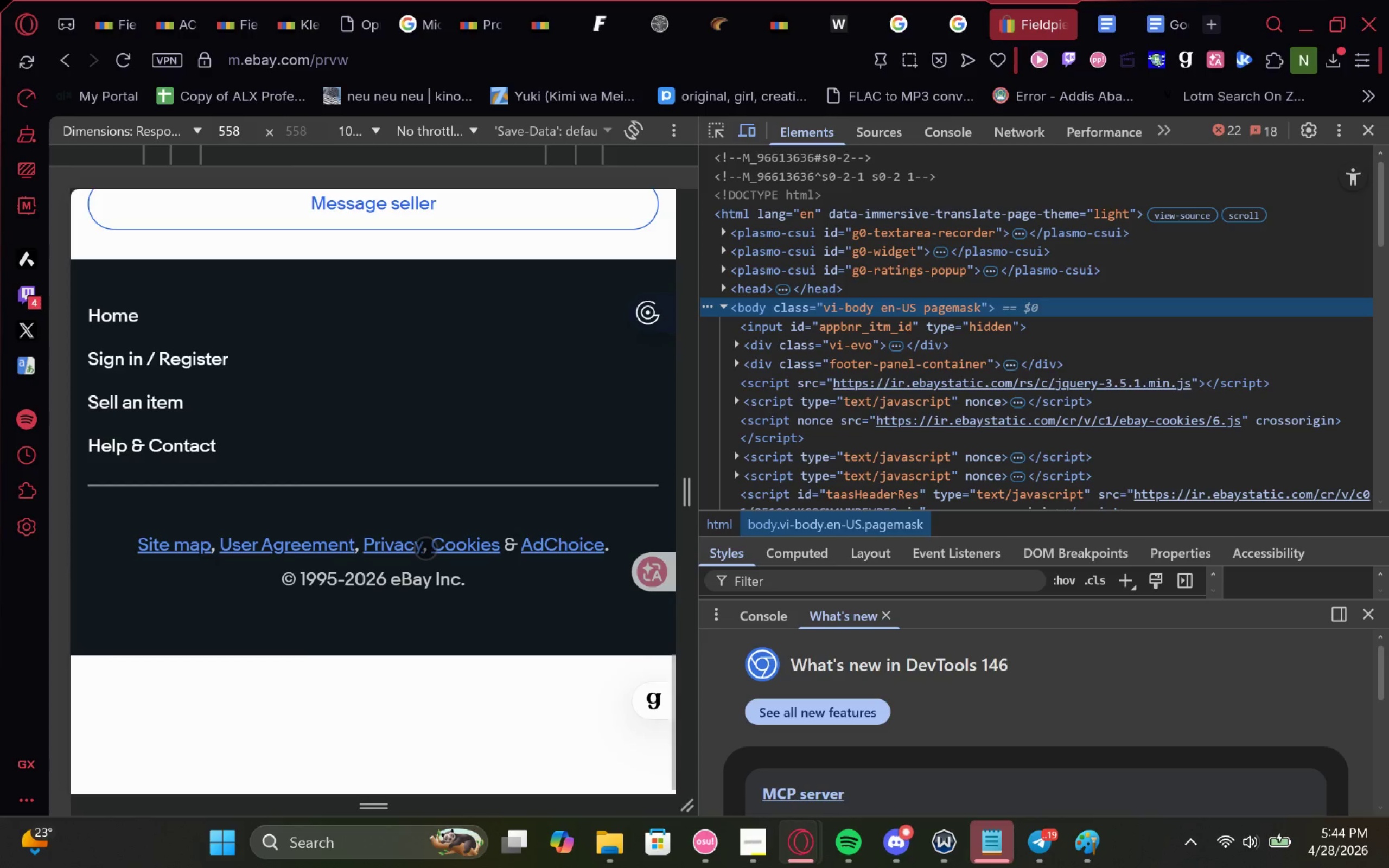 
left_click([526, 468])
 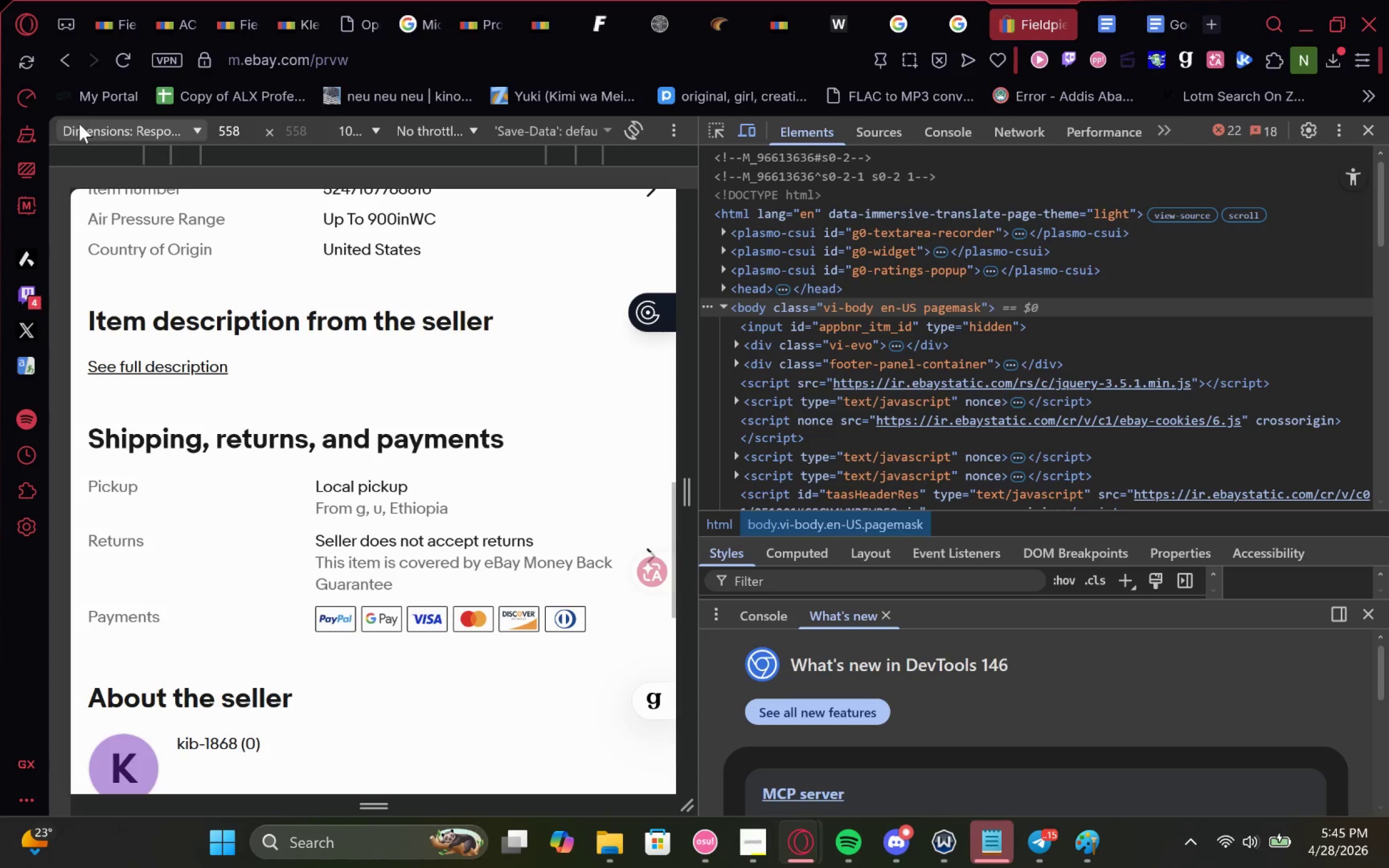 
wait(6.28)
 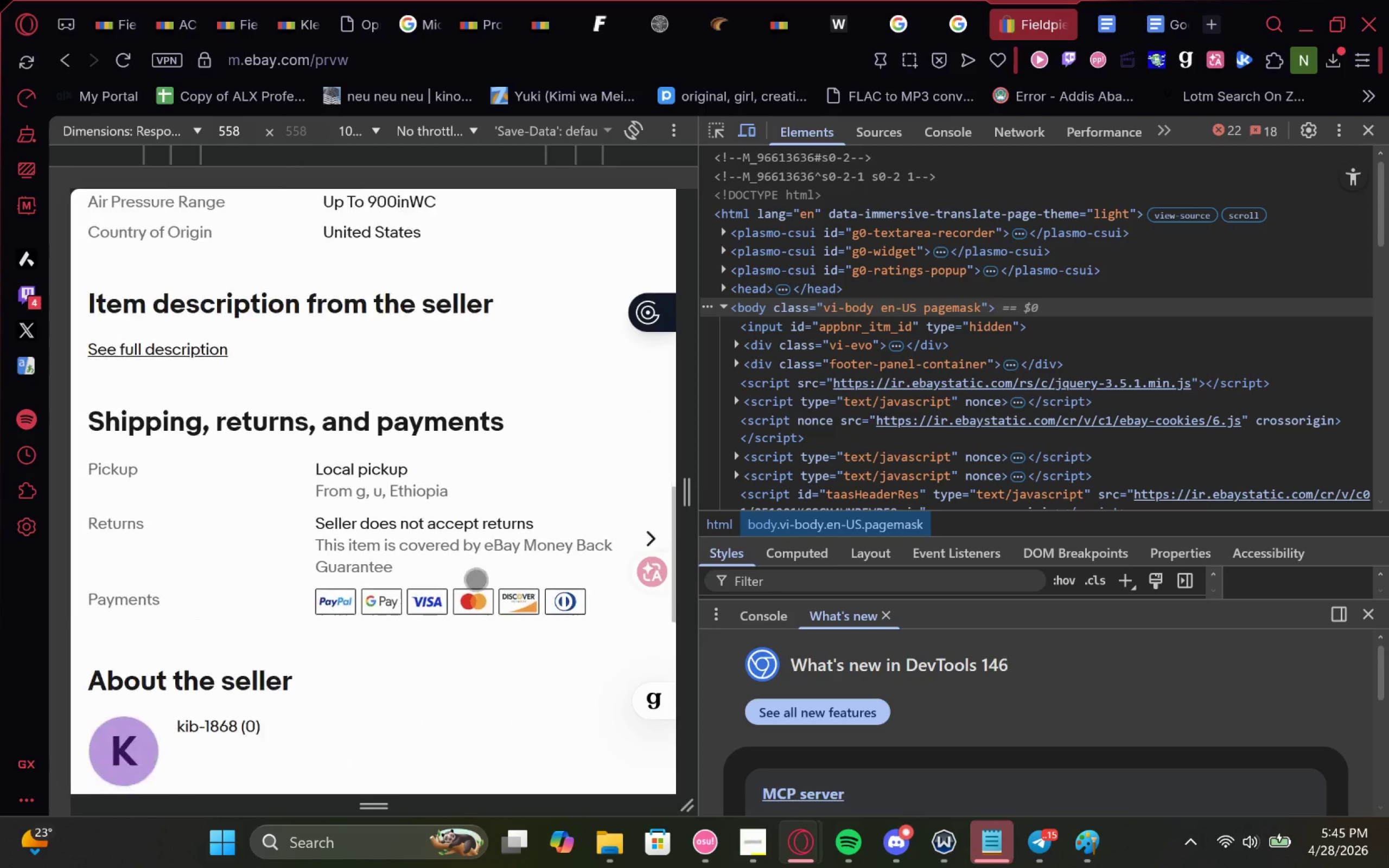 
left_click_drag(start_coordinate=[699, 487], to_coordinate=[1136, 490])
 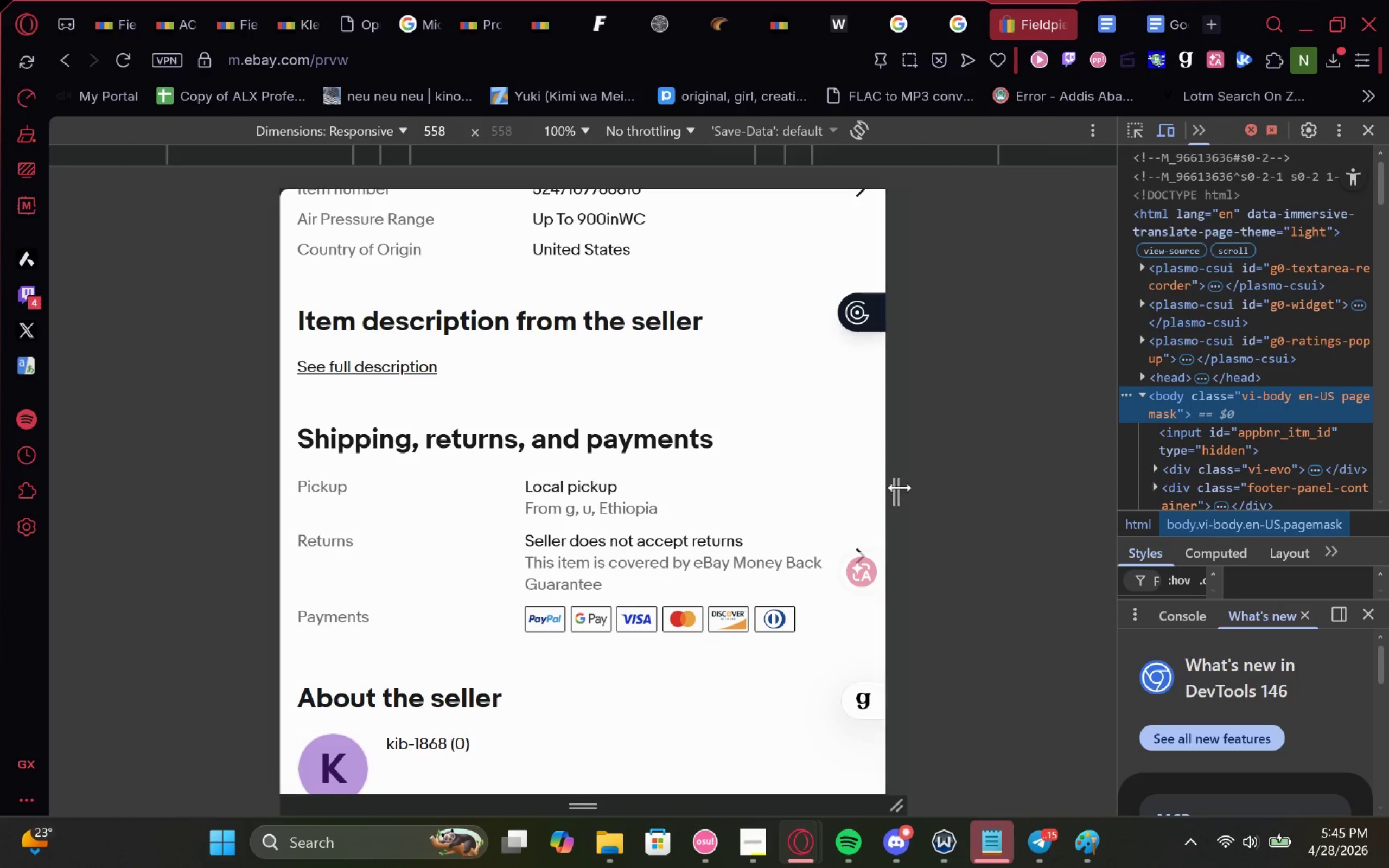 
left_click_drag(start_coordinate=[900, 488], to_coordinate=[1124, 487])
 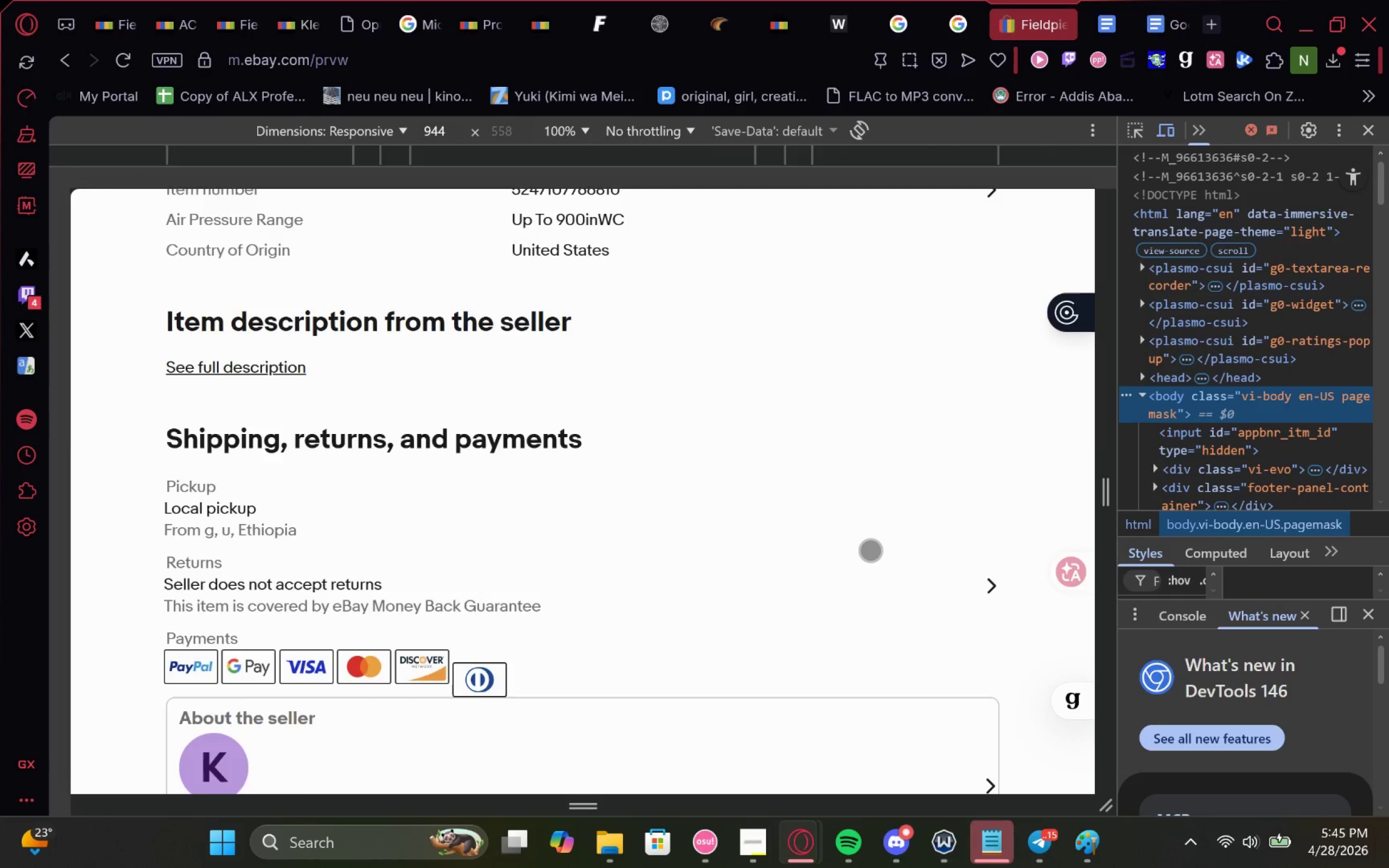 
scroll: coordinate [855, 565], scroll_direction: up, amount: 6.0
 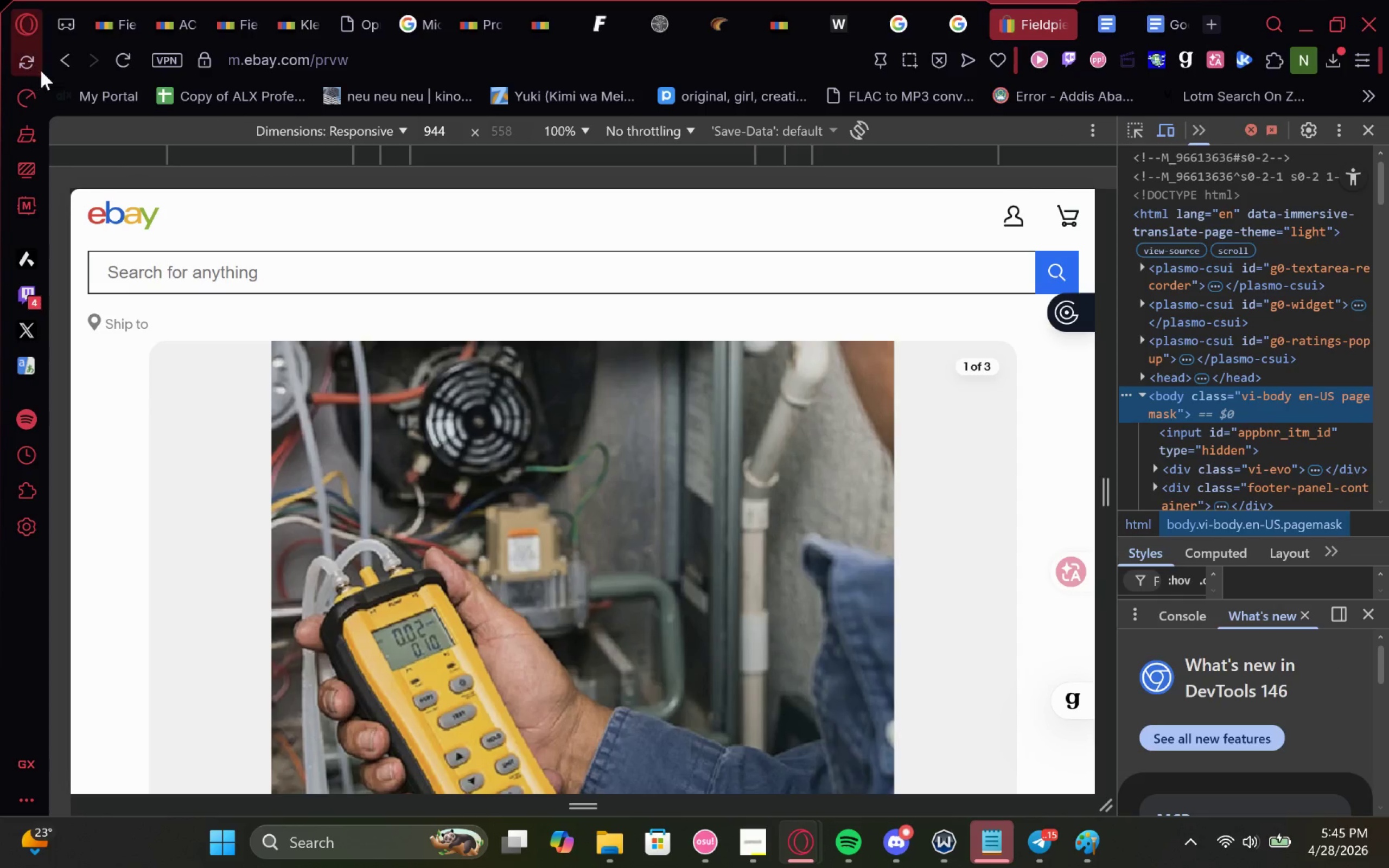 
left_click([60, 52])
 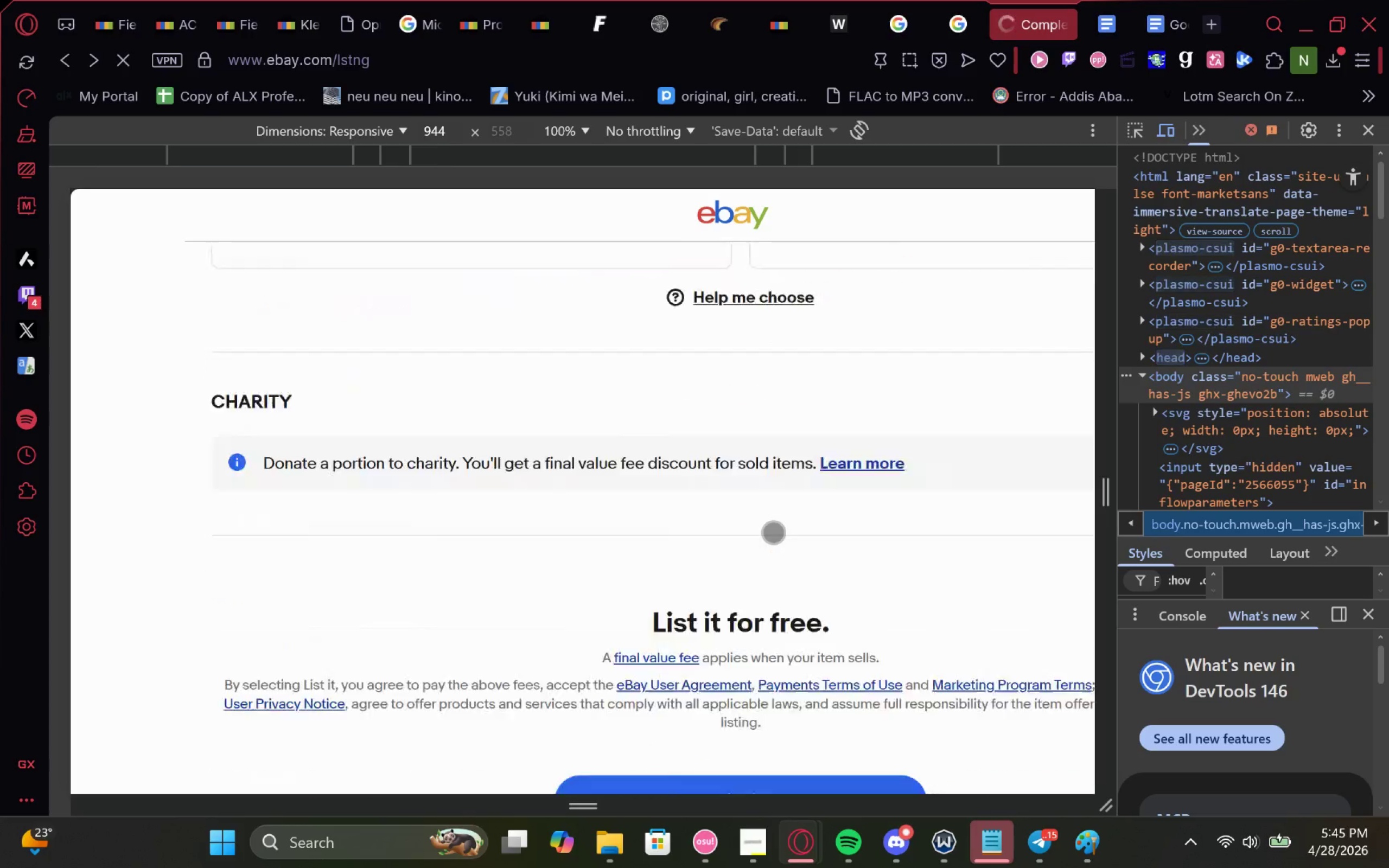 
wait(6.88)
 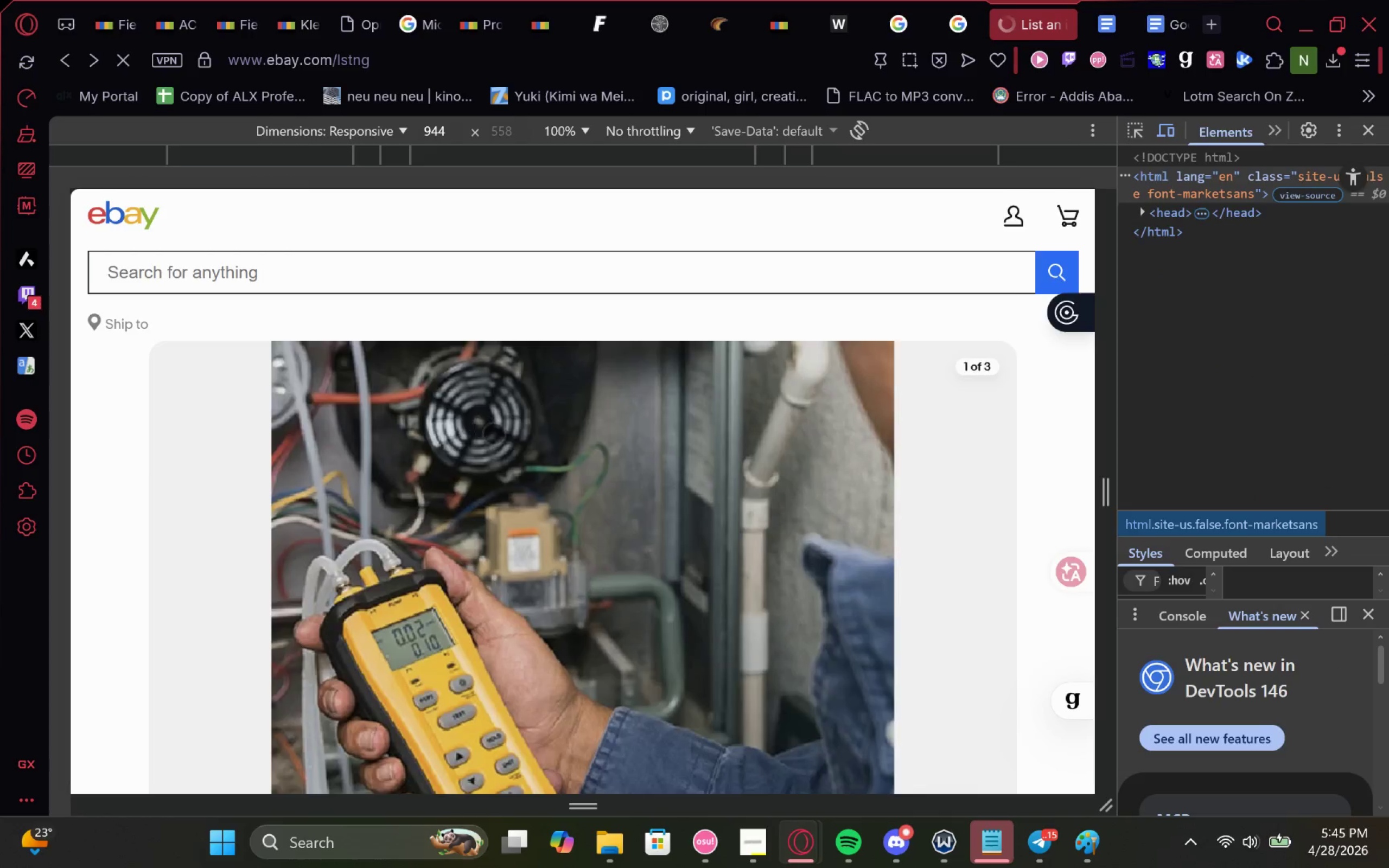 
left_click([730, 654])
 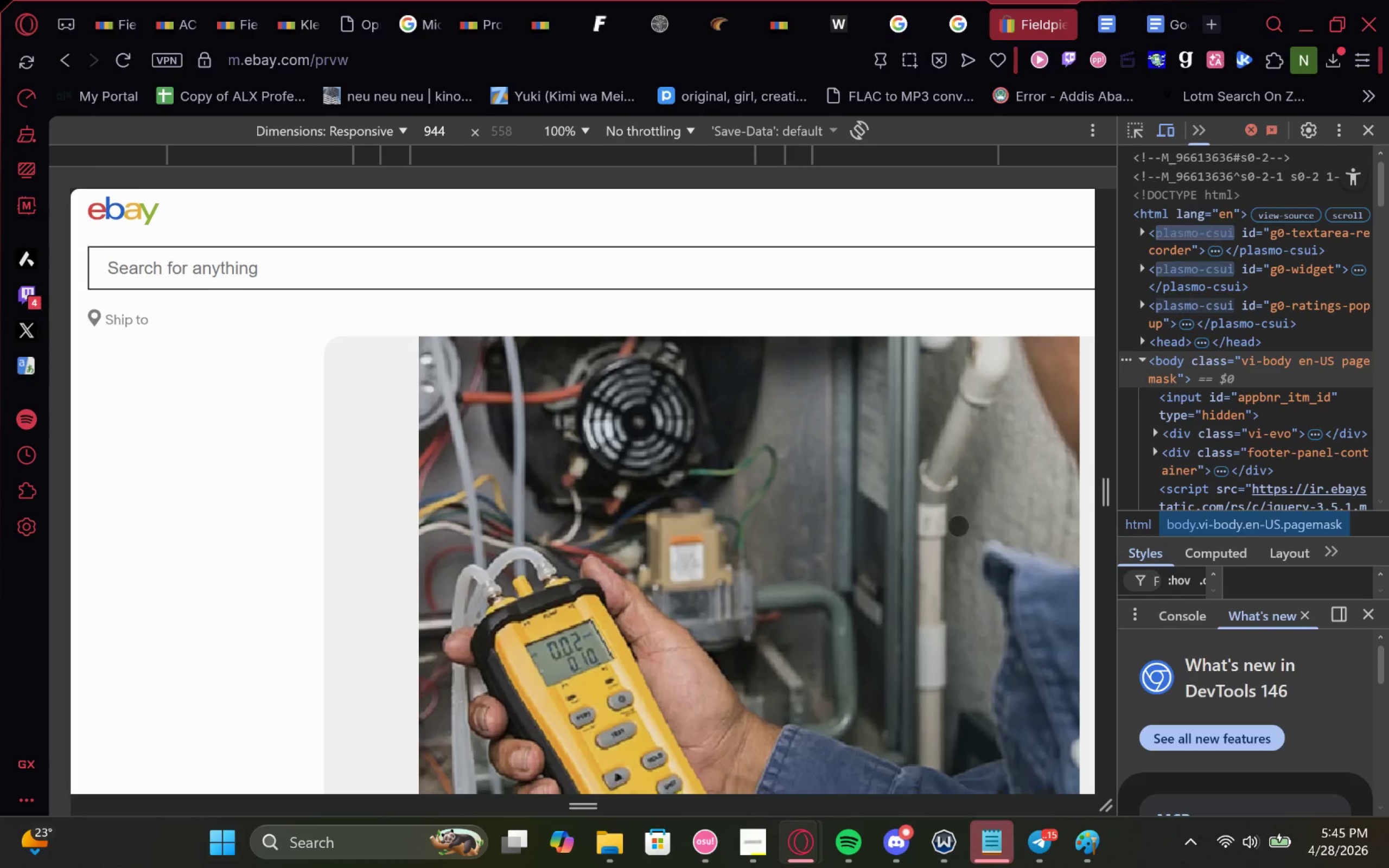 
left_click_drag(start_coordinate=[1110, 484], to_coordinate=[1098, 483])
 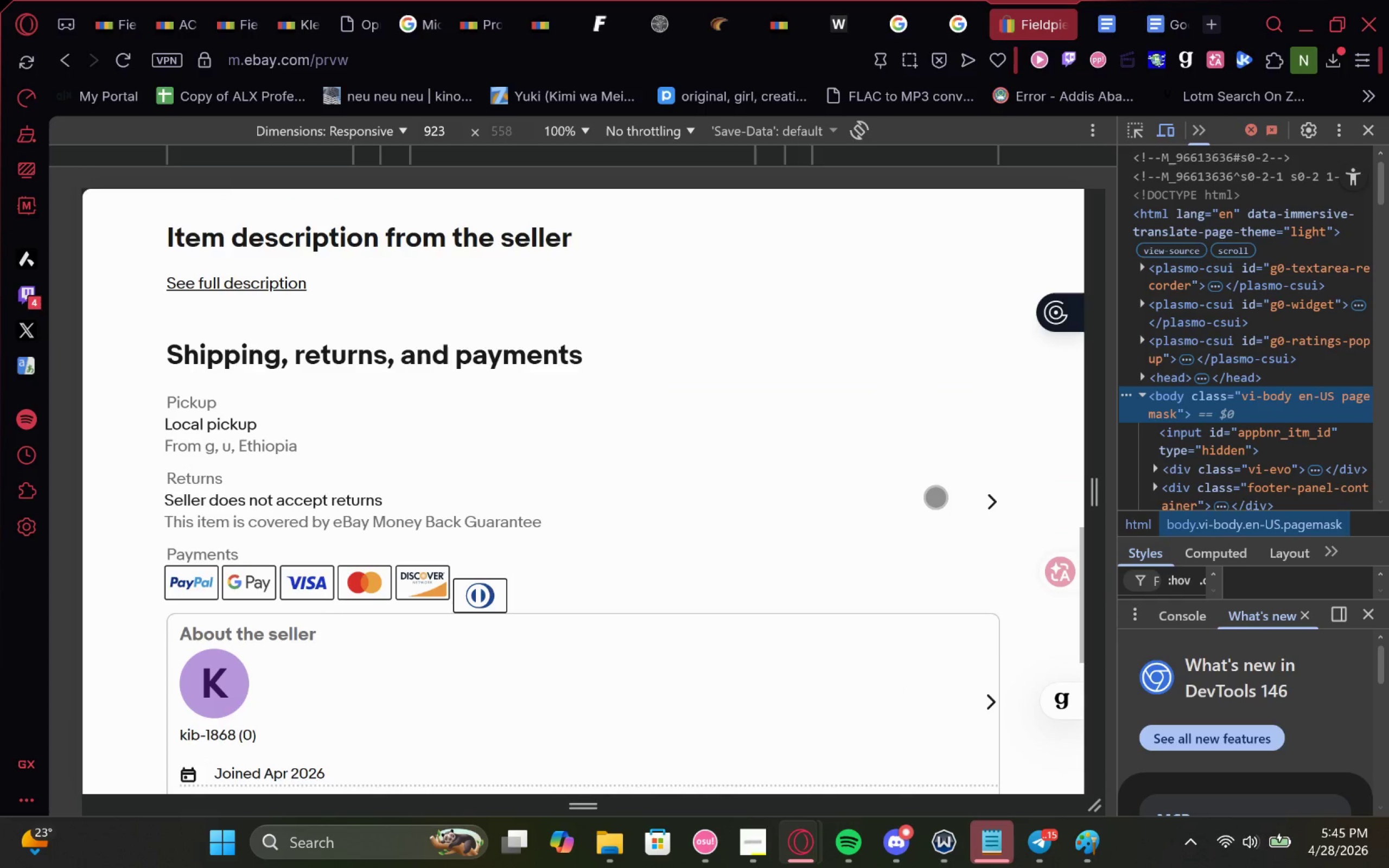 
wait(6.83)
 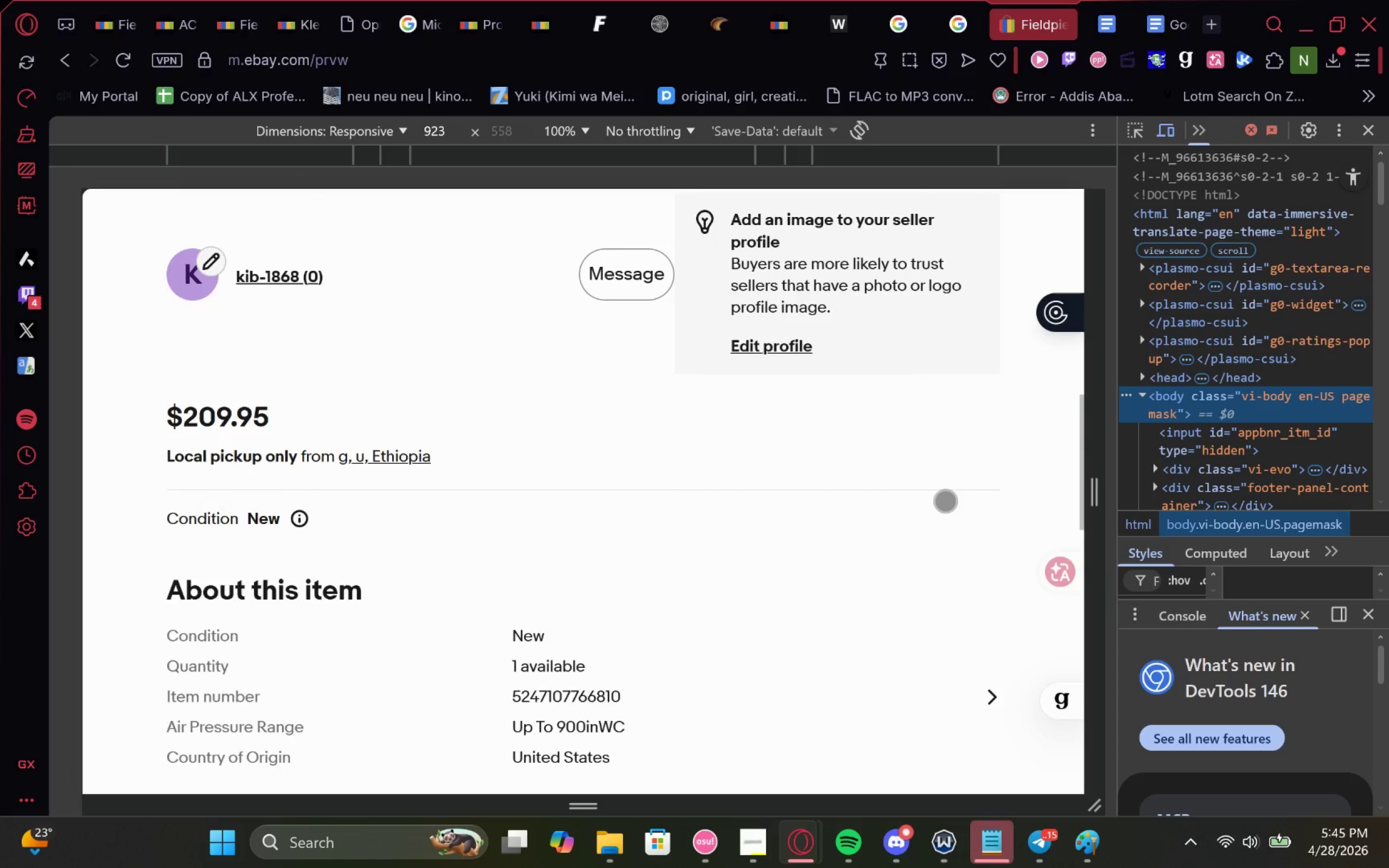 
left_click([244, 485])
 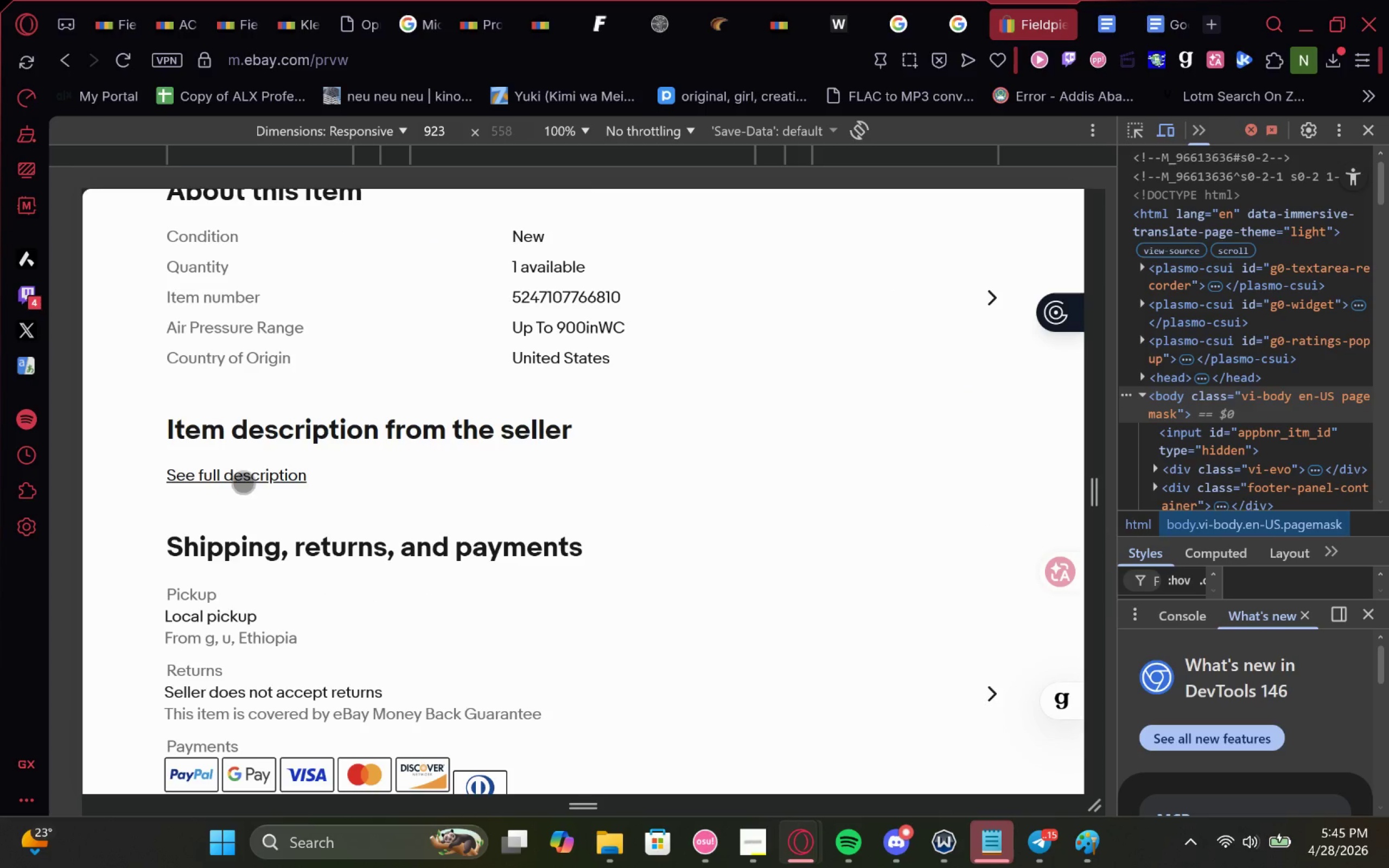 
left_click([244, 480])
 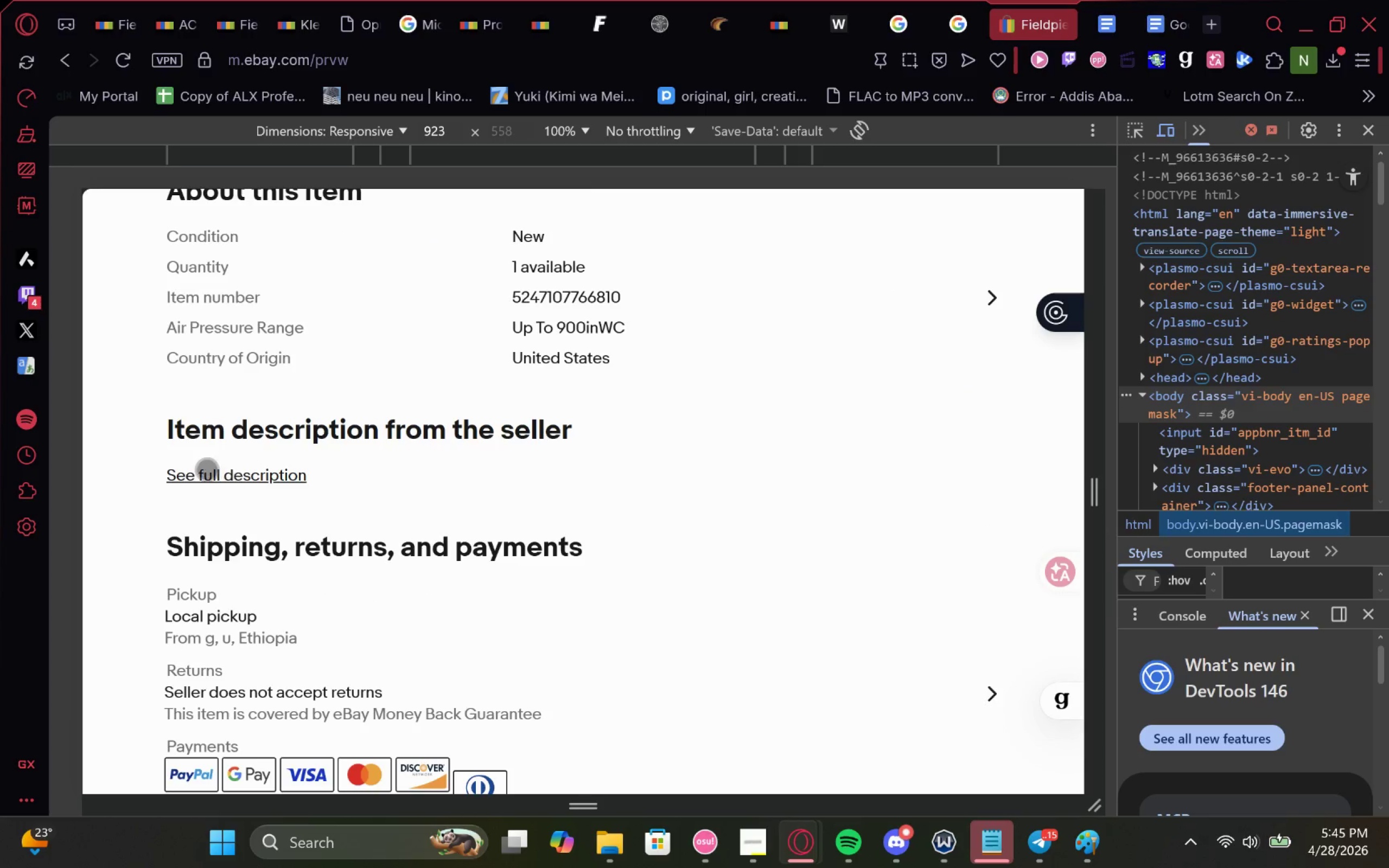 
left_click([199, 469])
 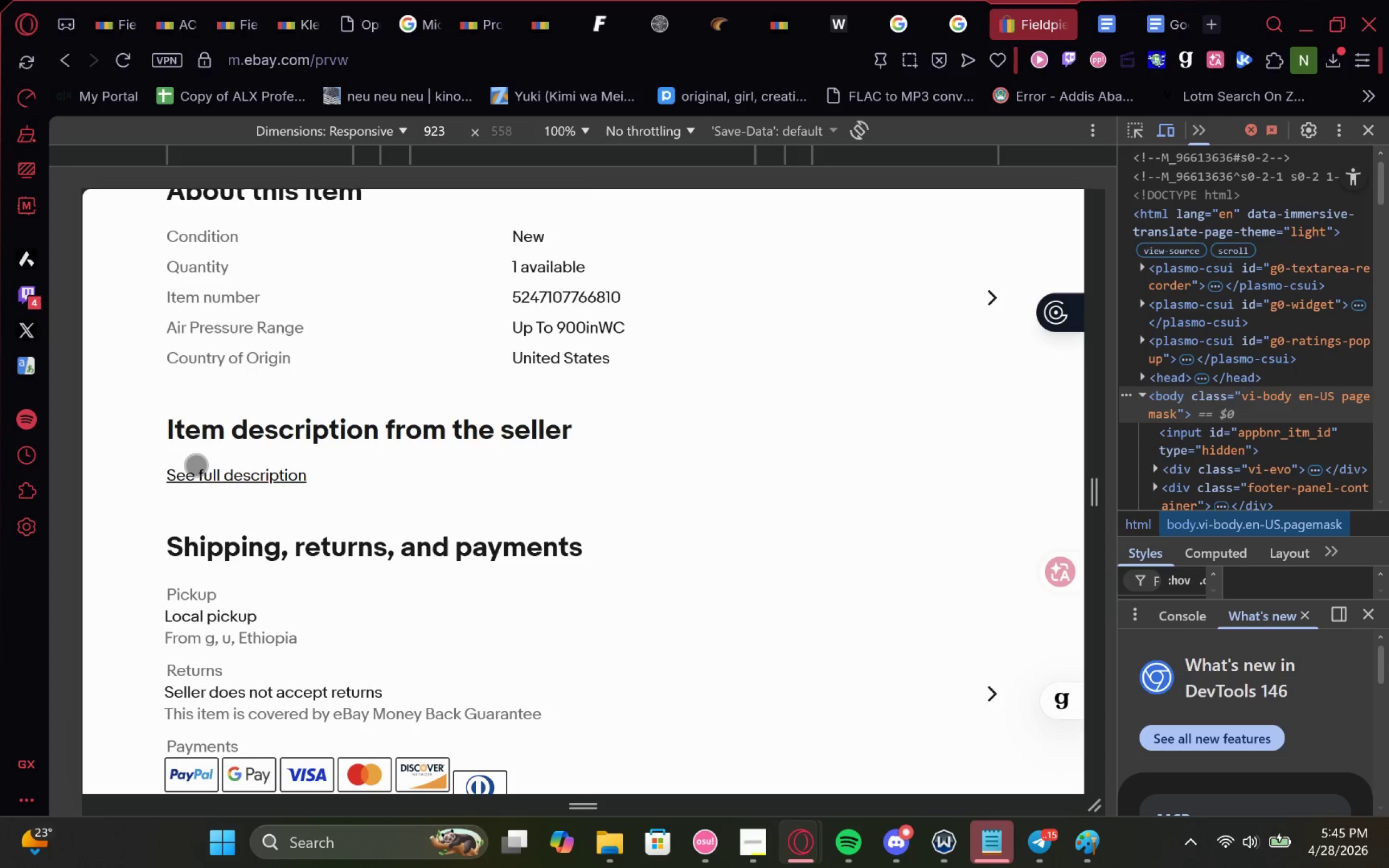 
triple_click([196, 465])
 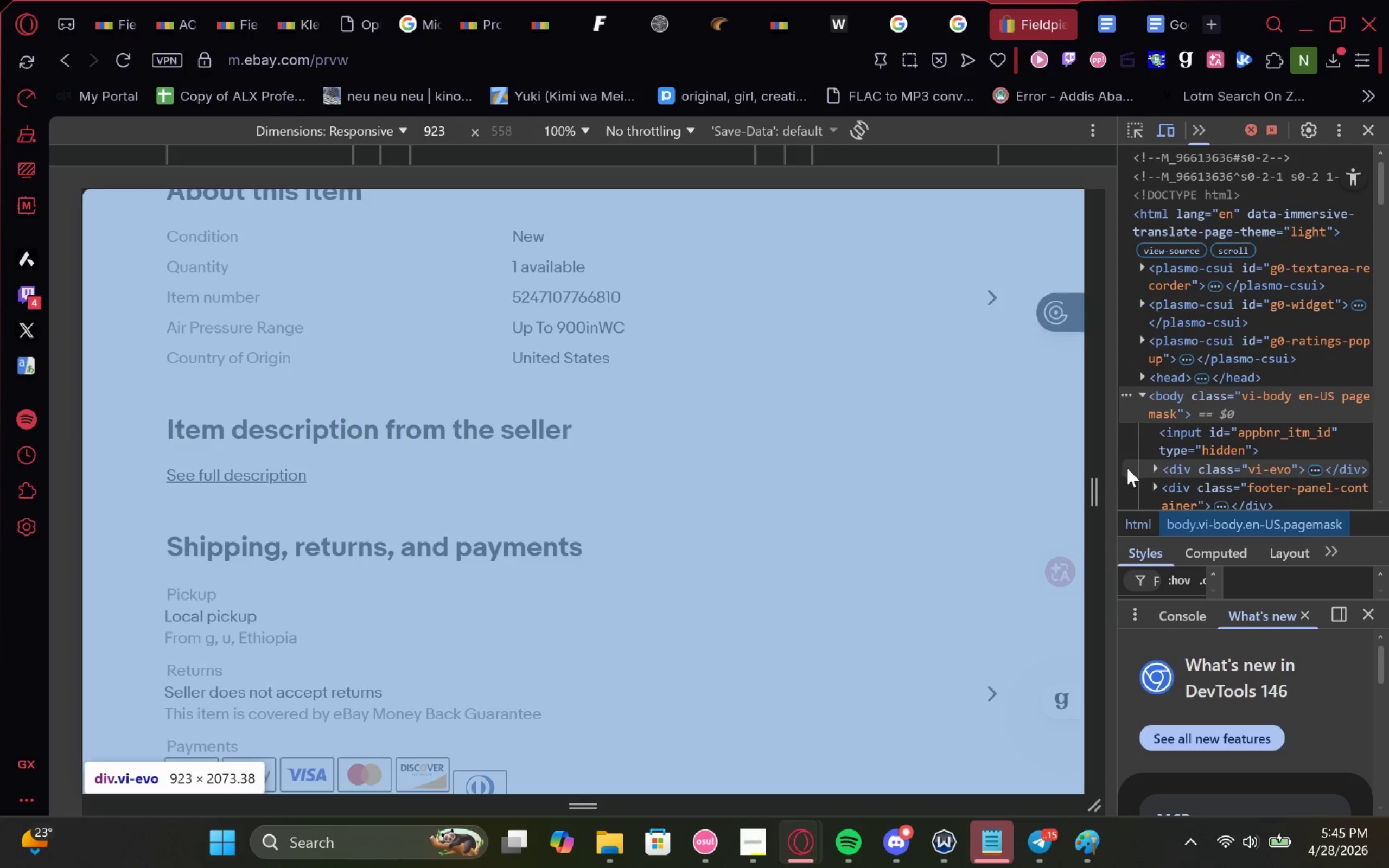 
left_click_drag(start_coordinate=[1114, 464], to_coordinate=[1245, 473])
 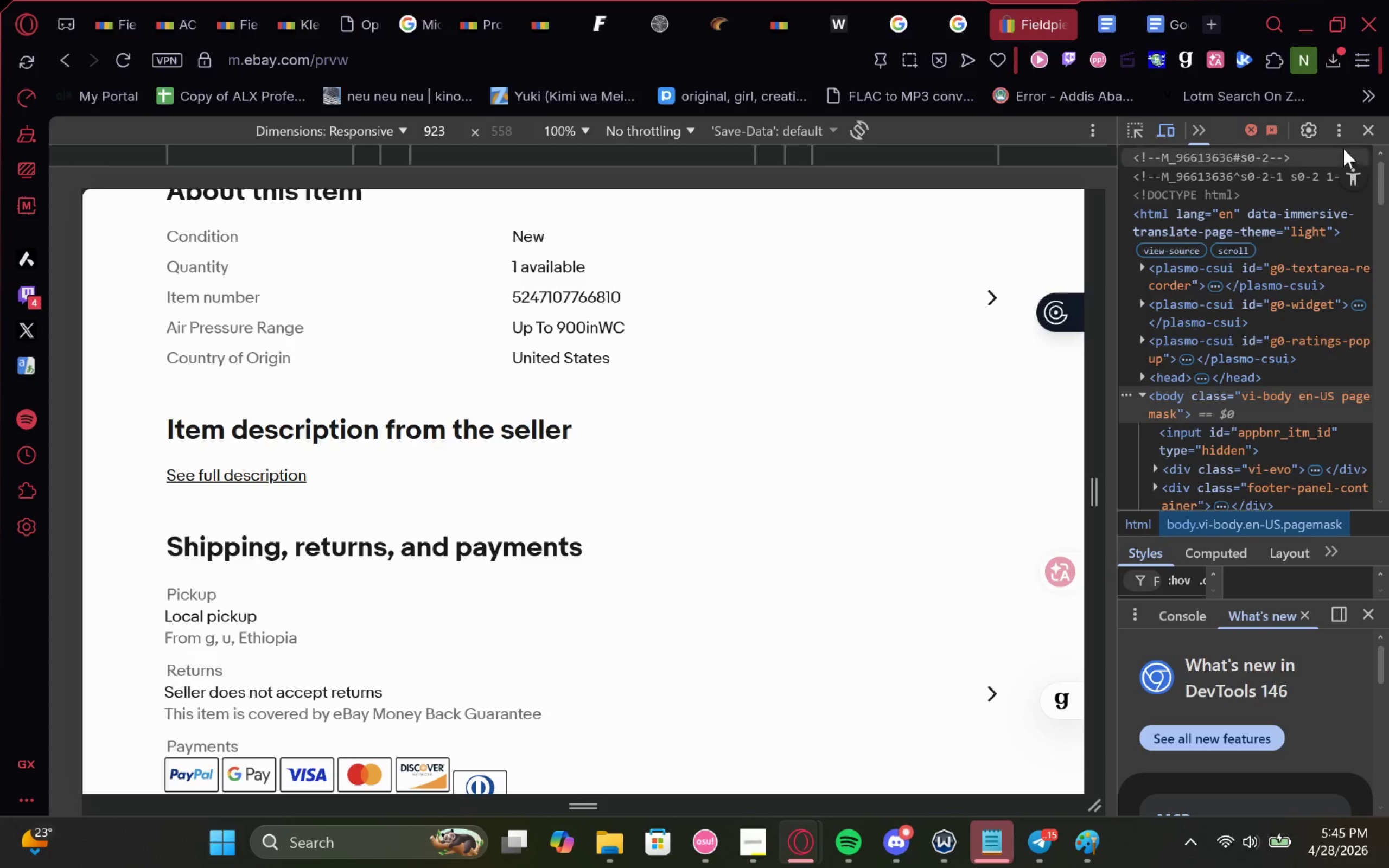 
left_click([1369, 127])
 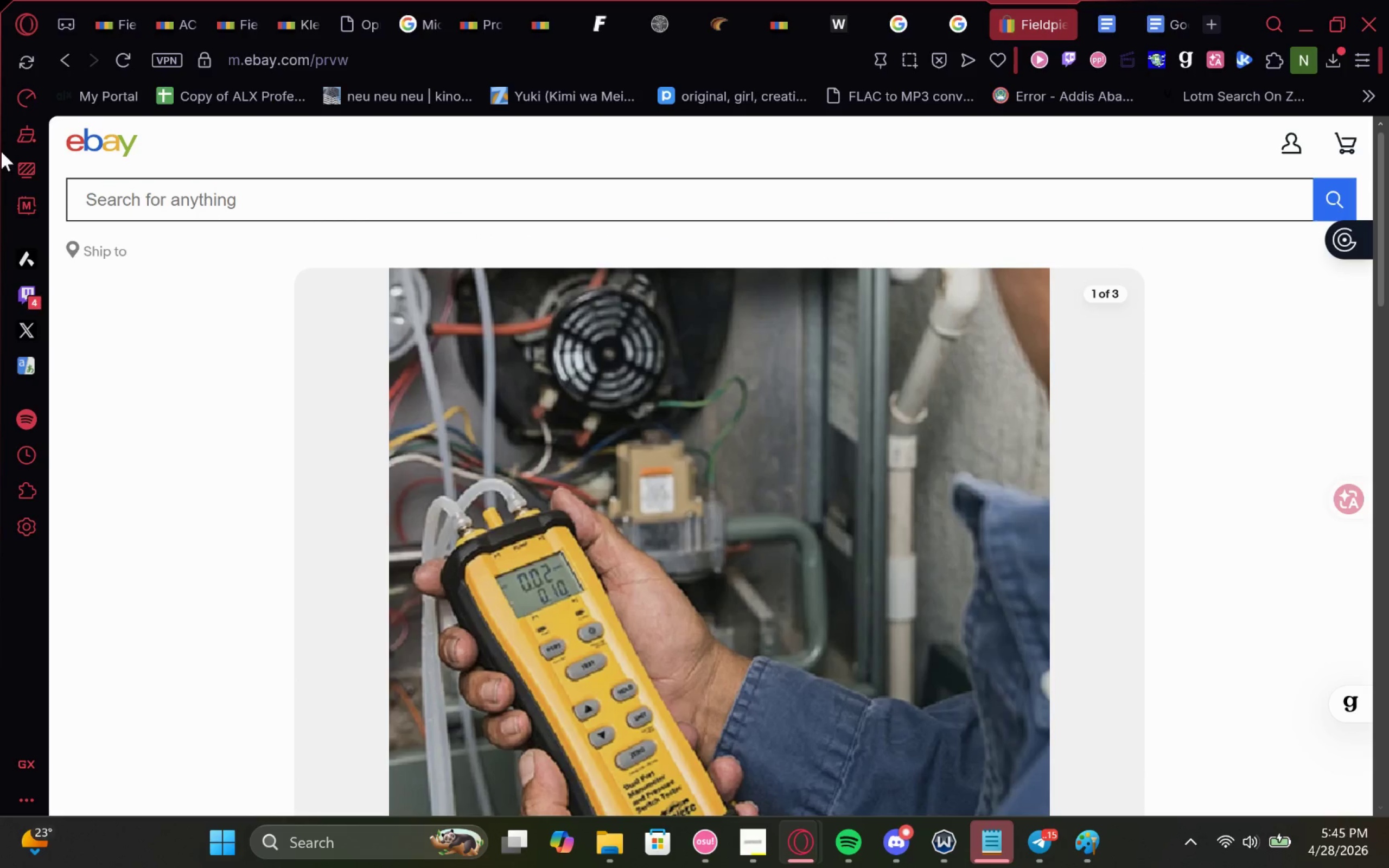 
left_click([53, 56])
 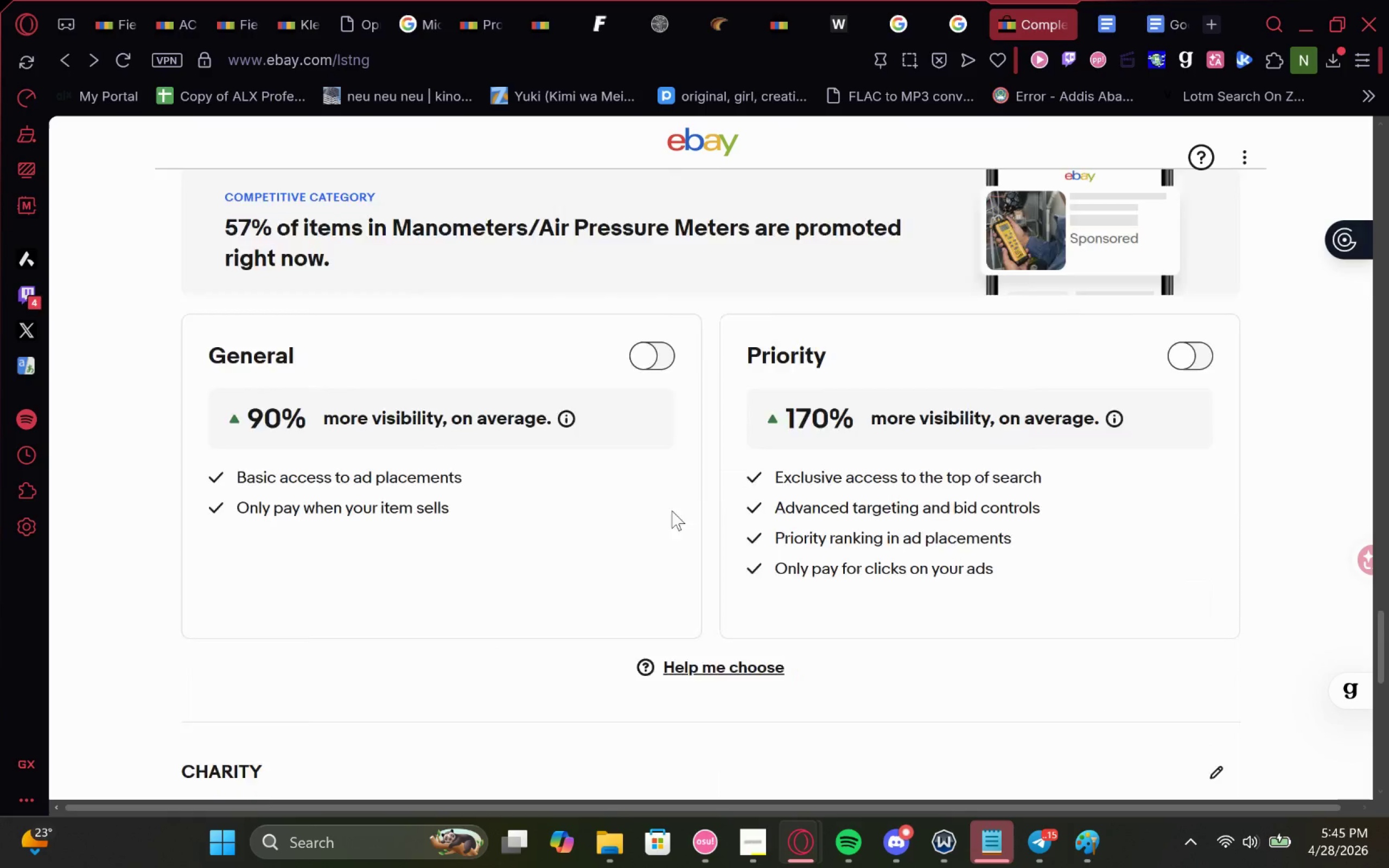 
left_click([727, 366])
 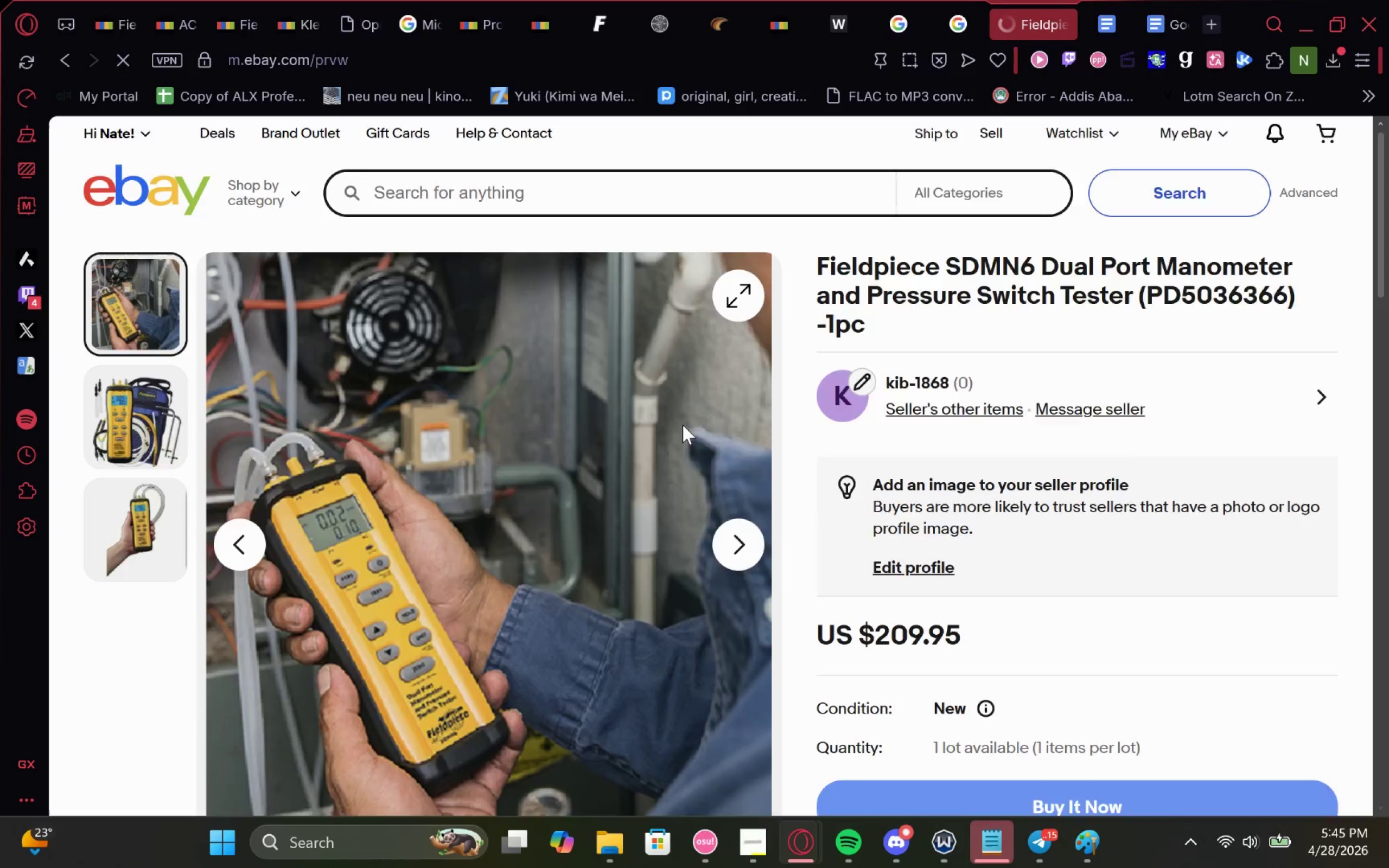 
mouse_move([748, 385])
 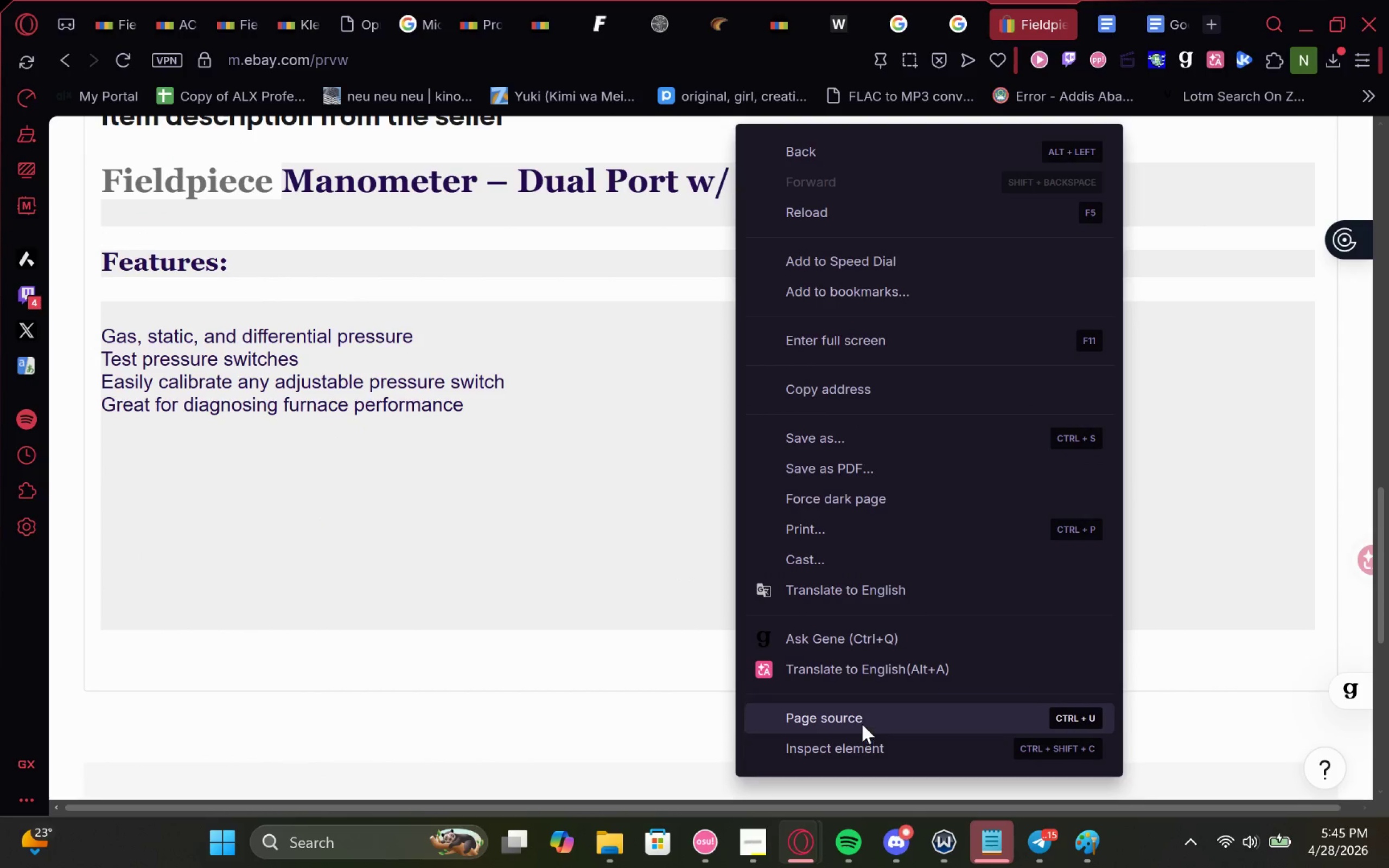 
wait(9.41)
 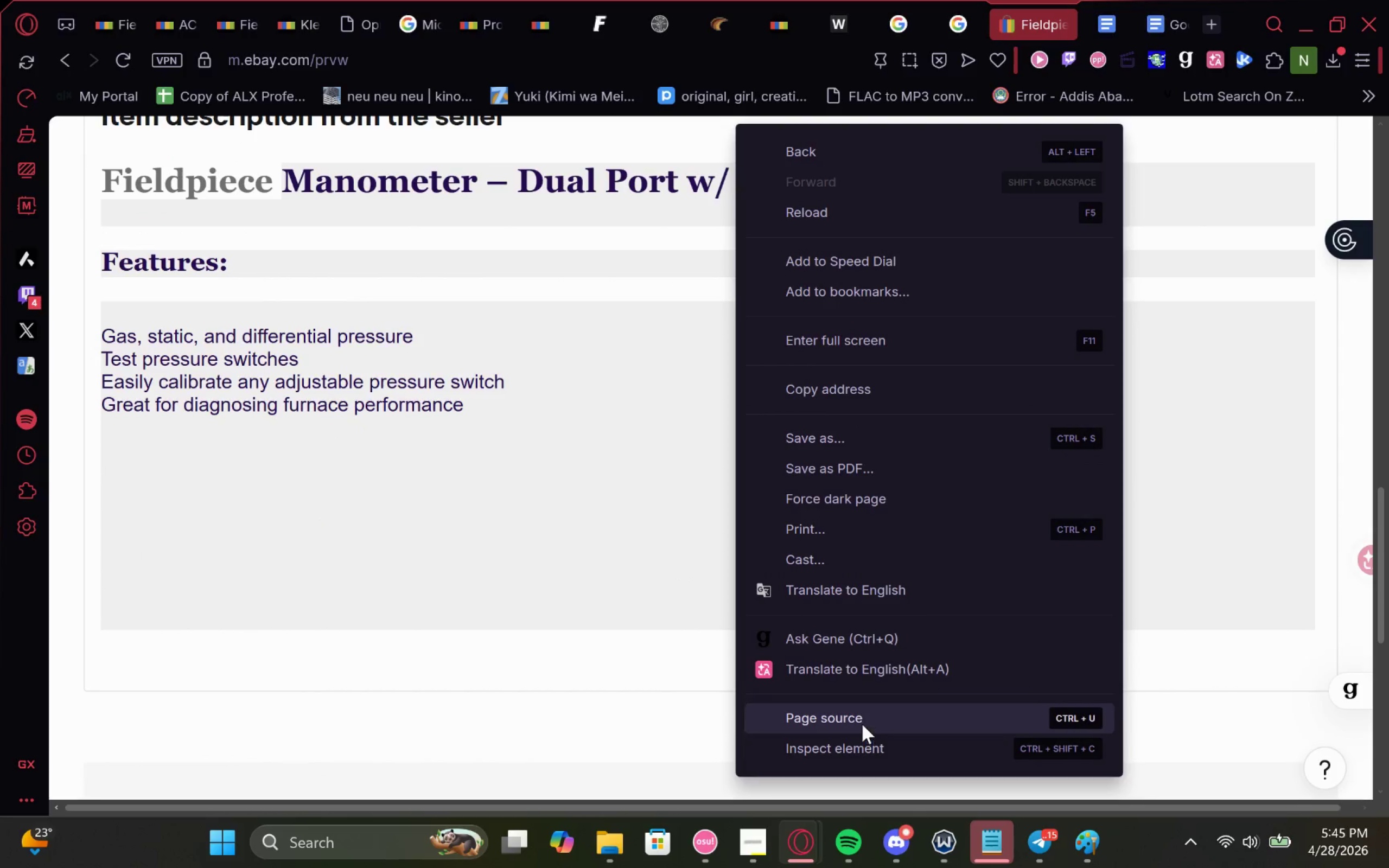 
left_click([844, 738])
 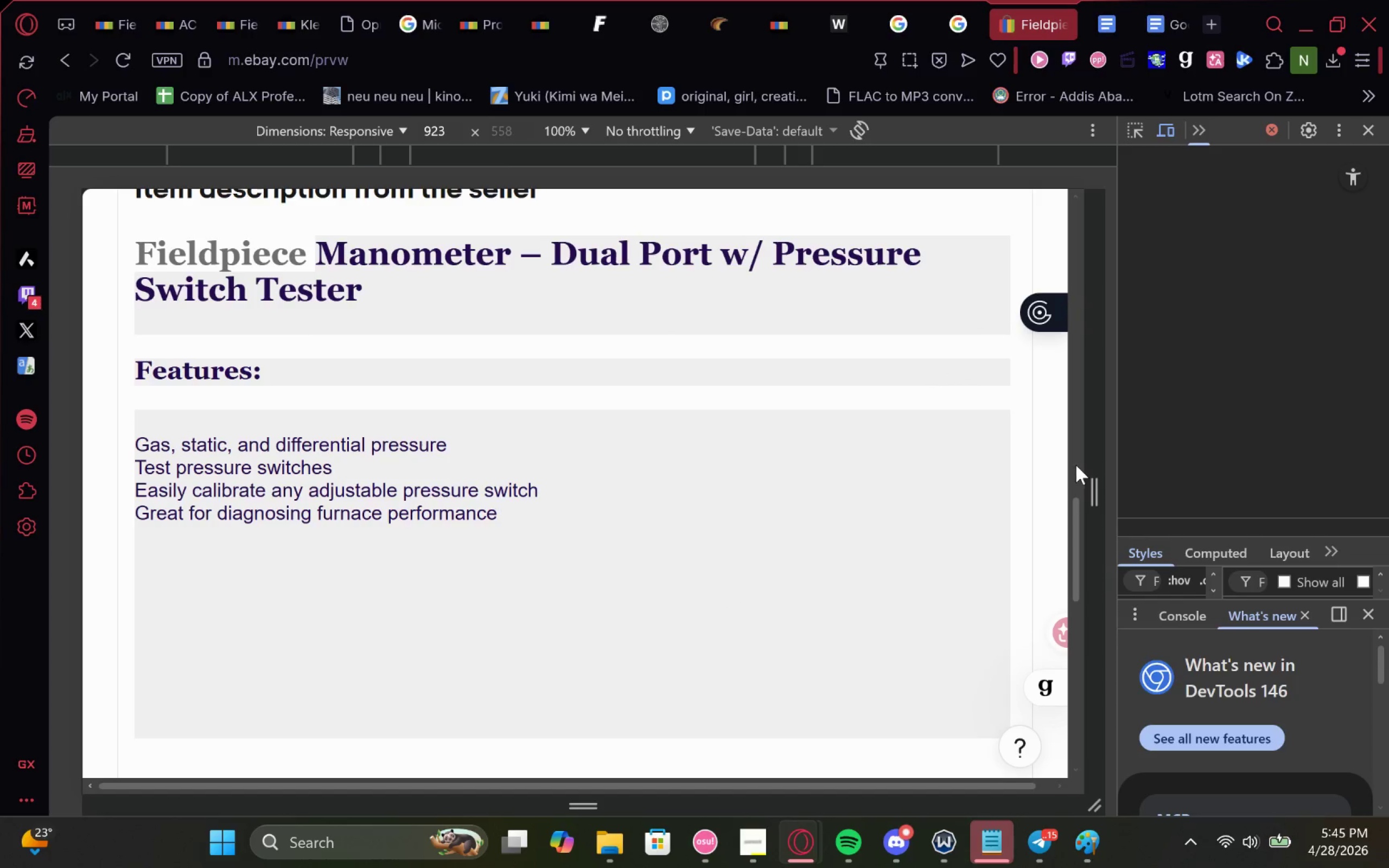 
left_click_drag(start_coordinate=[1088, 463], to_coordinate=[1054, 455])
 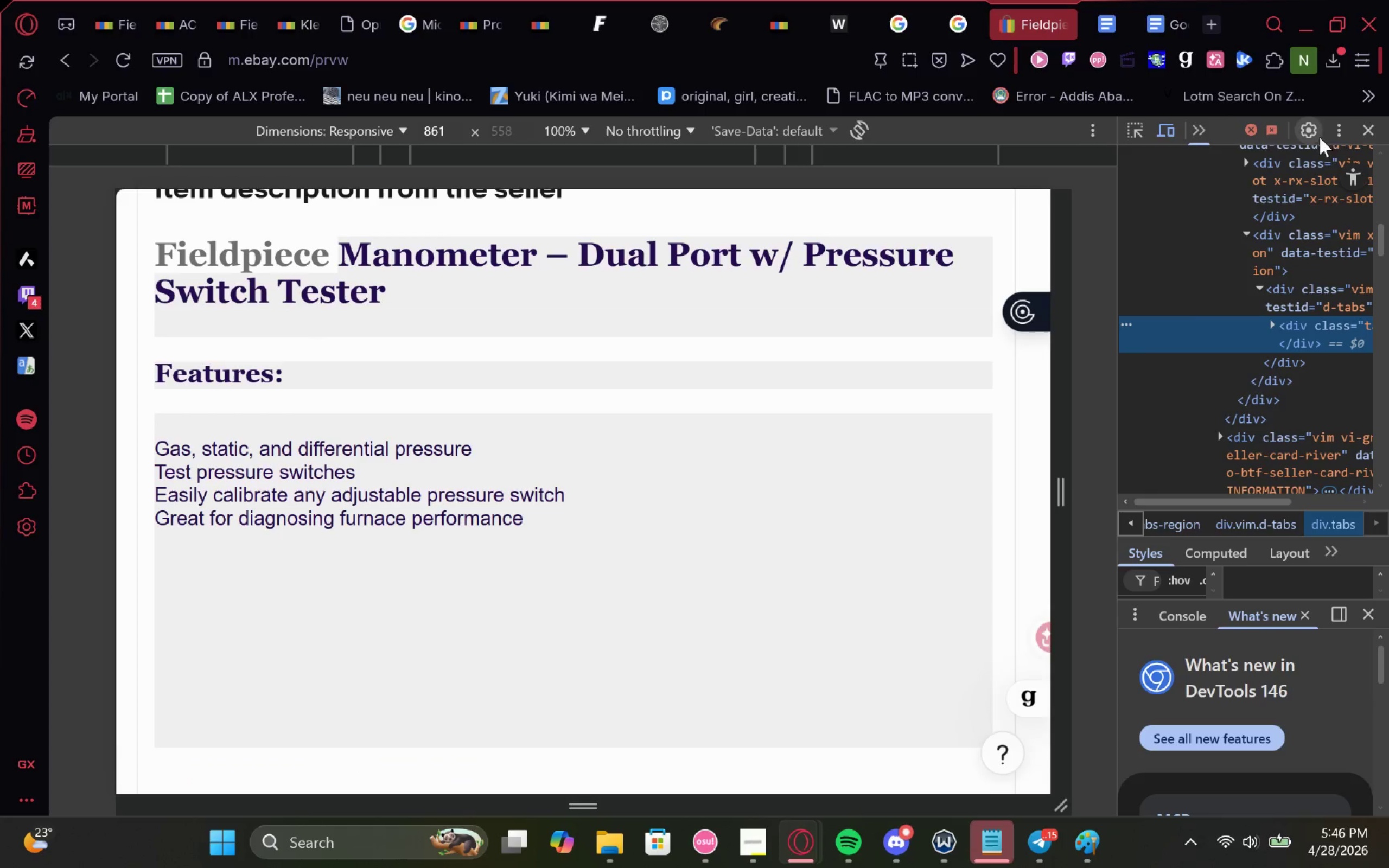 
left_click([1366, 132])
 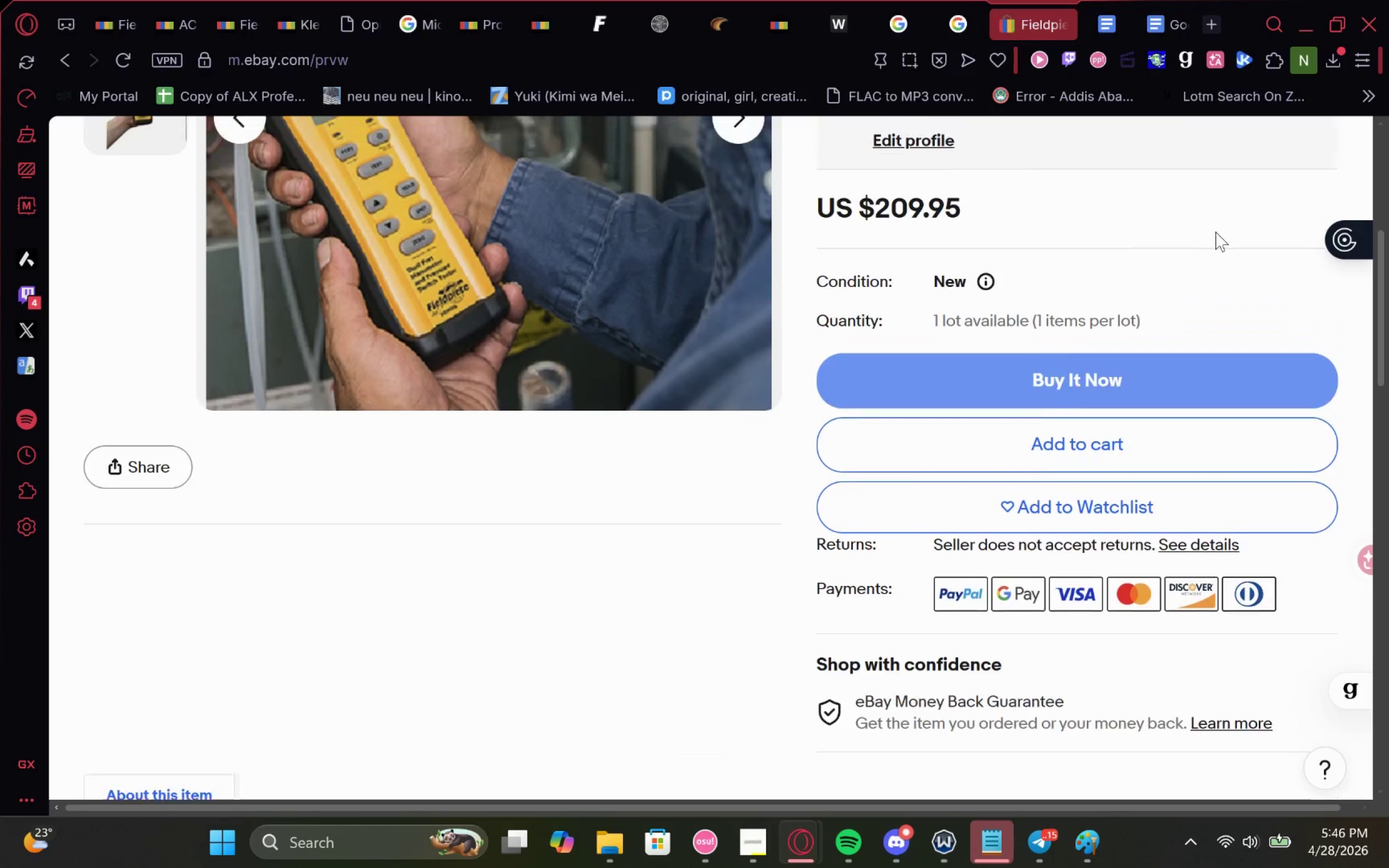 
left_click_drag(start_coordinate=[161, 61], to_coordinate=[157, 61])
 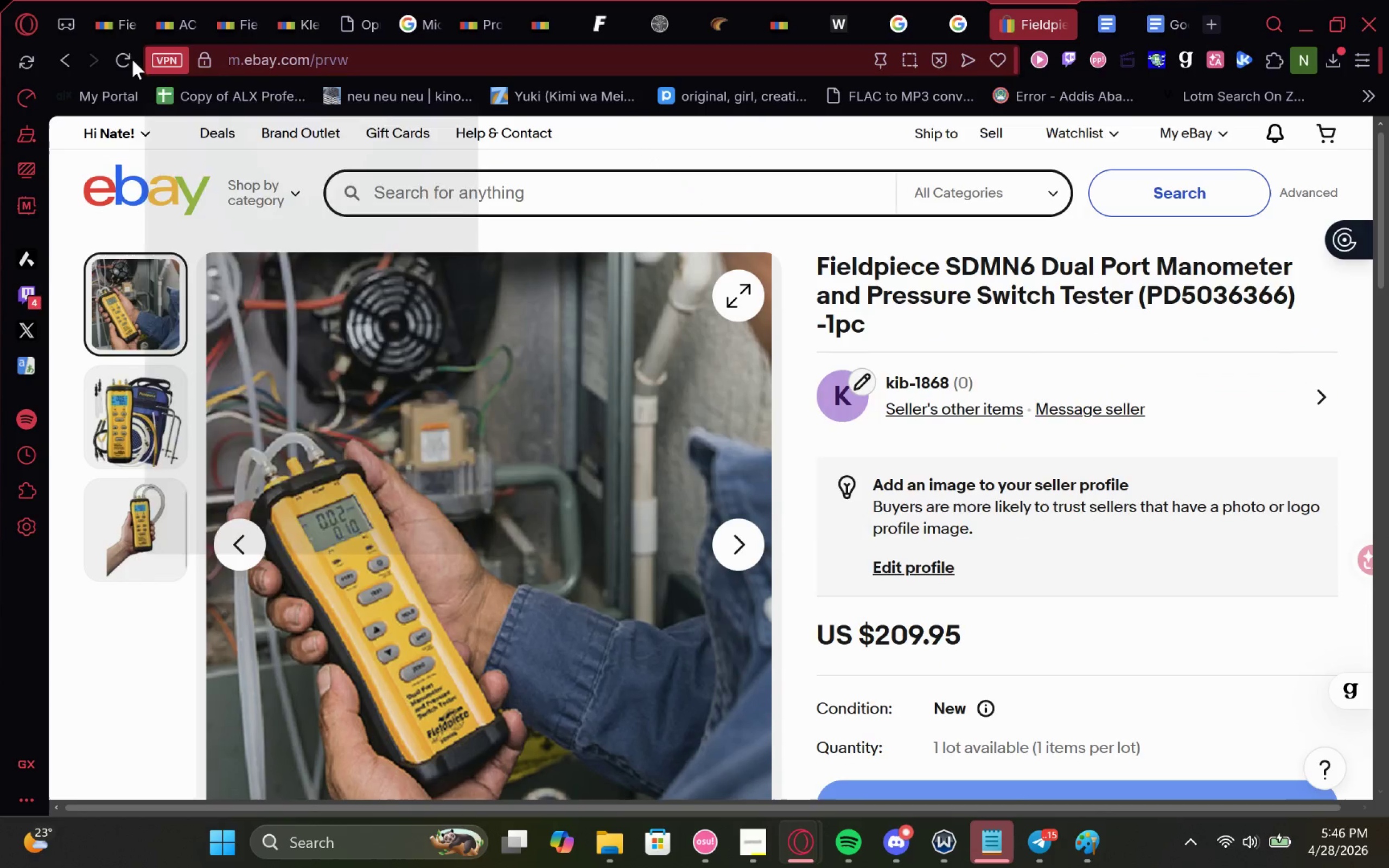 
scroll: coordinate [87, 59], scroll_direction: up, amount: 2.0
 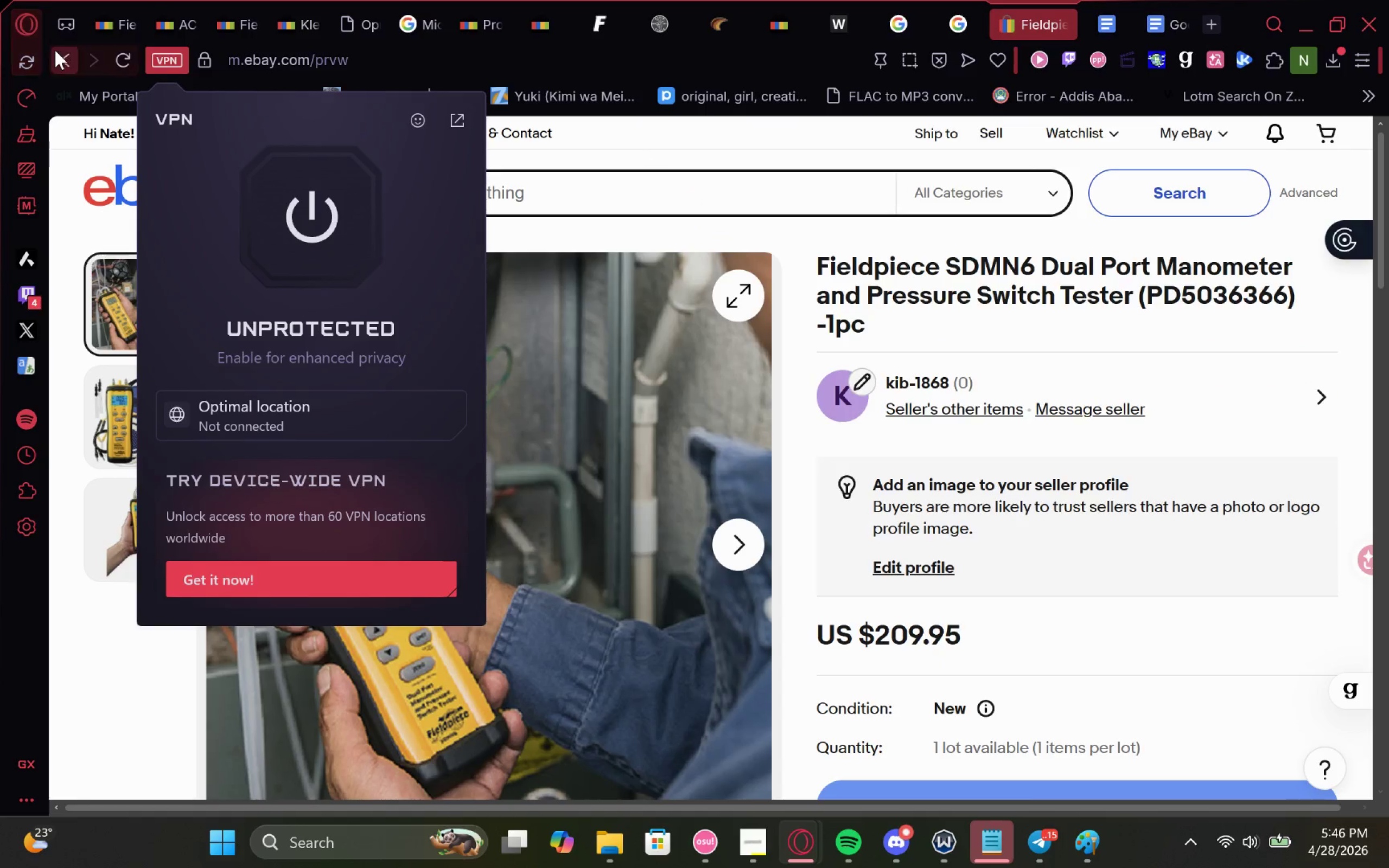 
left_click([62, 54])
 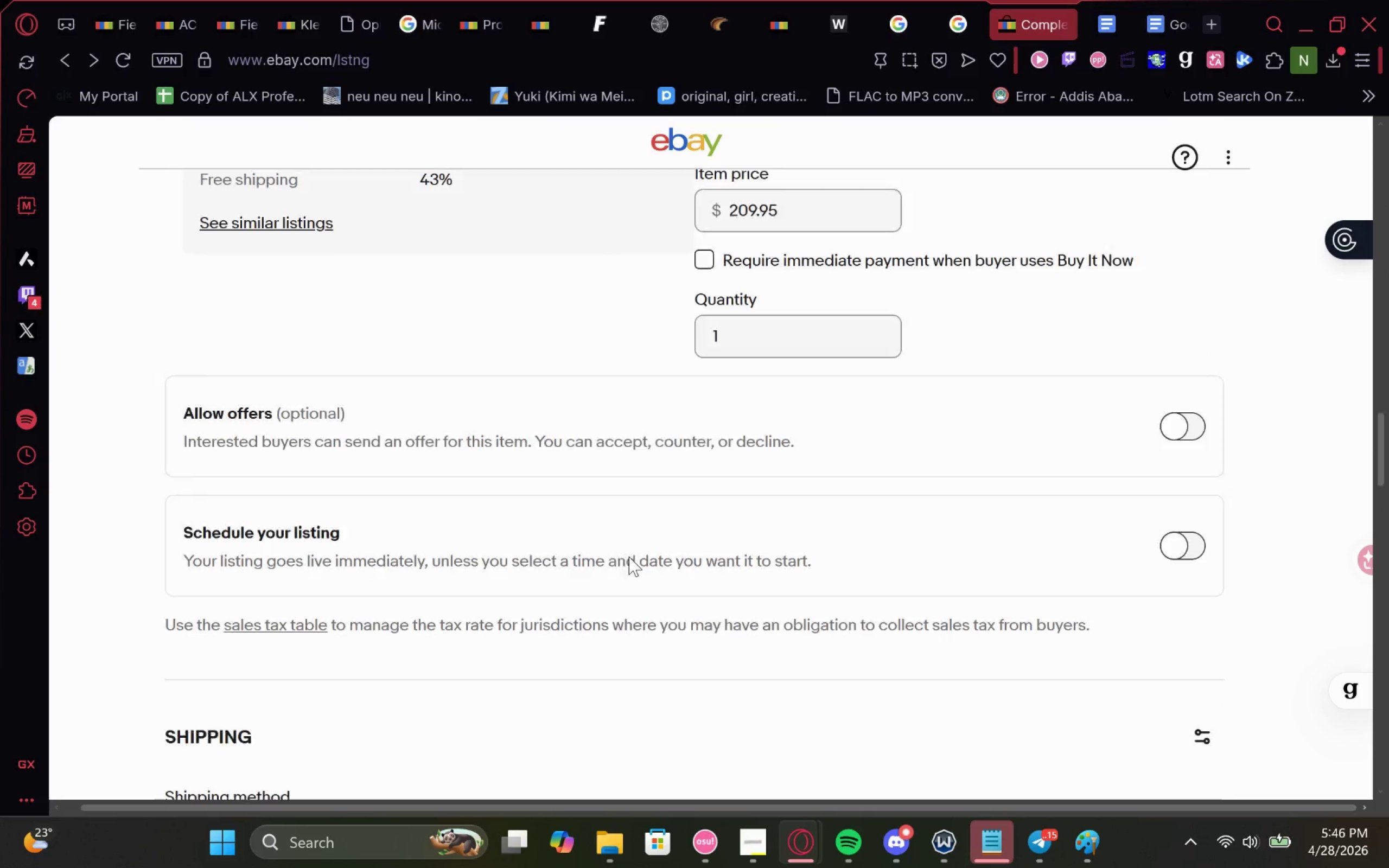 
wait(14.34)
 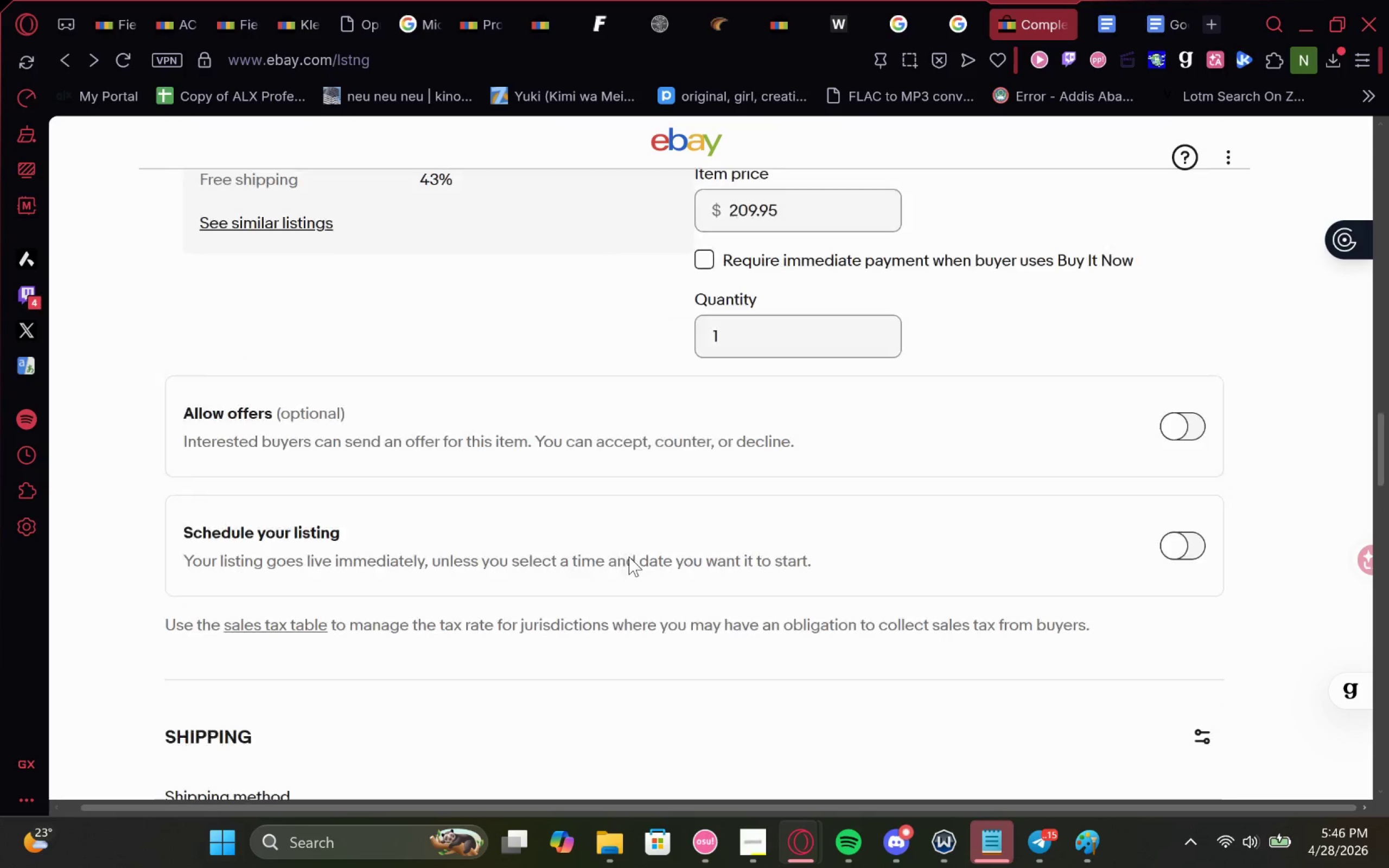 
left_click([621, 576])
 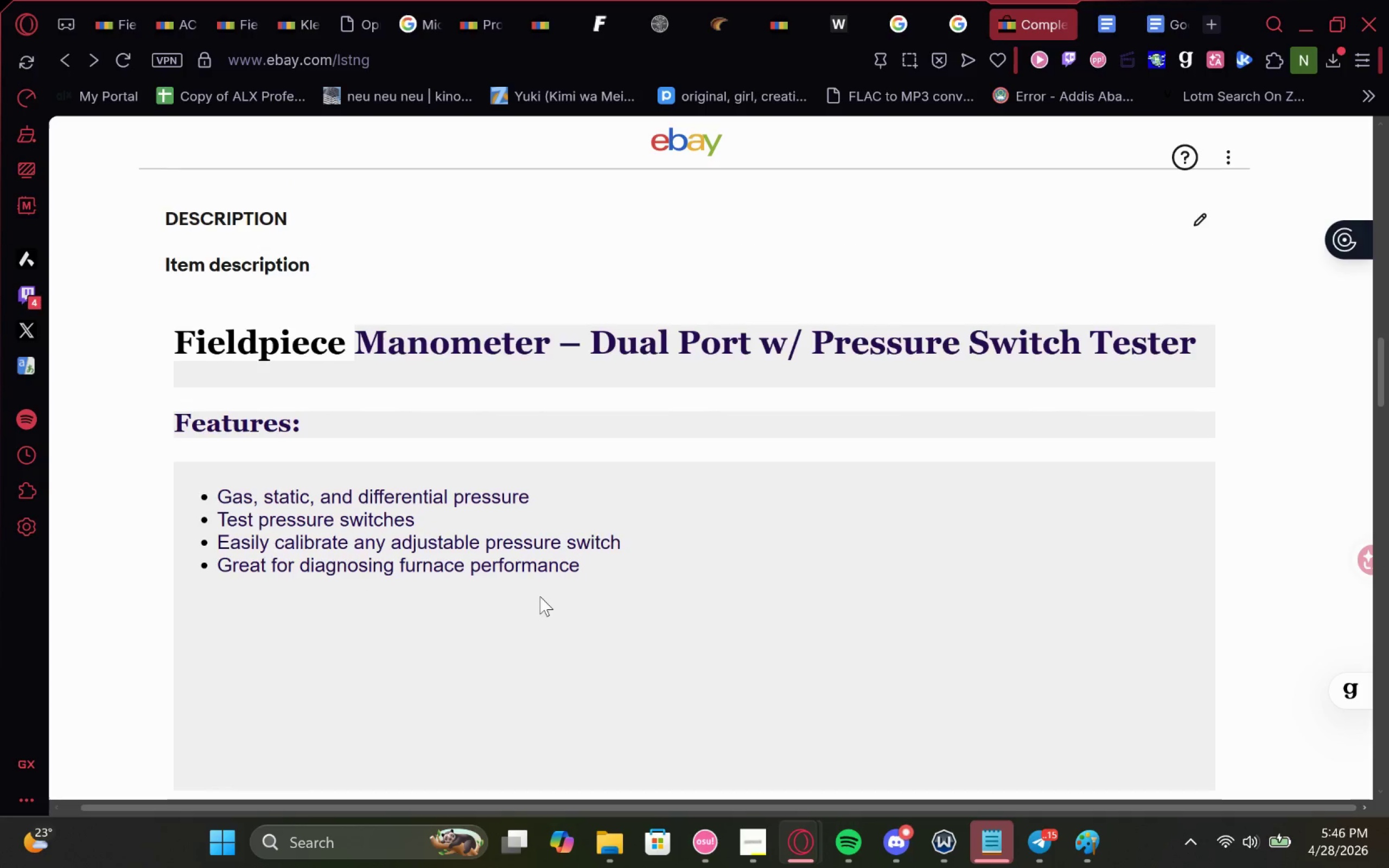 
left_click([627, 560])
 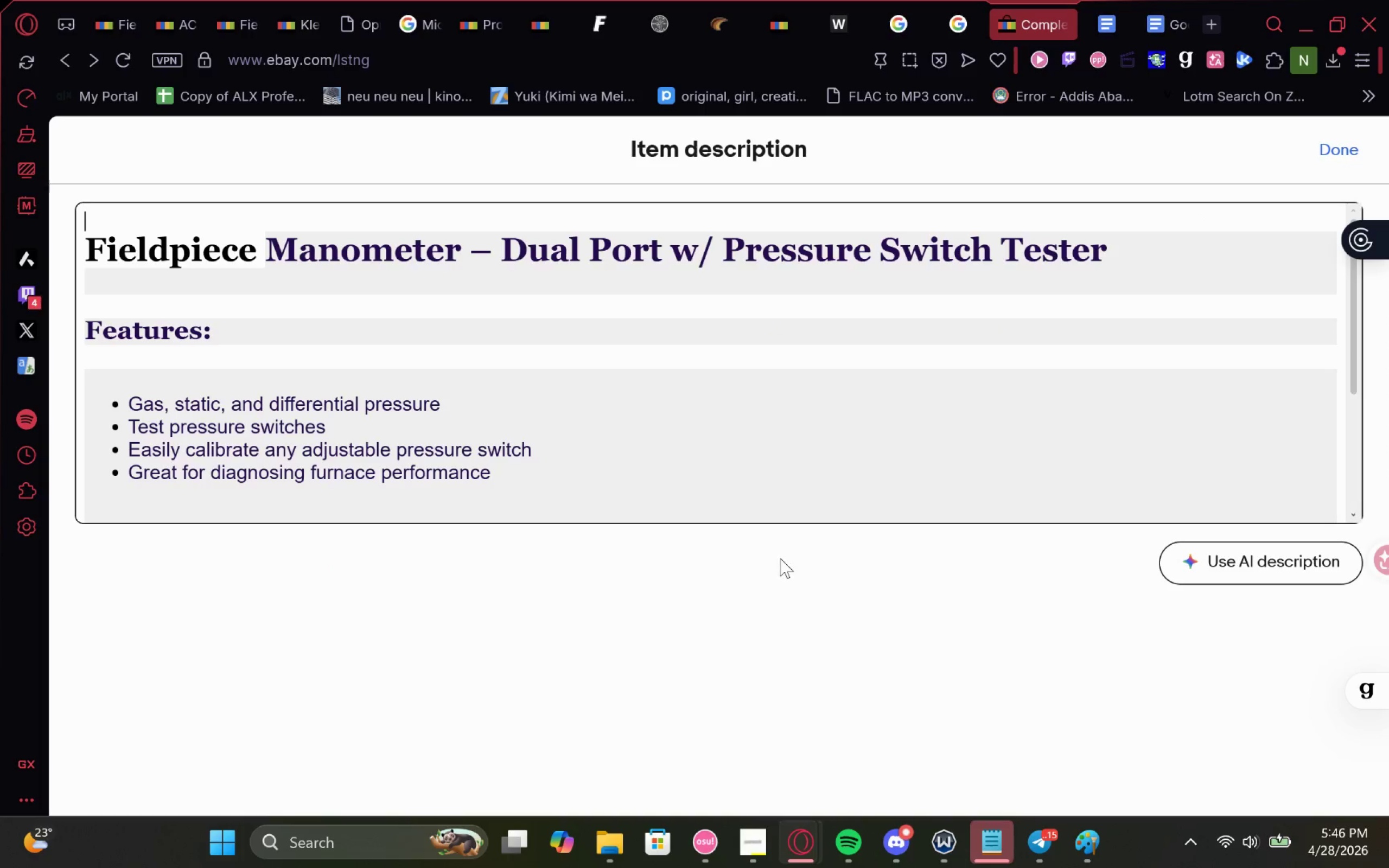 
left_click([774, 559])
 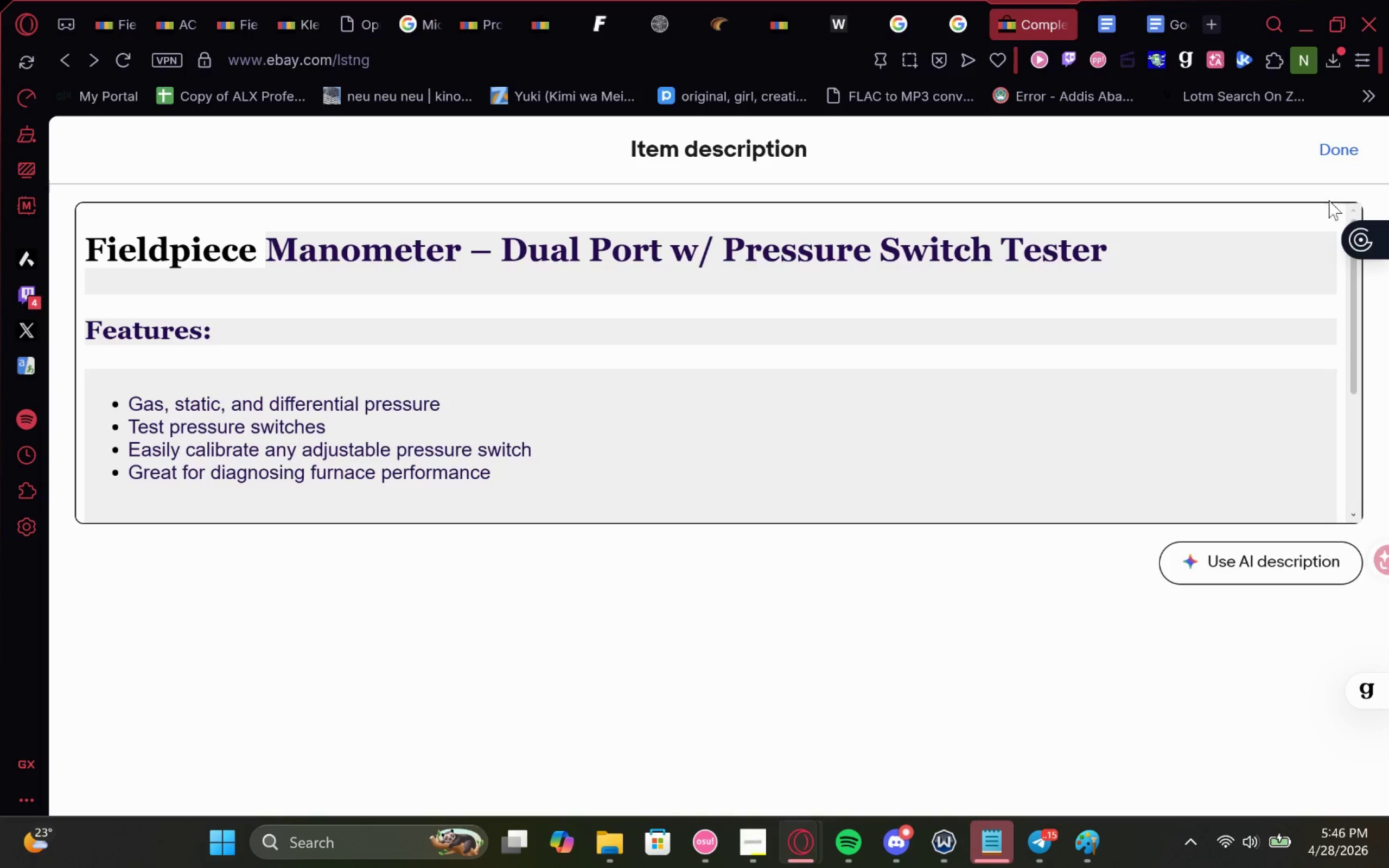 
left_click([1342, 156])
 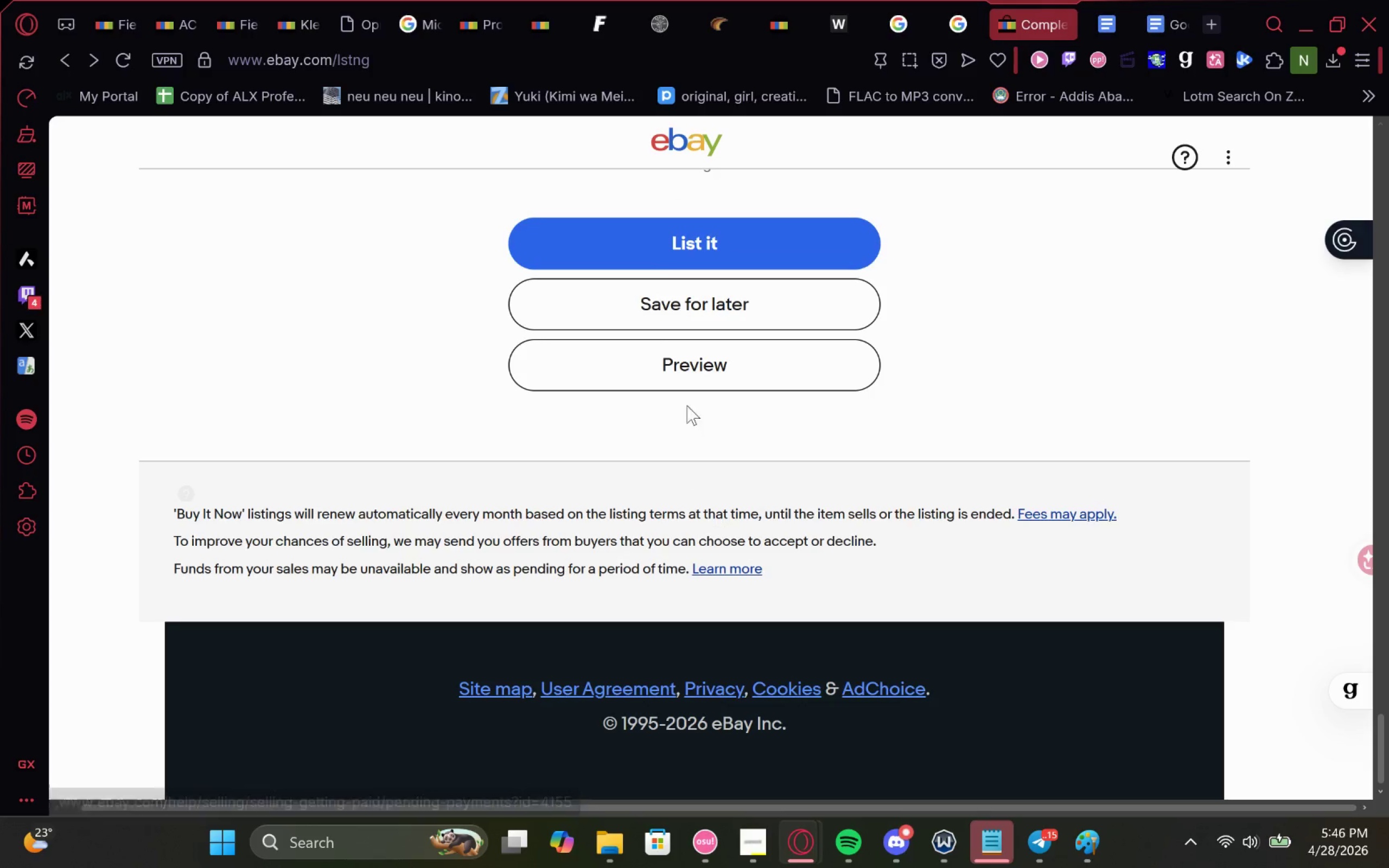 
left_click([676, 368])
 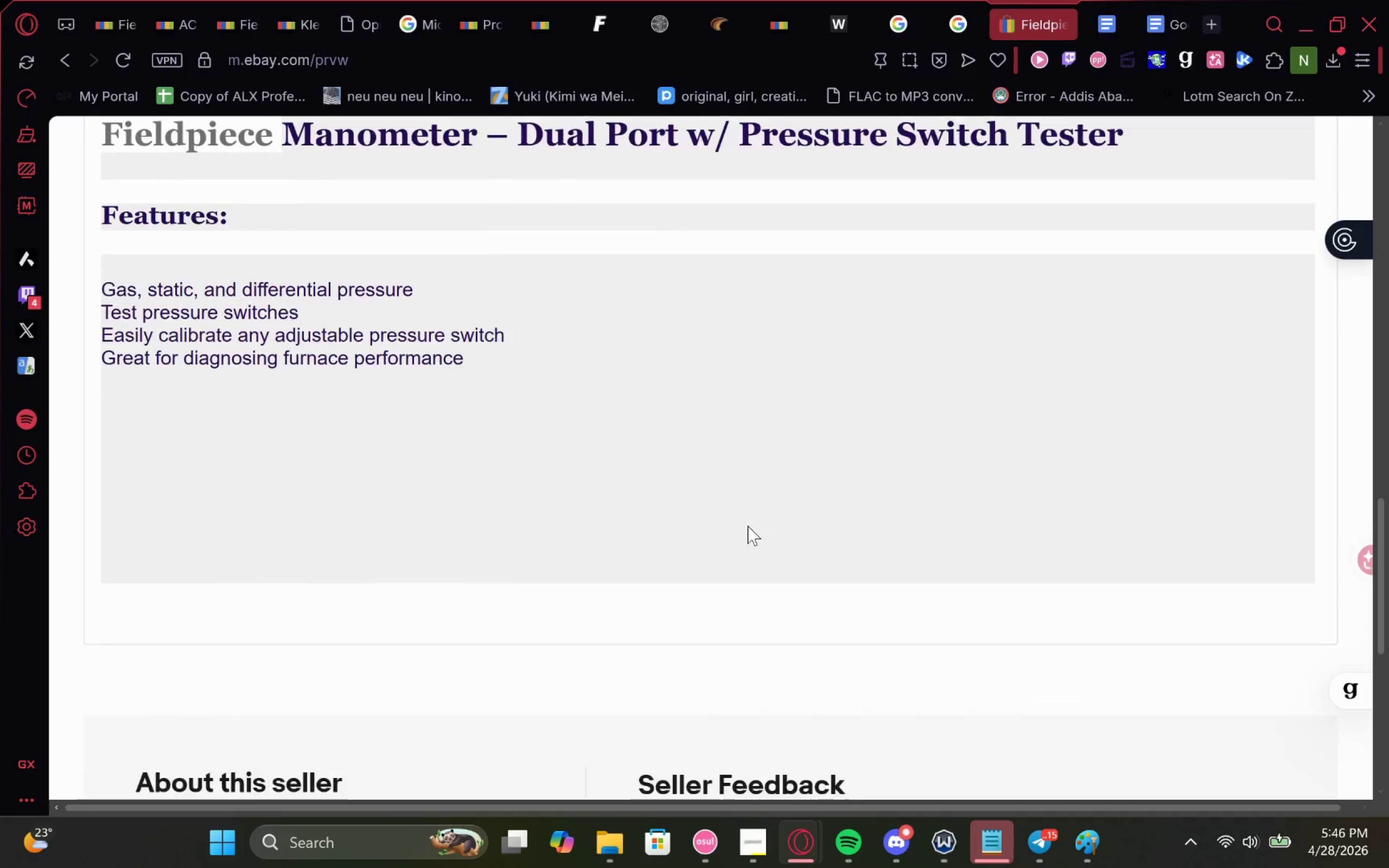 
left_click([175, 351])
 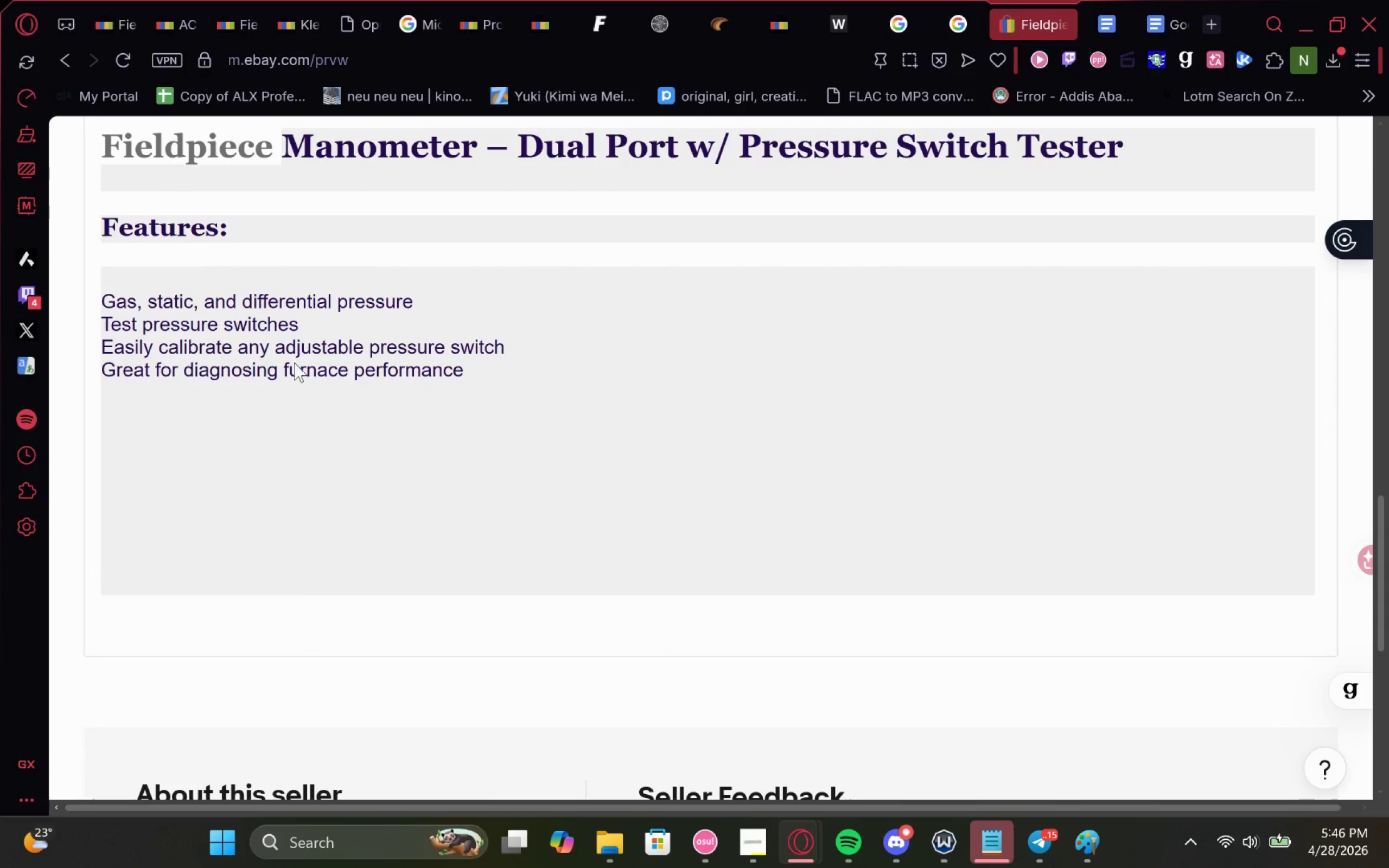 
left_click_drag(start_coordinate=[373, 379], to_coordinate=[371, 385])
 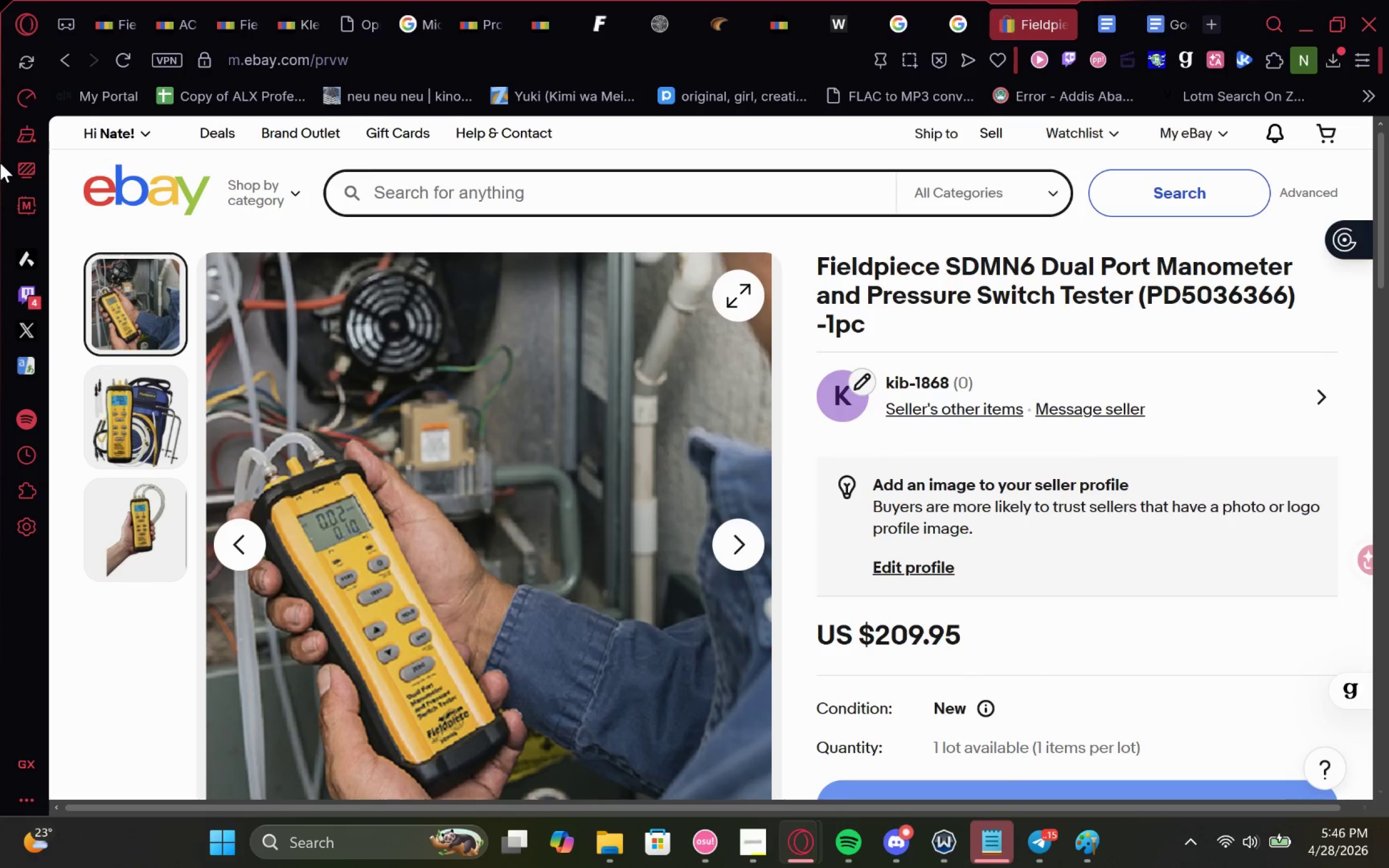 
left_click([60, 63])
 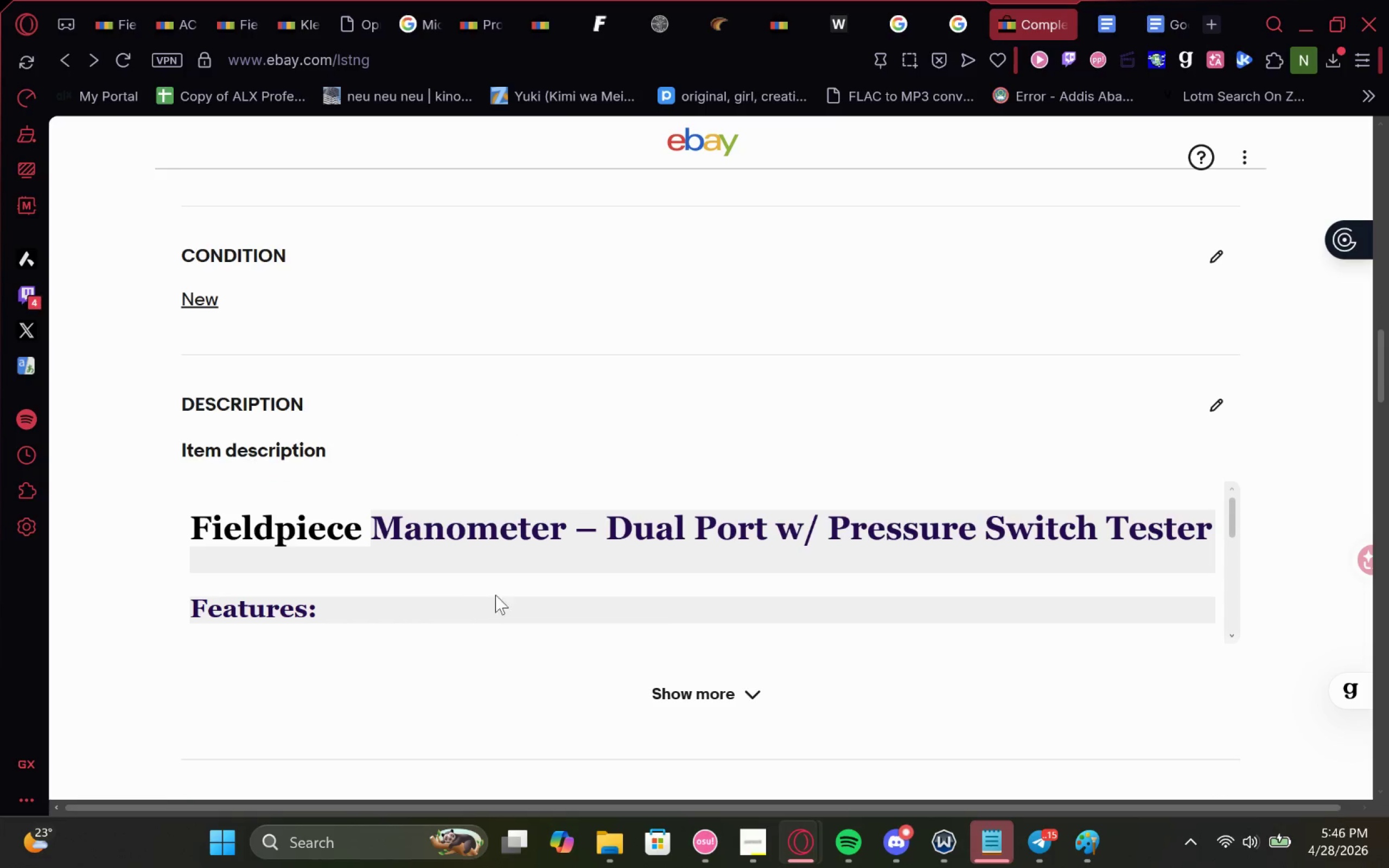 
wait(6.0)
 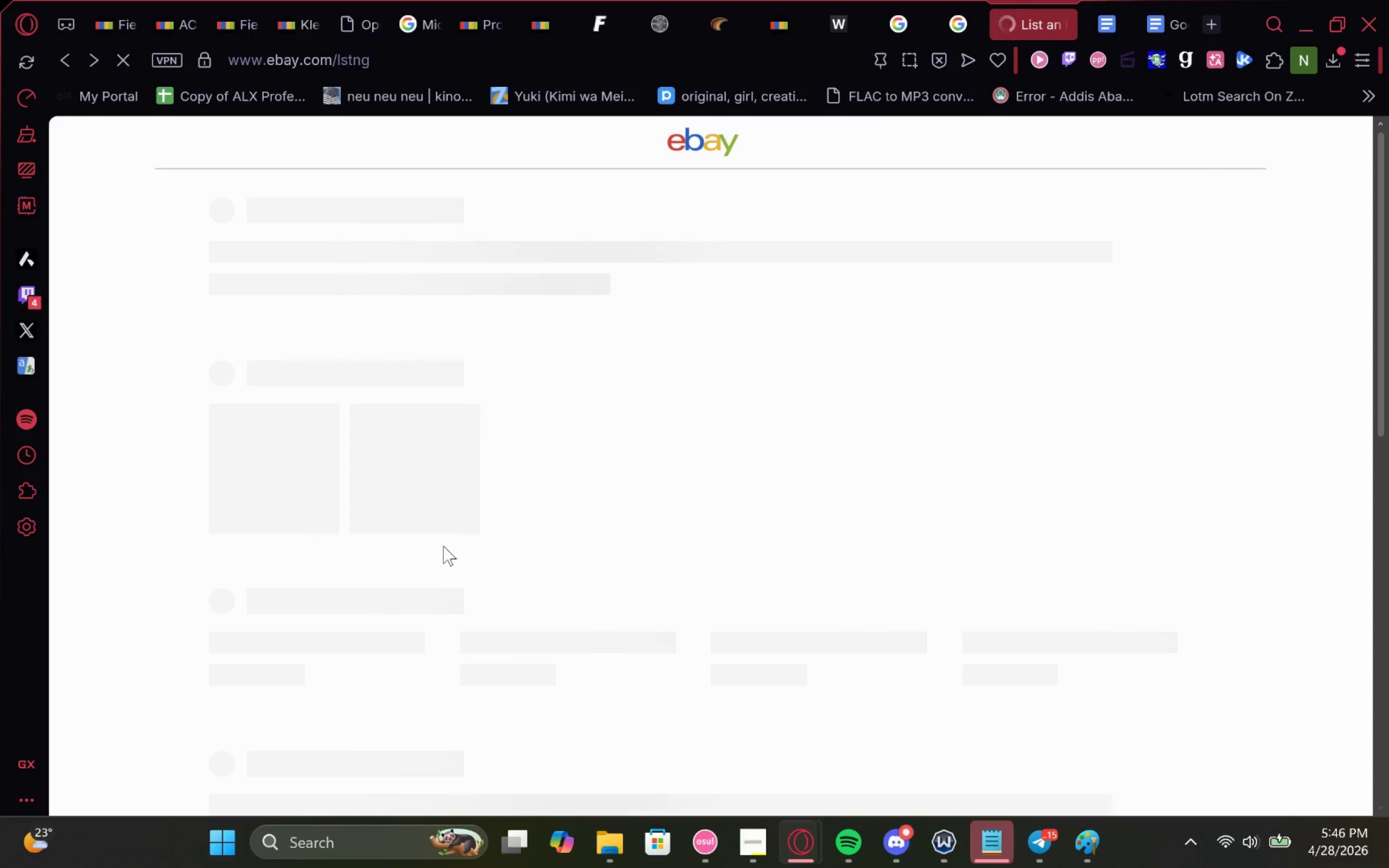 
left_click_drag(start_coordinate=[613, 618], to_coordinate=[181, 506])
 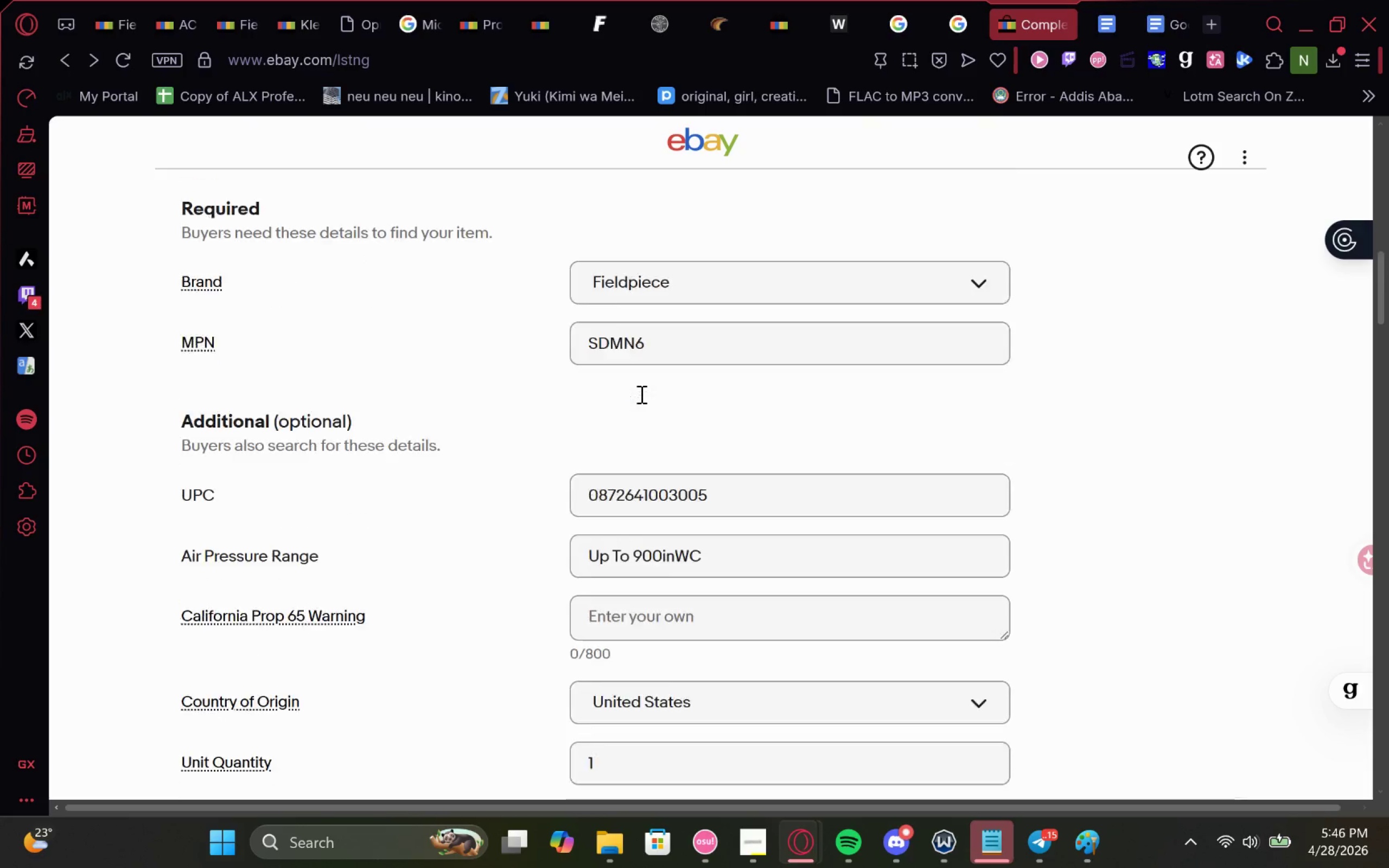 
left_click([682, 486])
 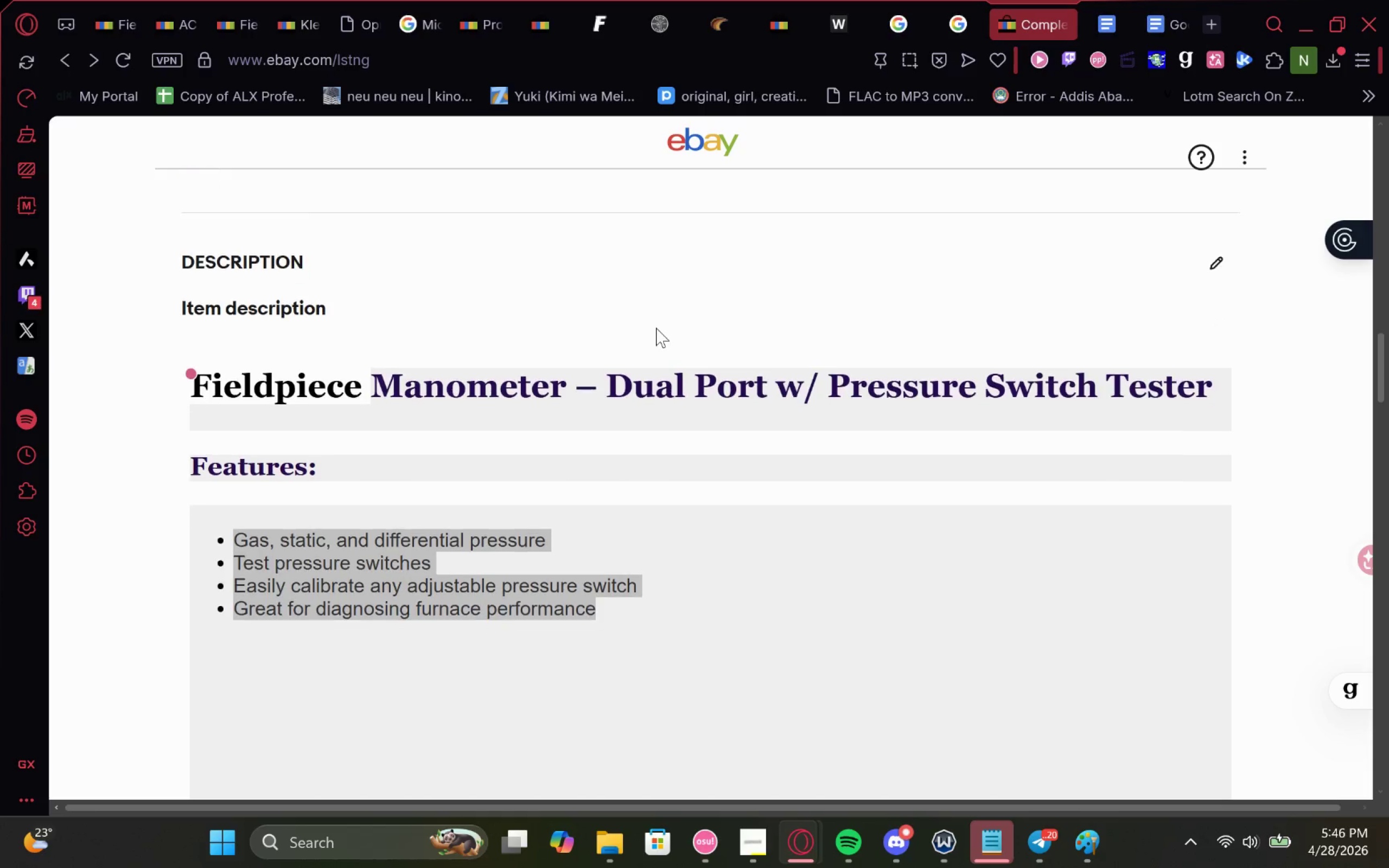 
left_click([1207, 260])
 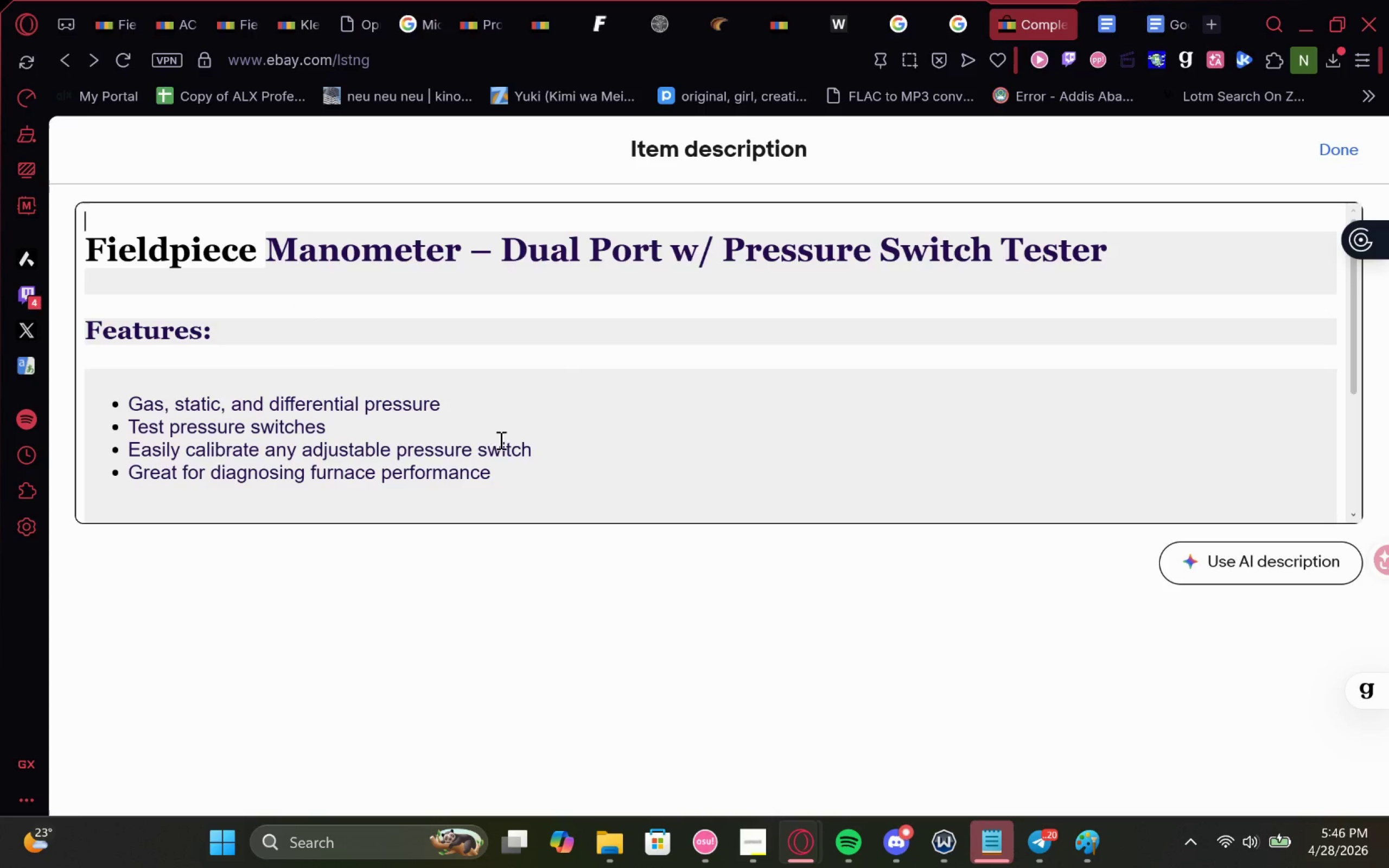 
left_click_drag(start_coordinate=[540, 476], to_coordinate=[52, 341])
 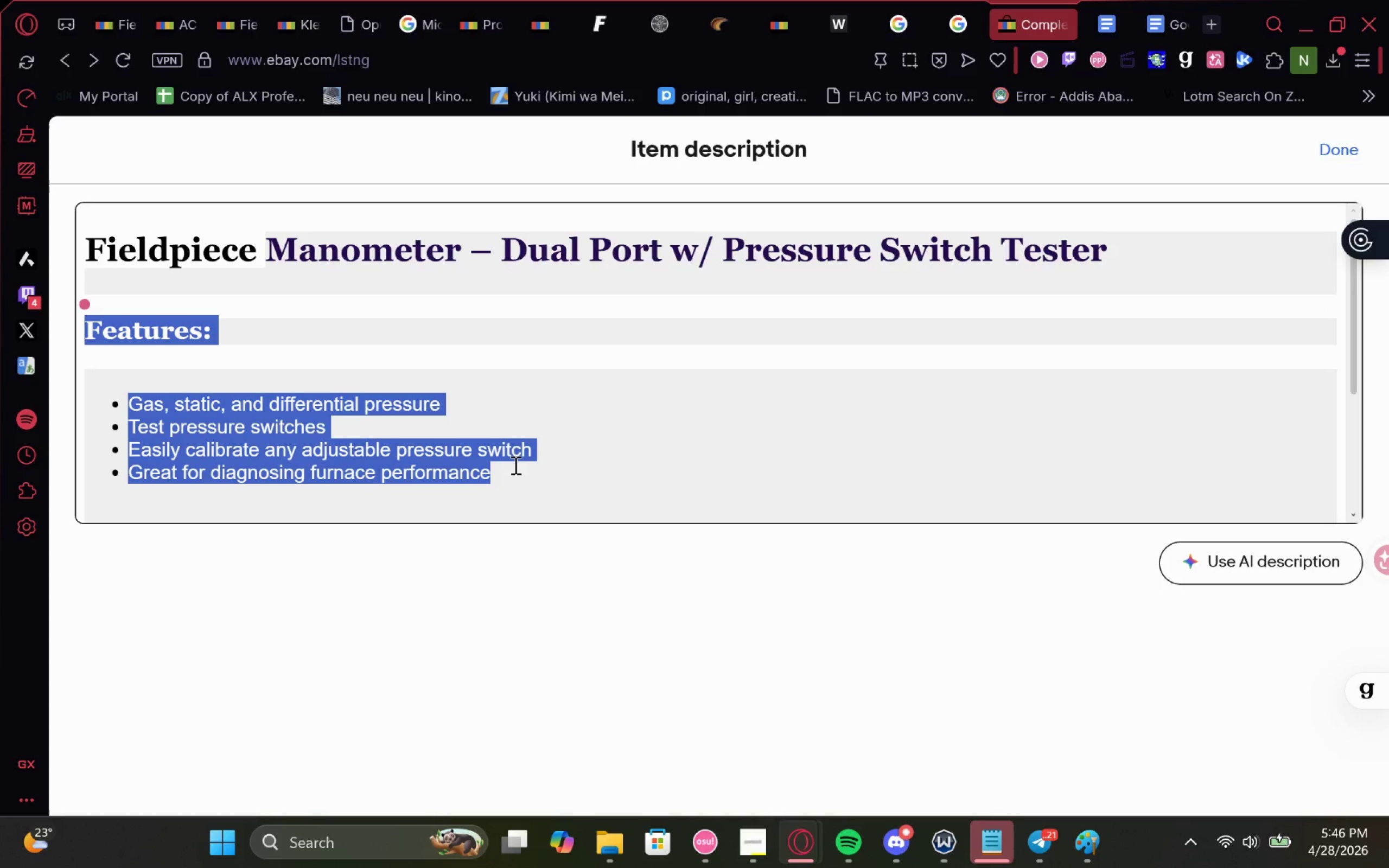 
left_click([515, 471])
 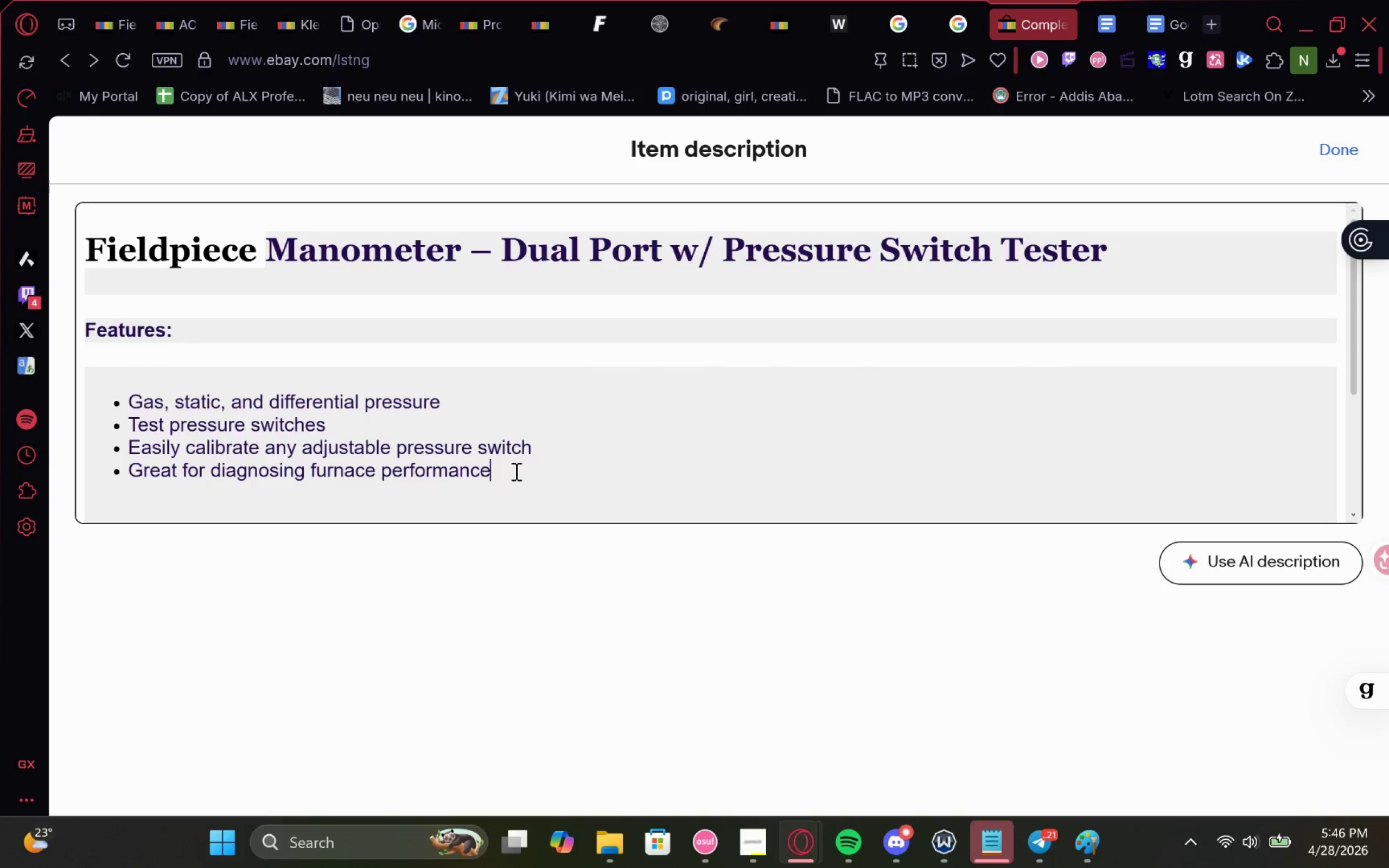 
left_click_drag(start_coordinate=[515, 471], to_coordinate=[125, 382])
 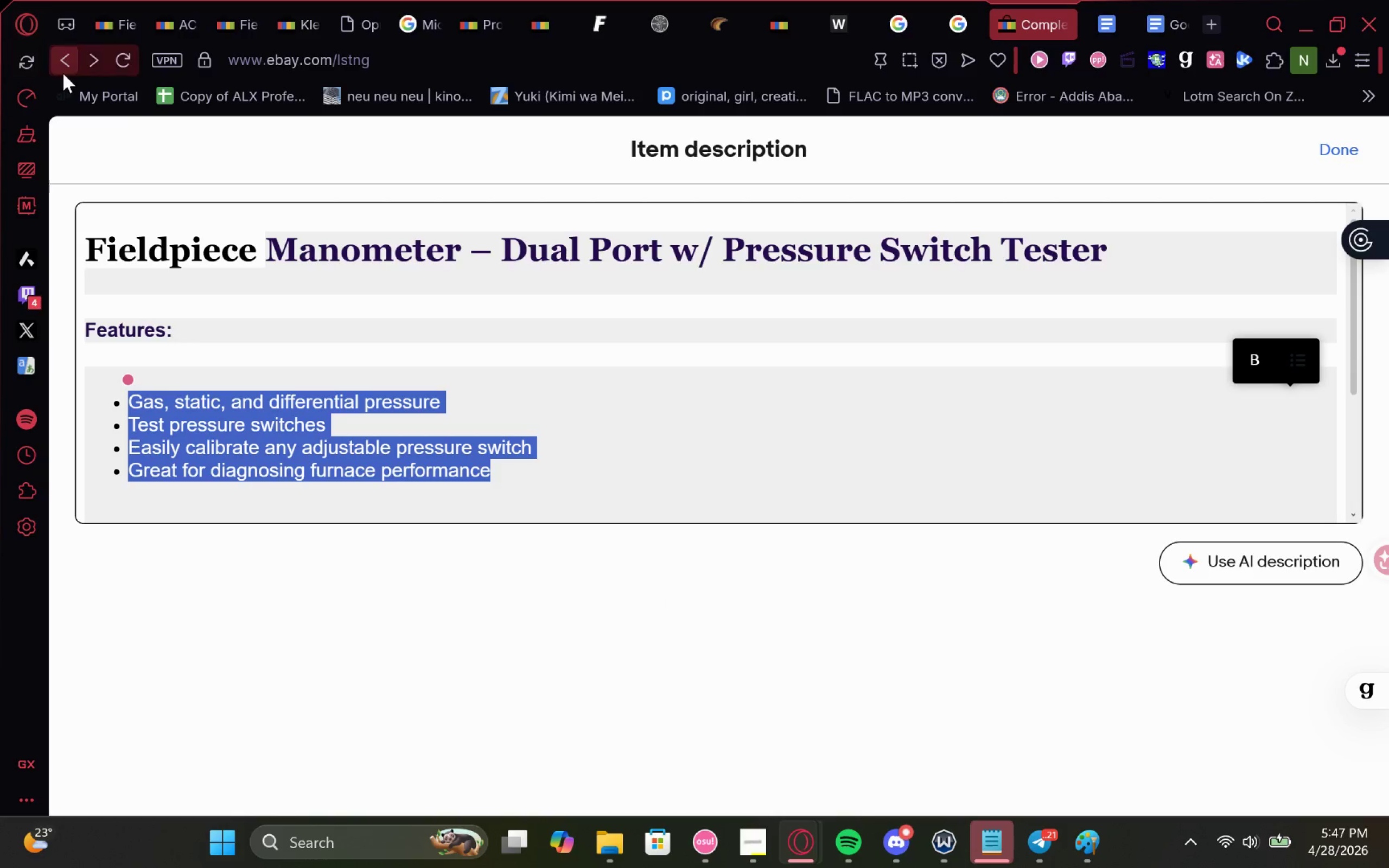 
double_click([54, 55])
 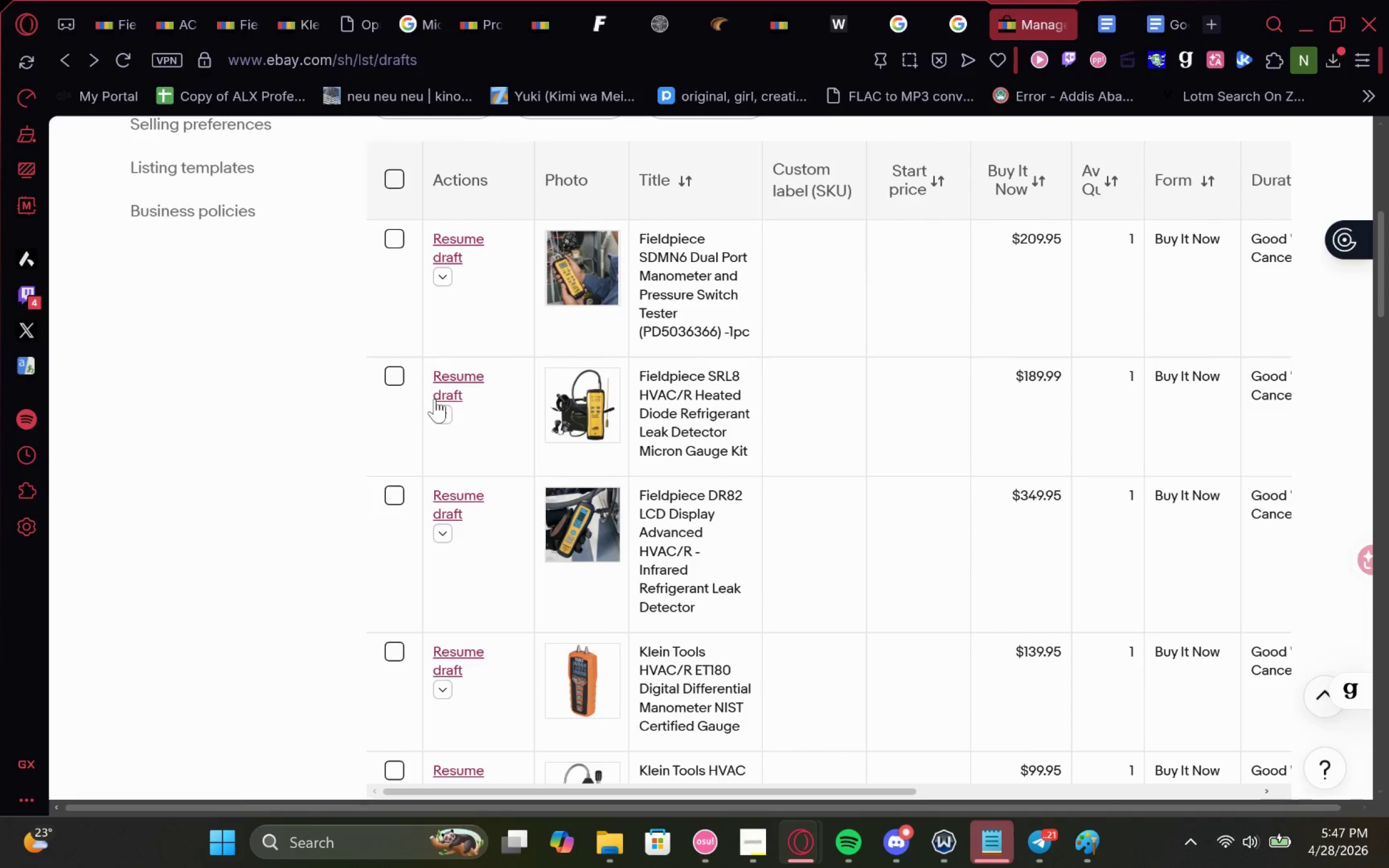 
left_click([452, 385])
 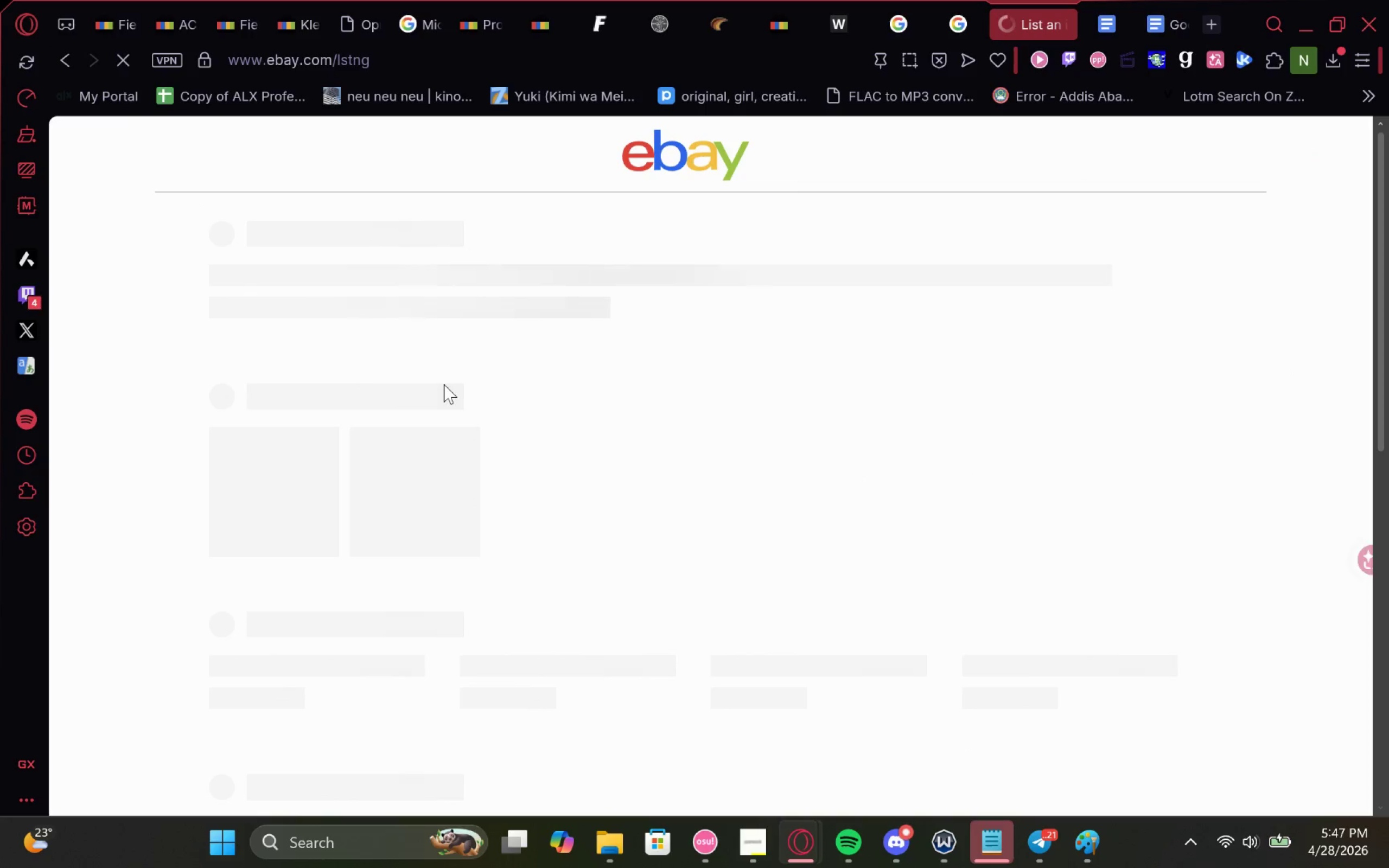 
left_click([57, 63])
 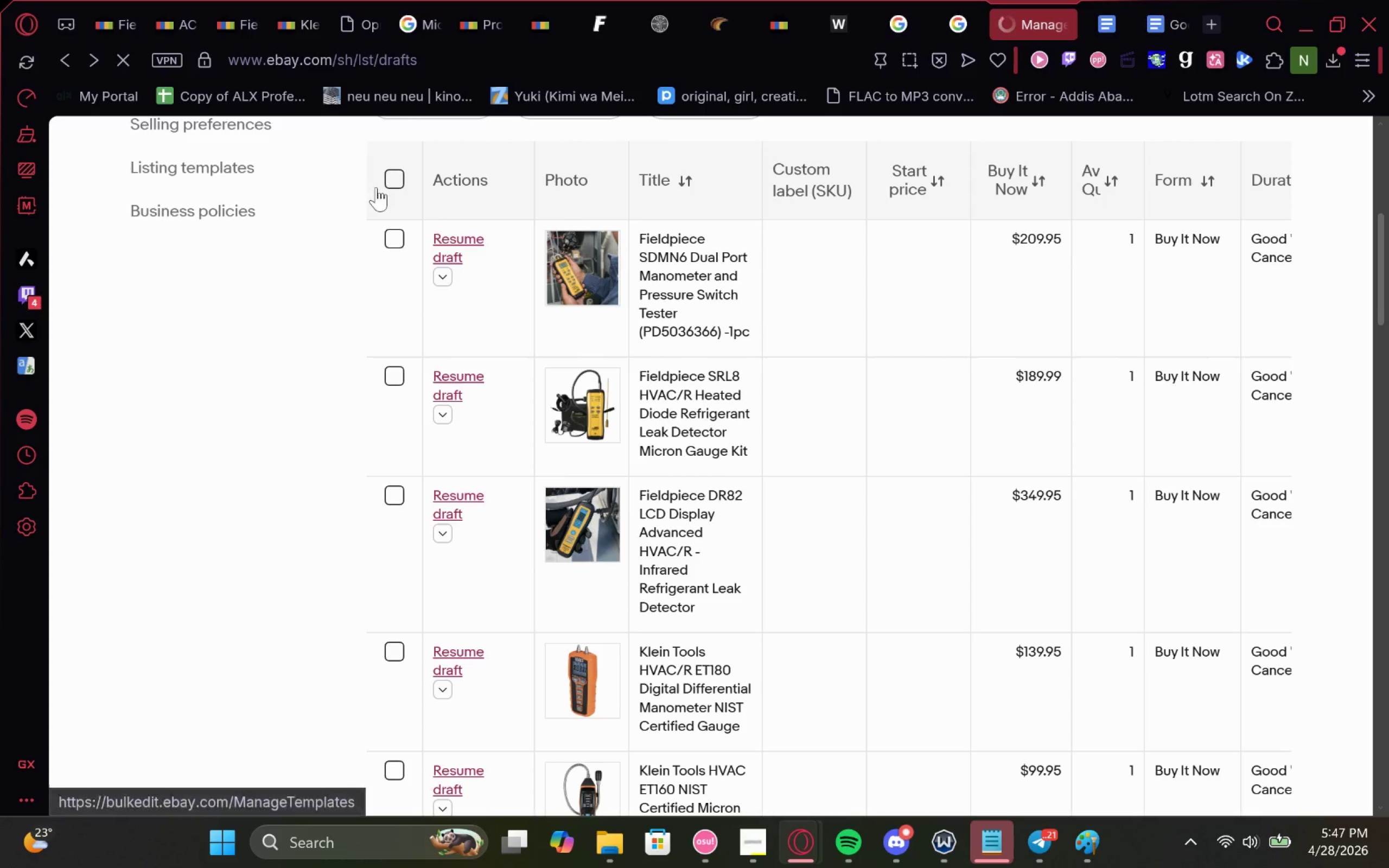 
left_click([456, 241])
 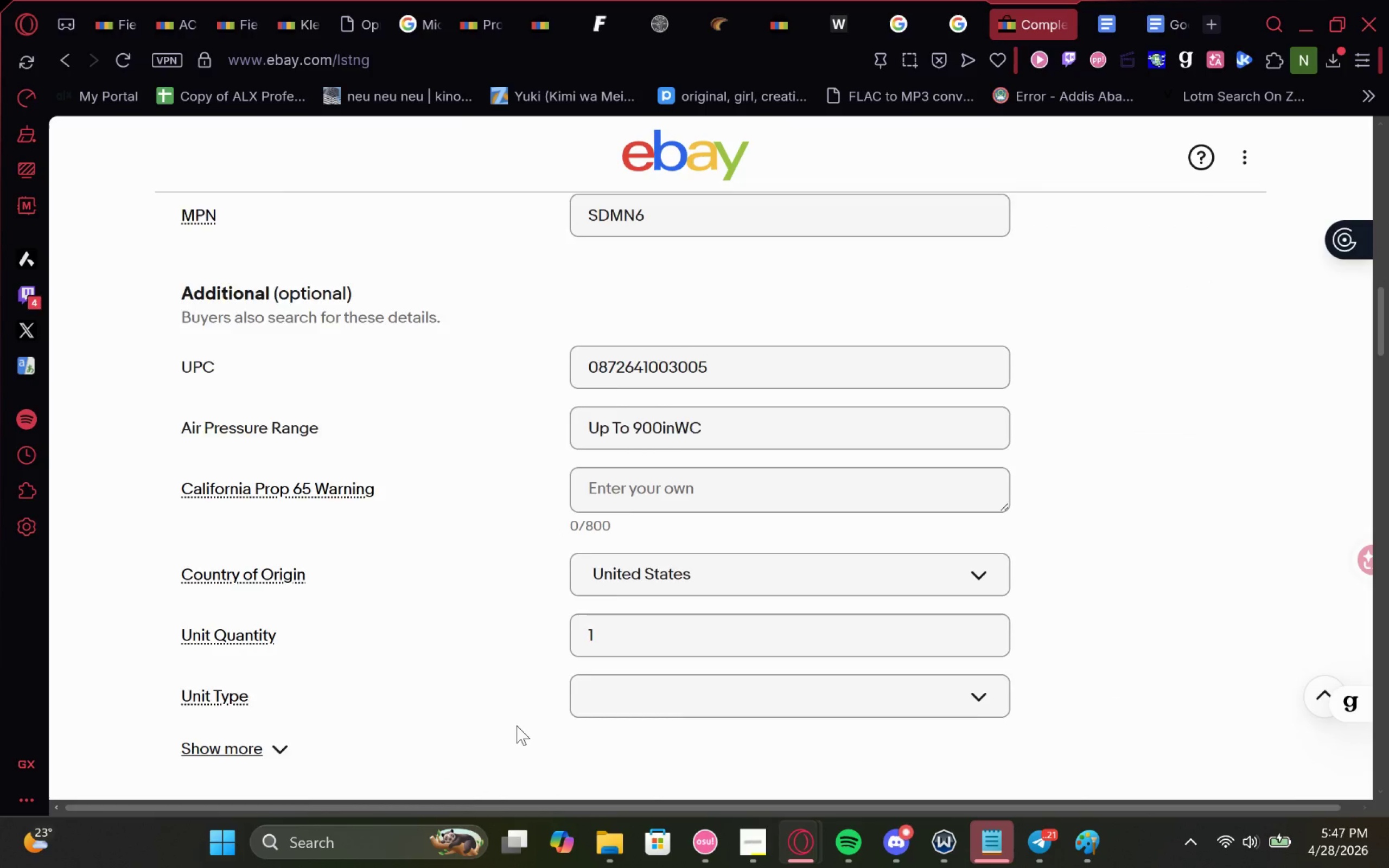 
wait(11.0)
 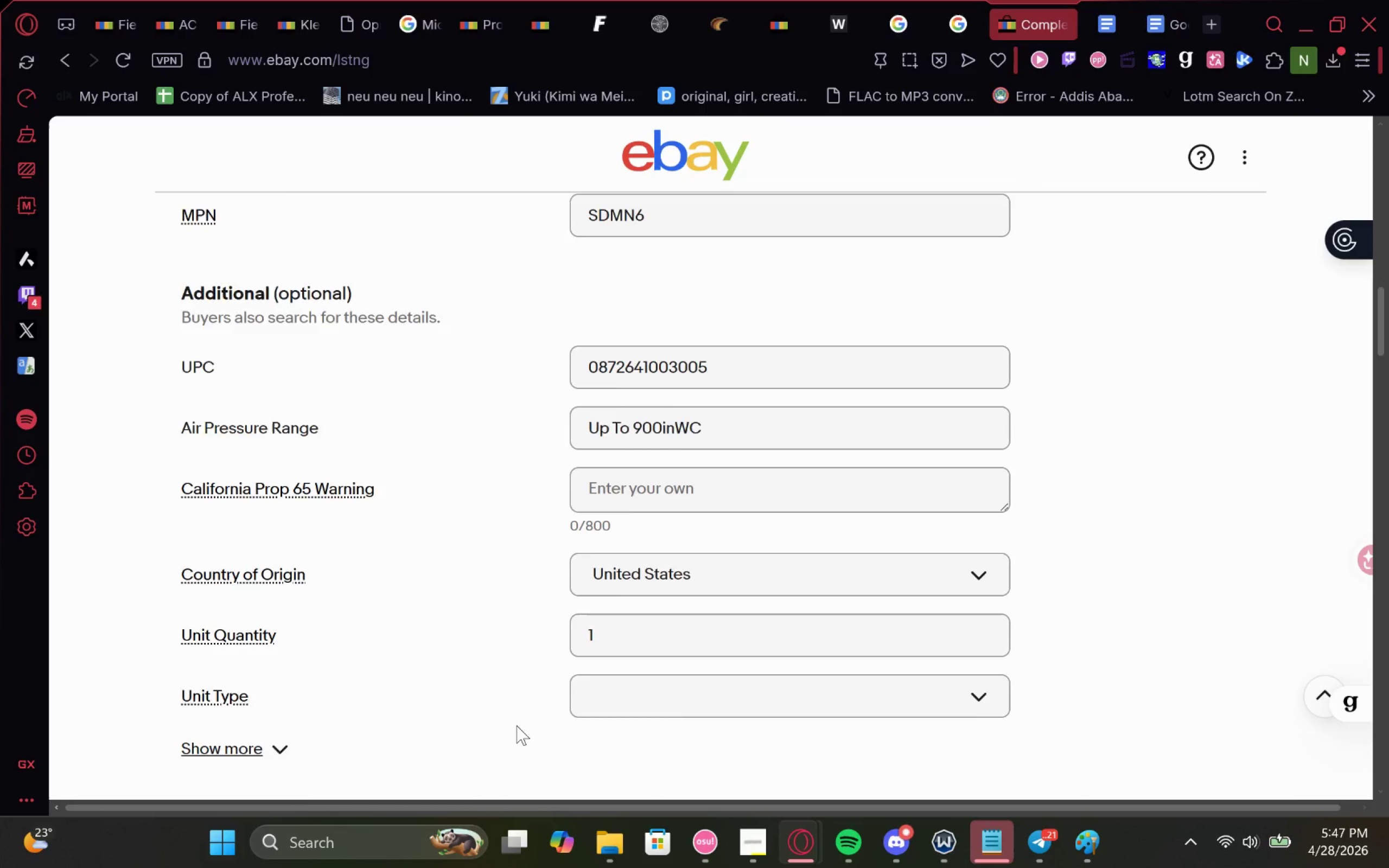 
left_click_drag(start_coordinate=[611, 570], to_coordinate=[195, 412])
 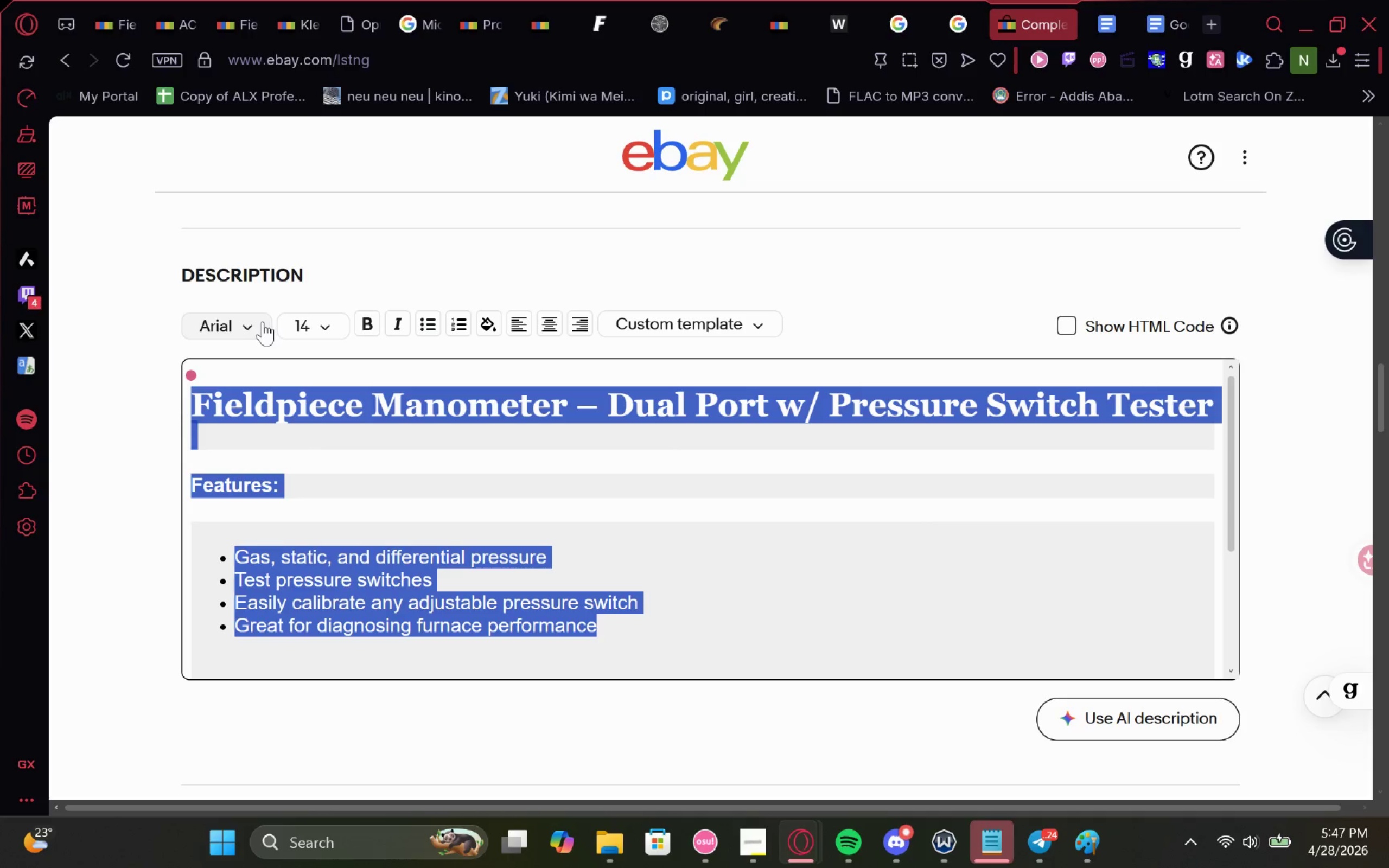 
left_click([263, 322])
 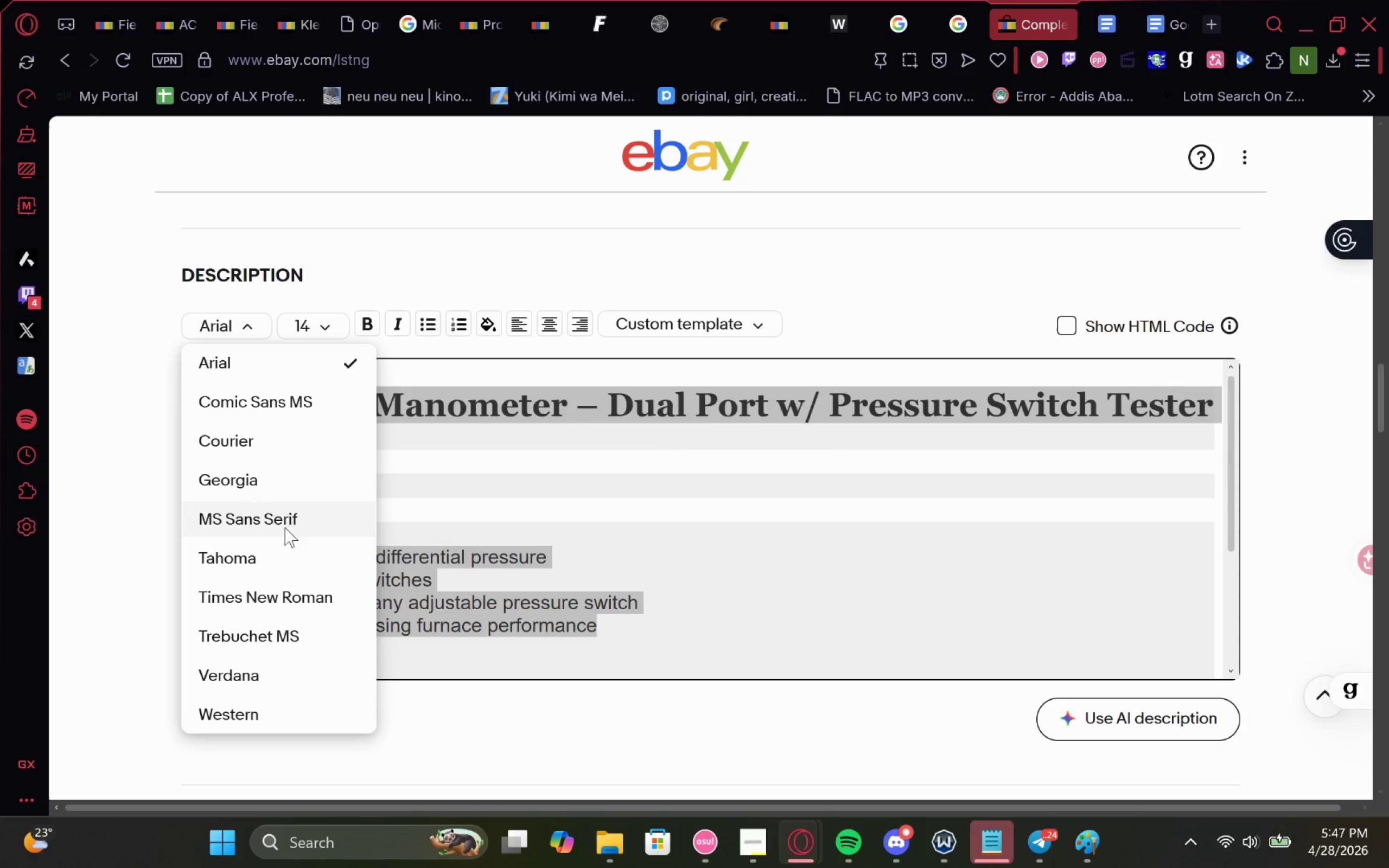 
left_click([286, 497])
 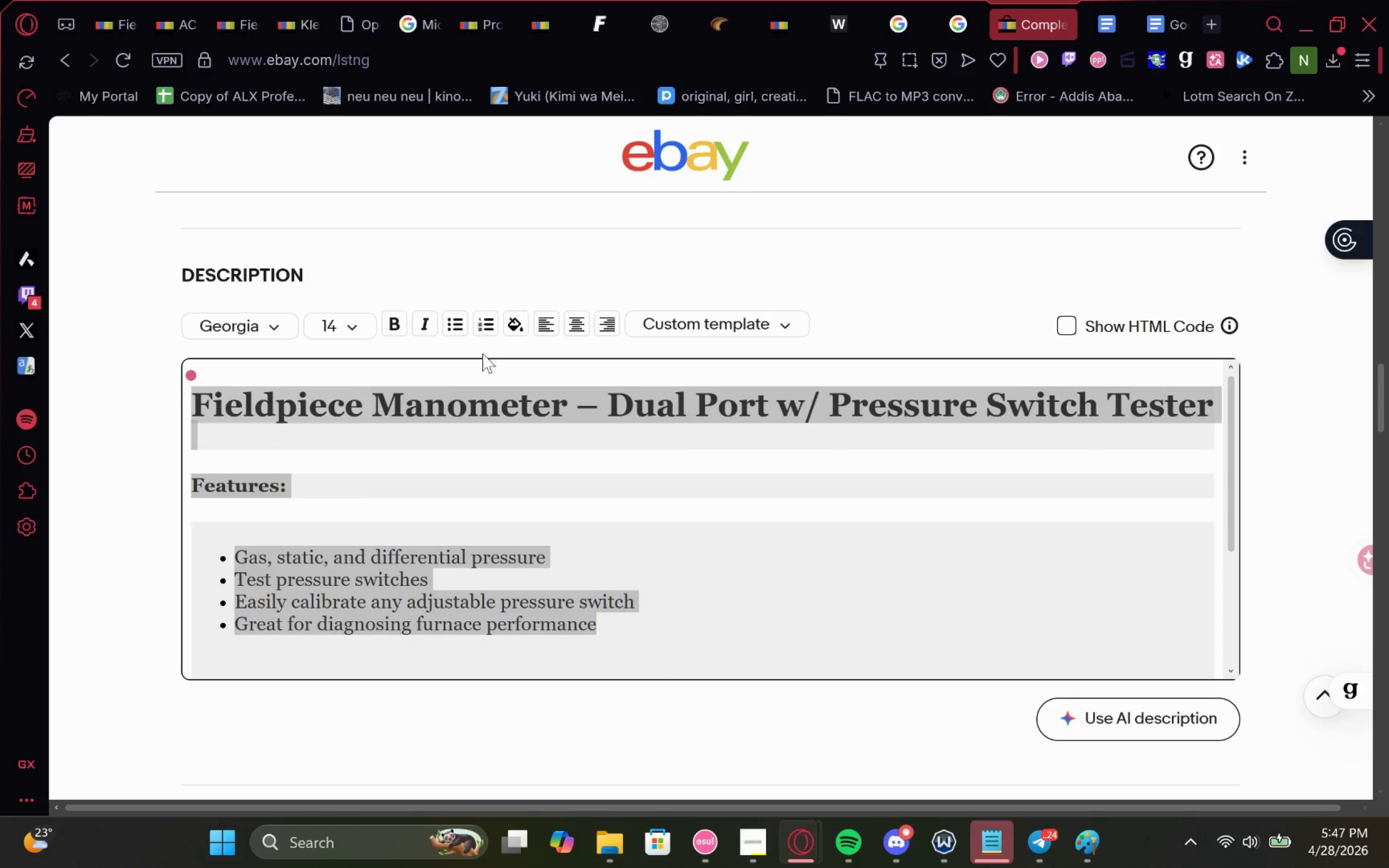 
left_click([520, 321])
 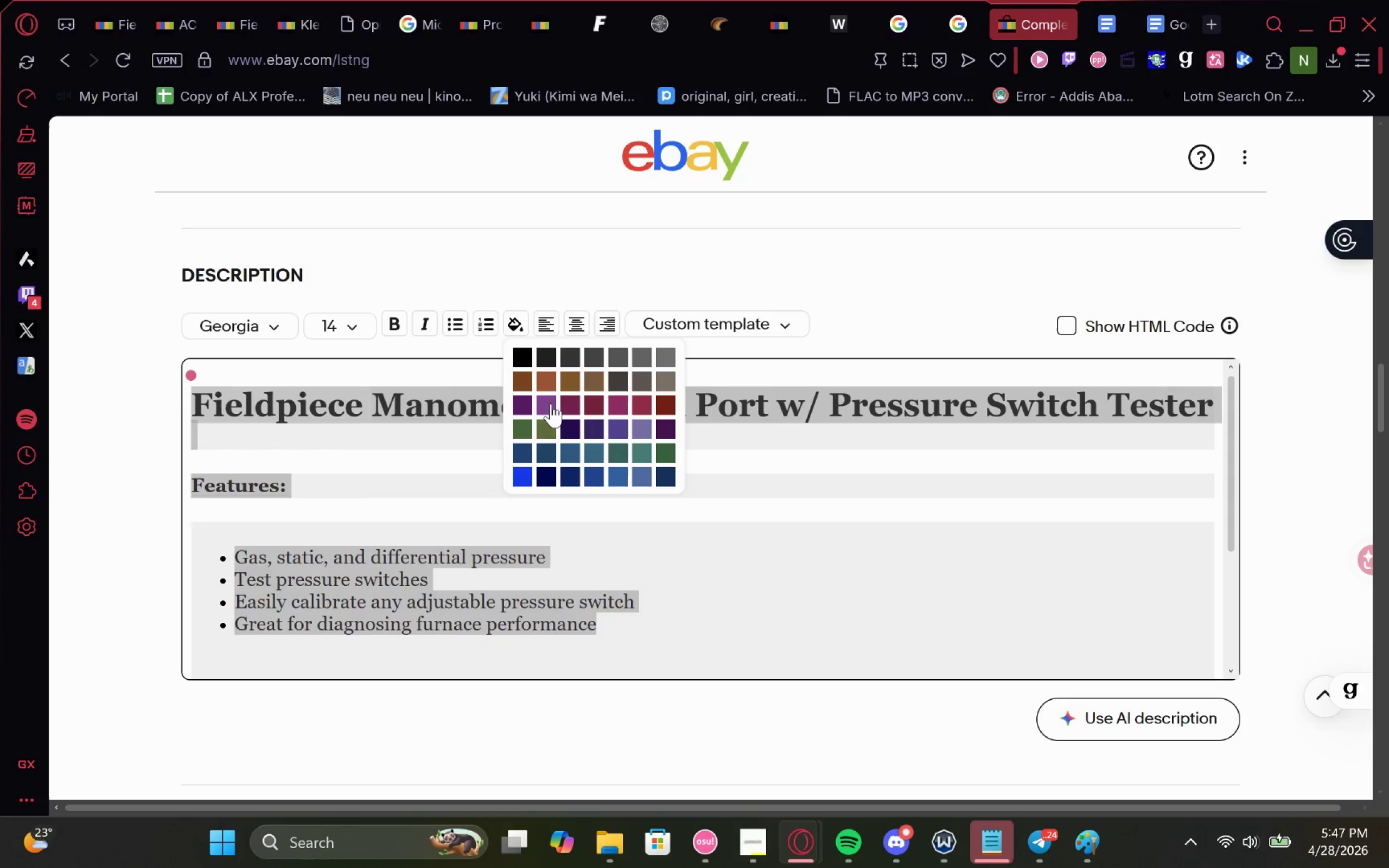 
left_click([530, 438])
 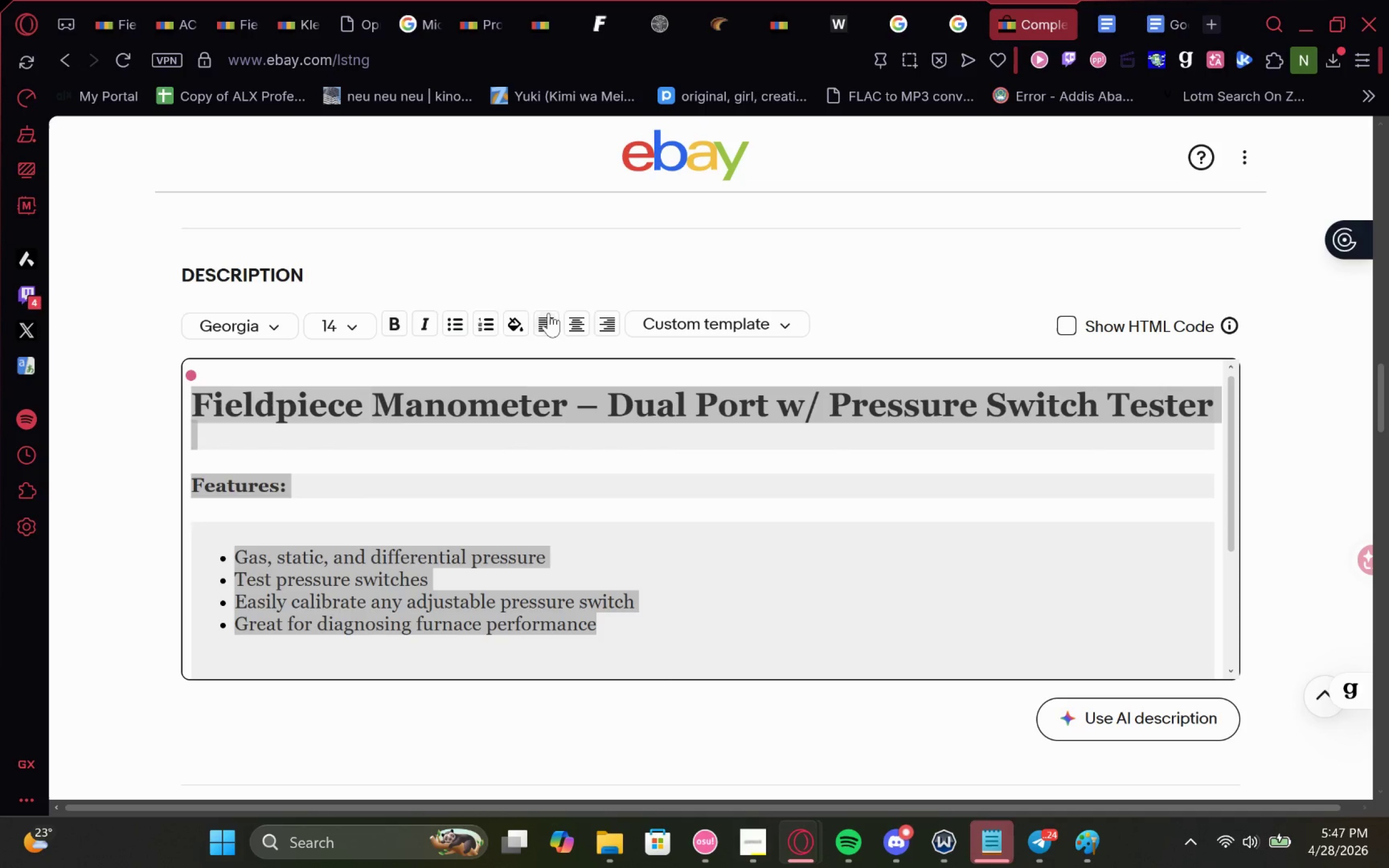 
left_click_drag(start_coordinate=[519, 312], to_coordinate=[523, 326])
 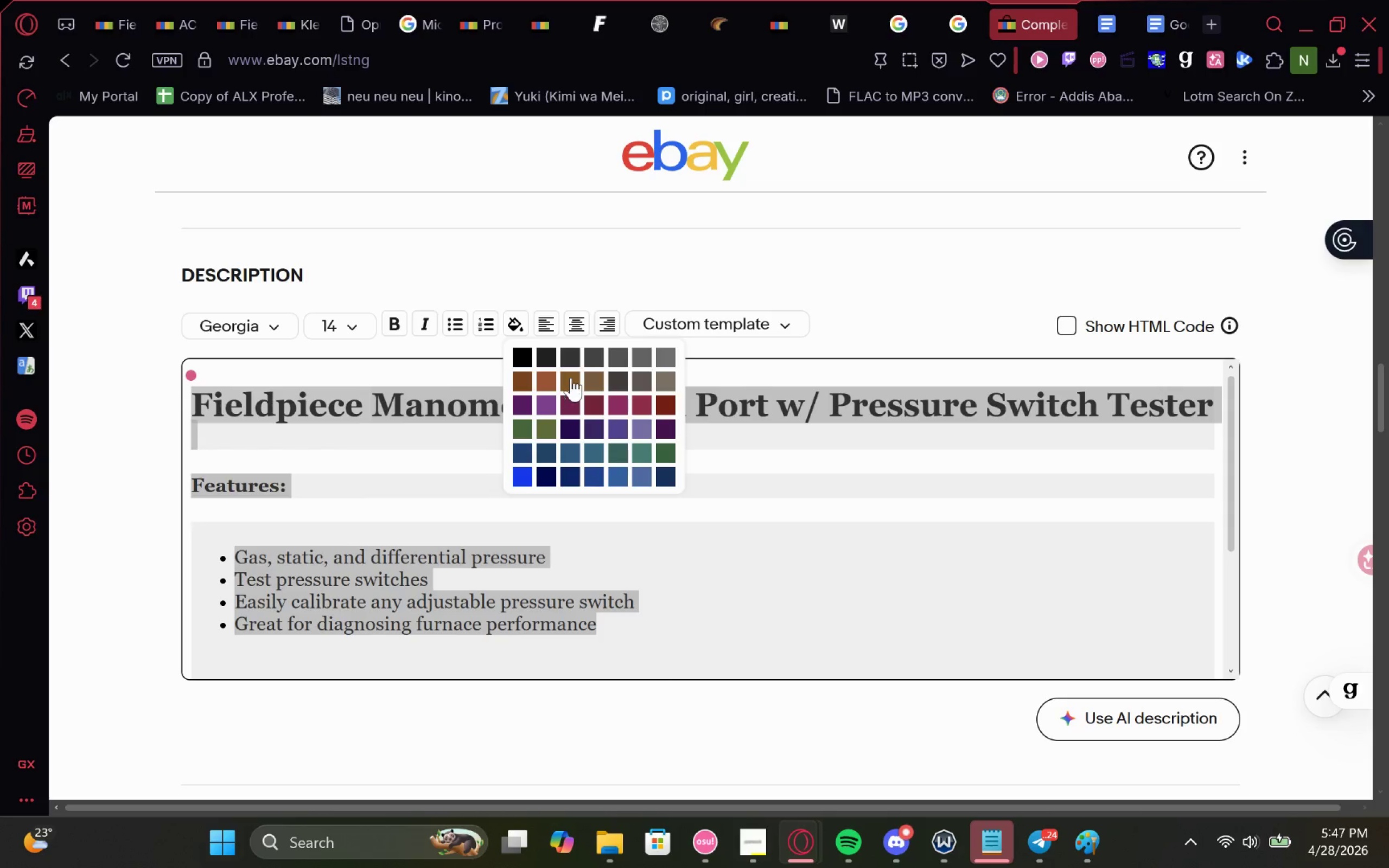 
left_click([571, 374])
 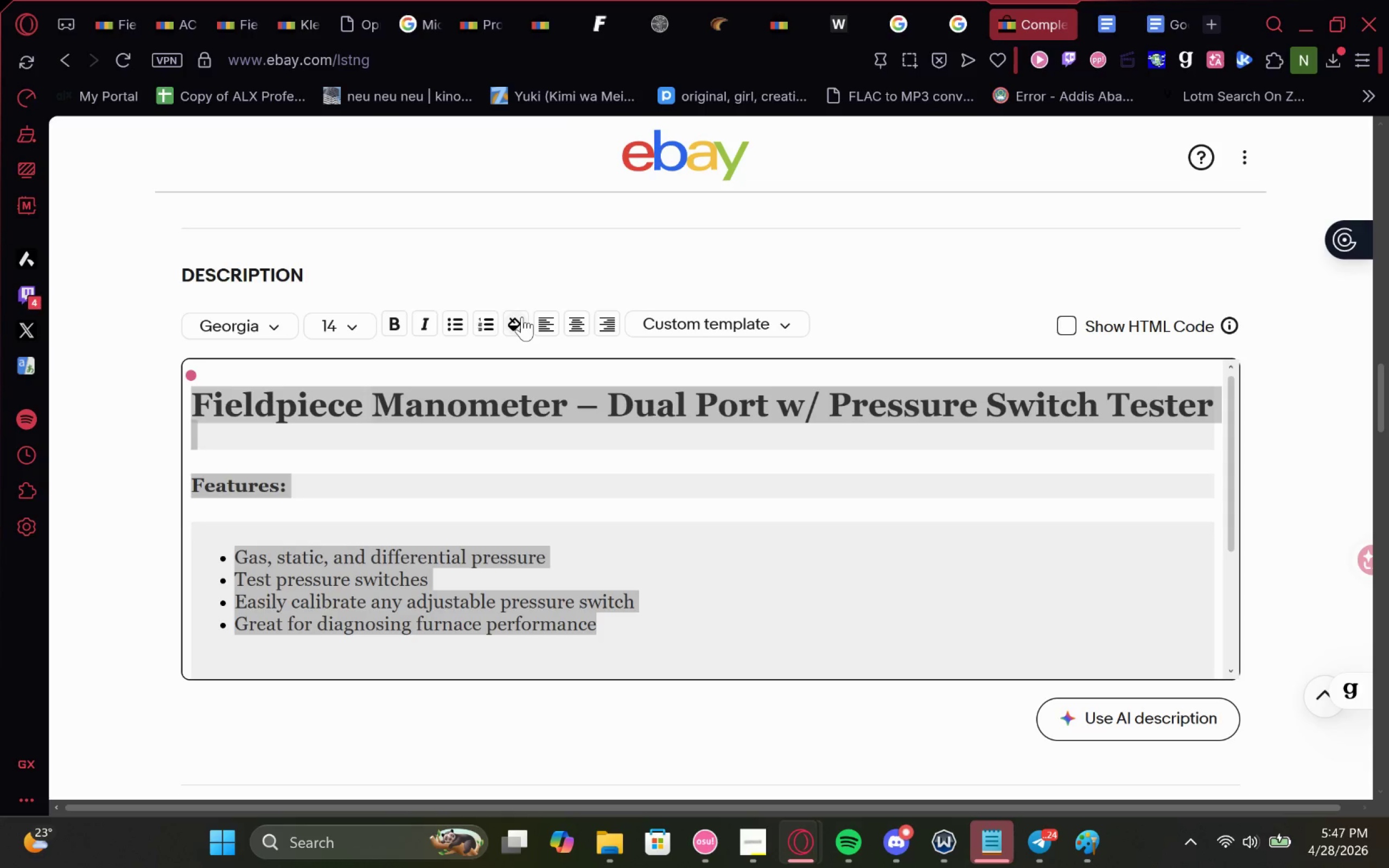 
left_click([522, 317])
 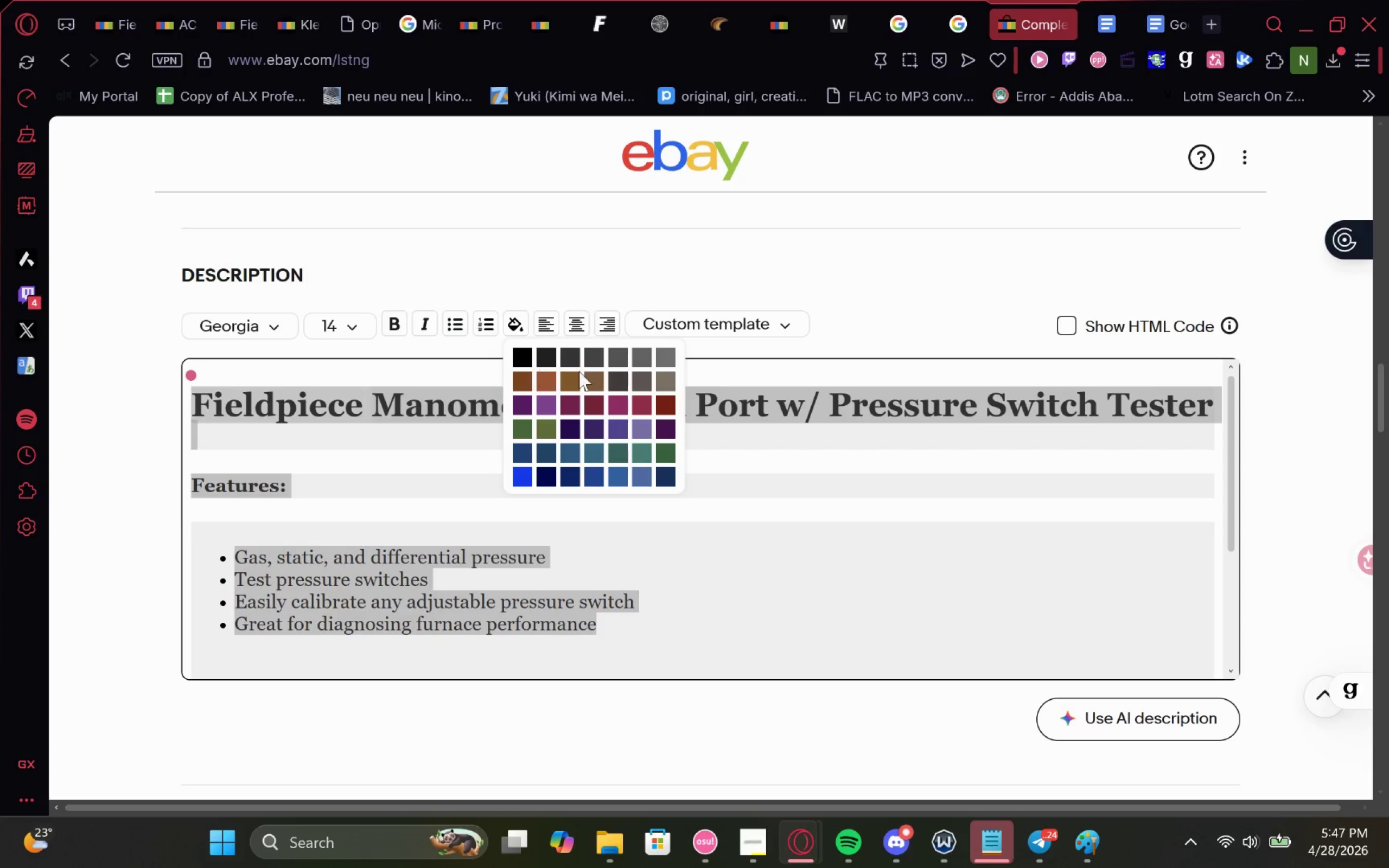 
left_click([594, 366])
 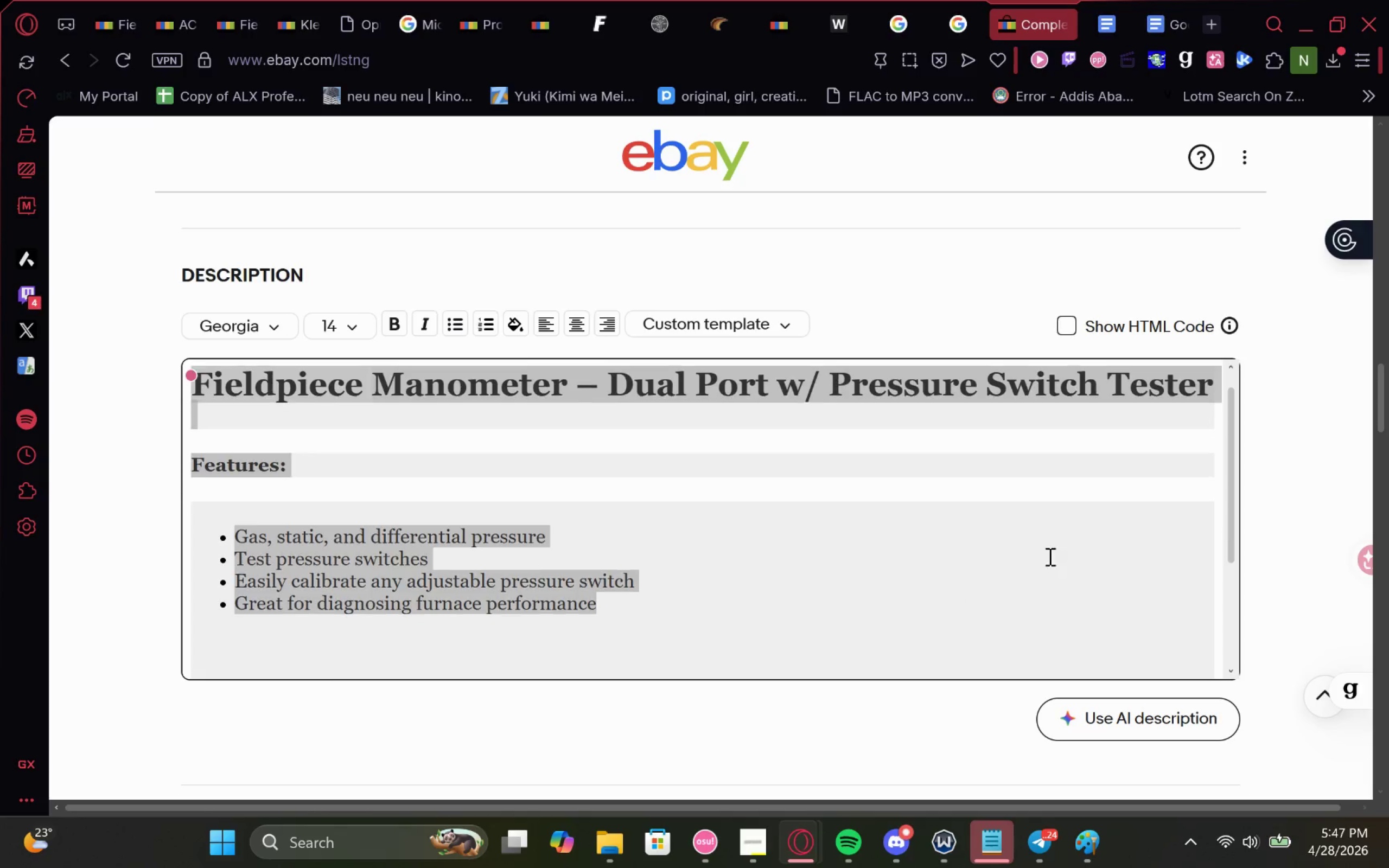 
left_click([1076, 321])
 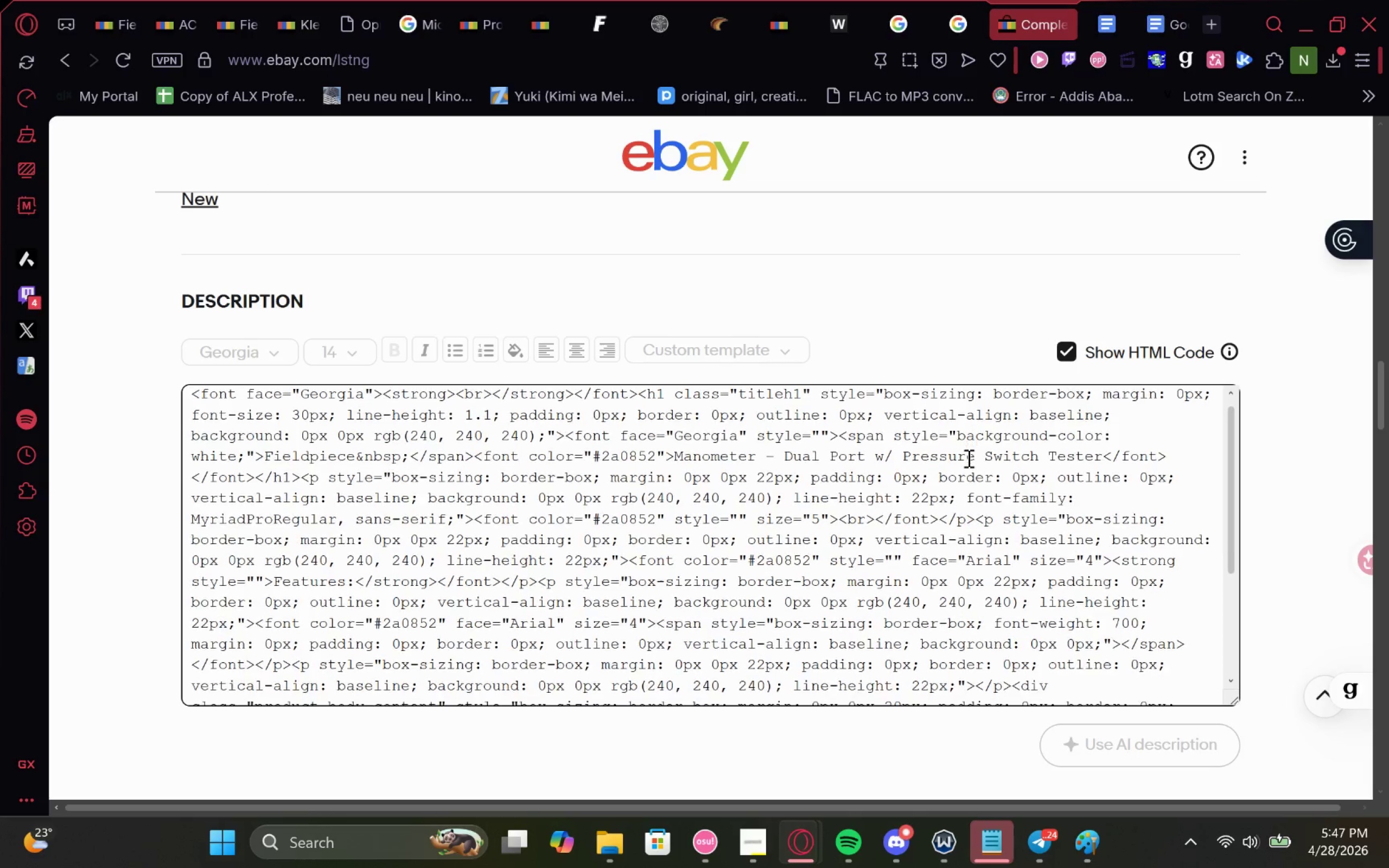 
wait(15.52)
 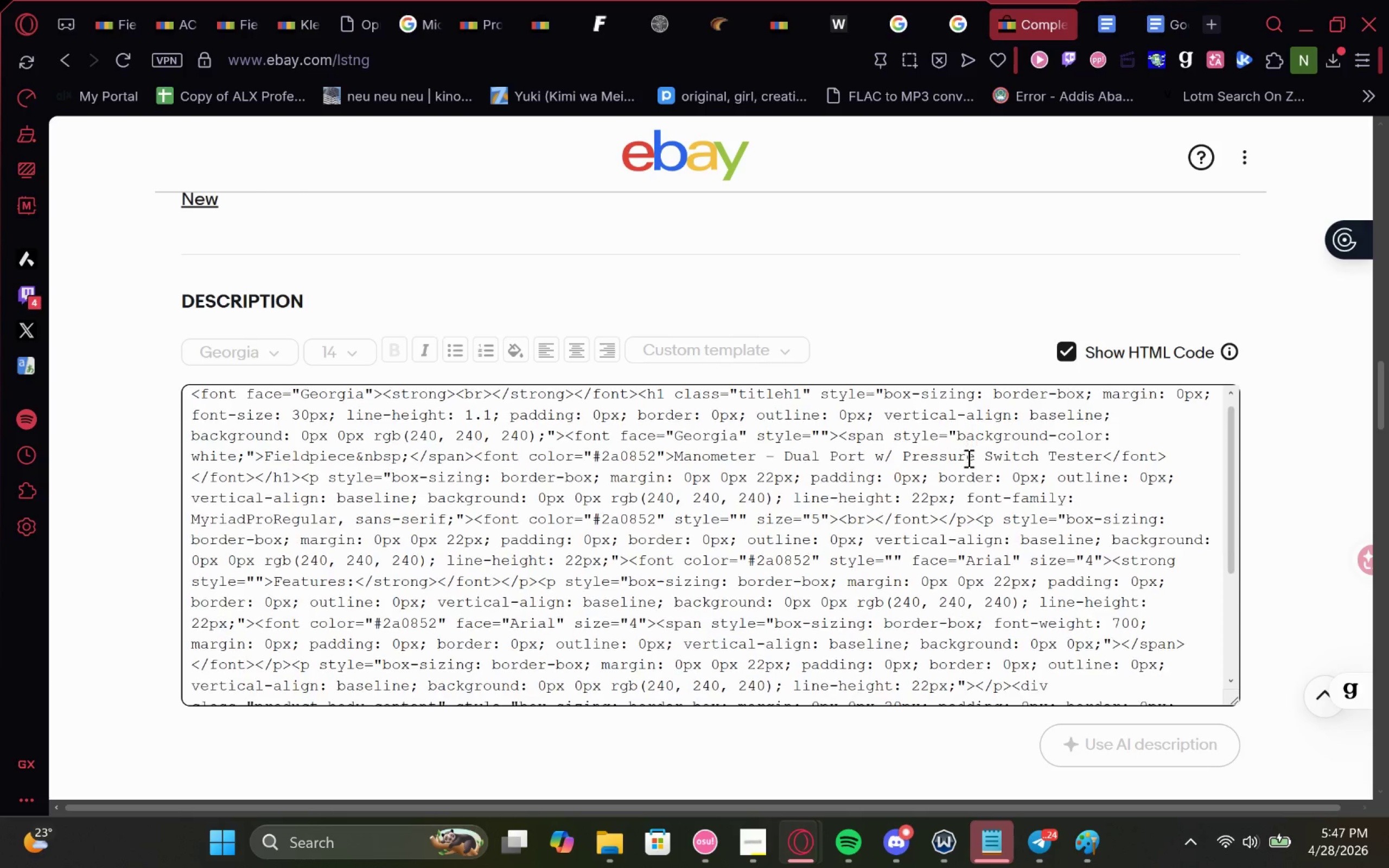 
mouse_move([938, 514])
 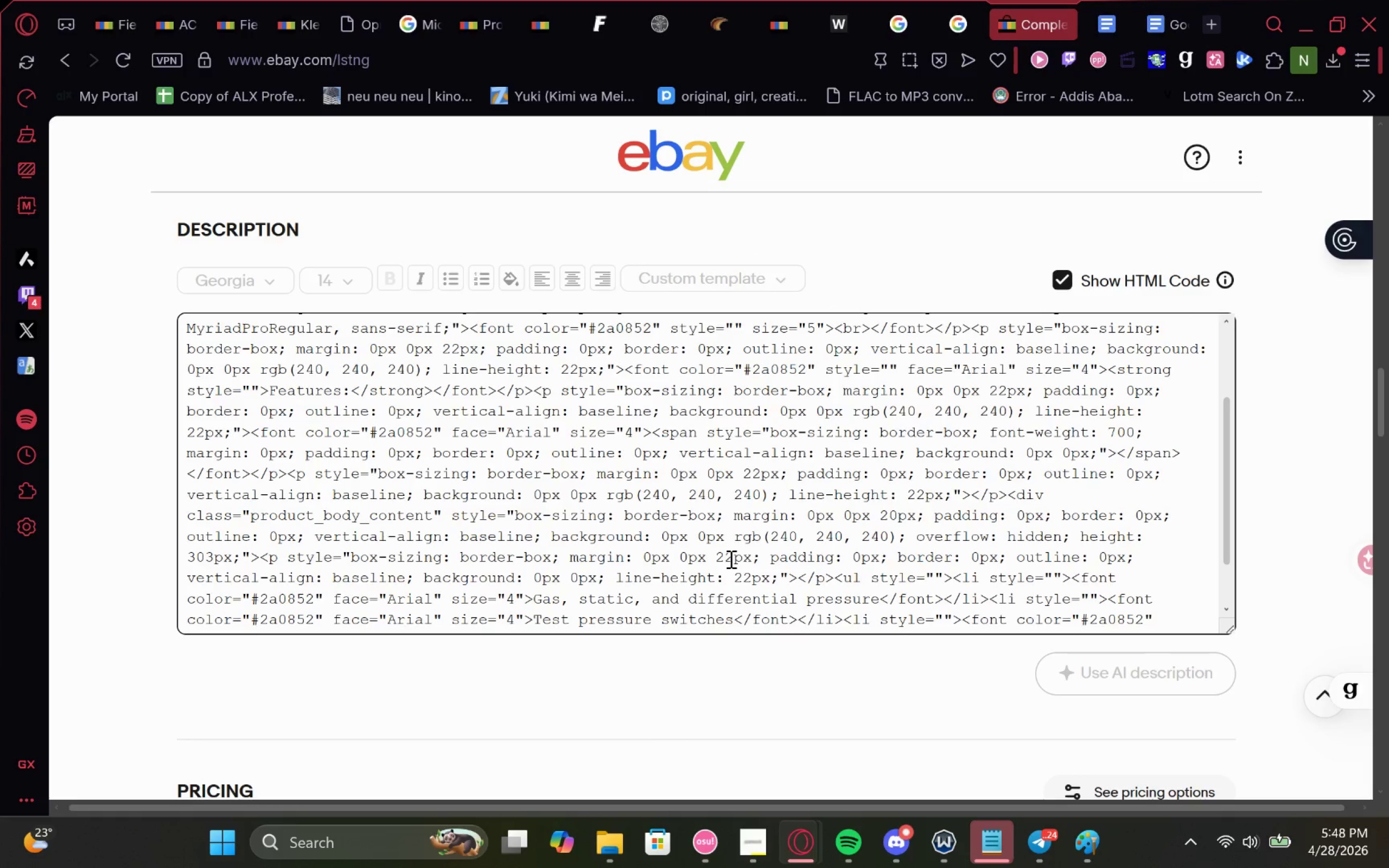 
wait(22.15)
 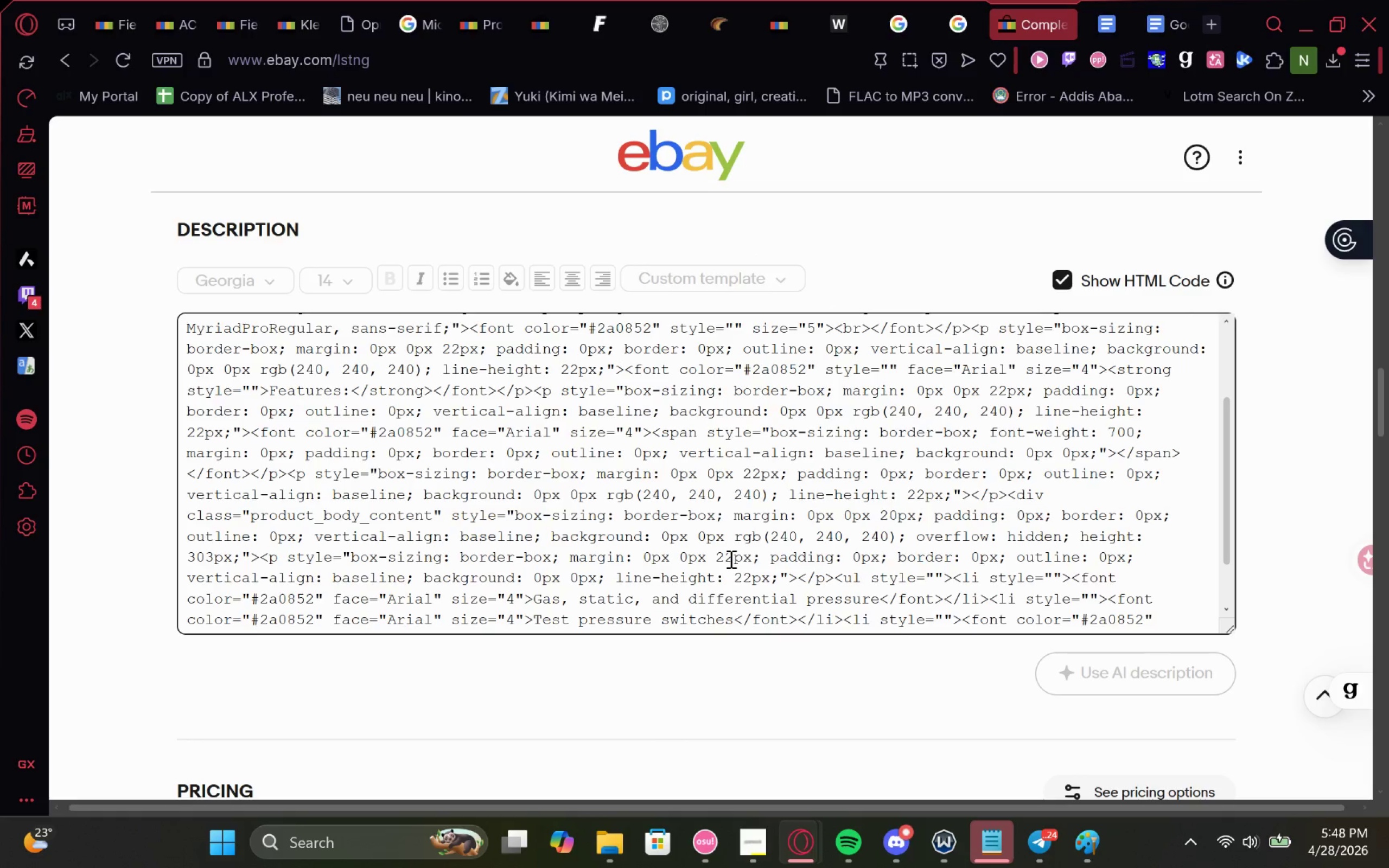 
left_click([1057, 559])
 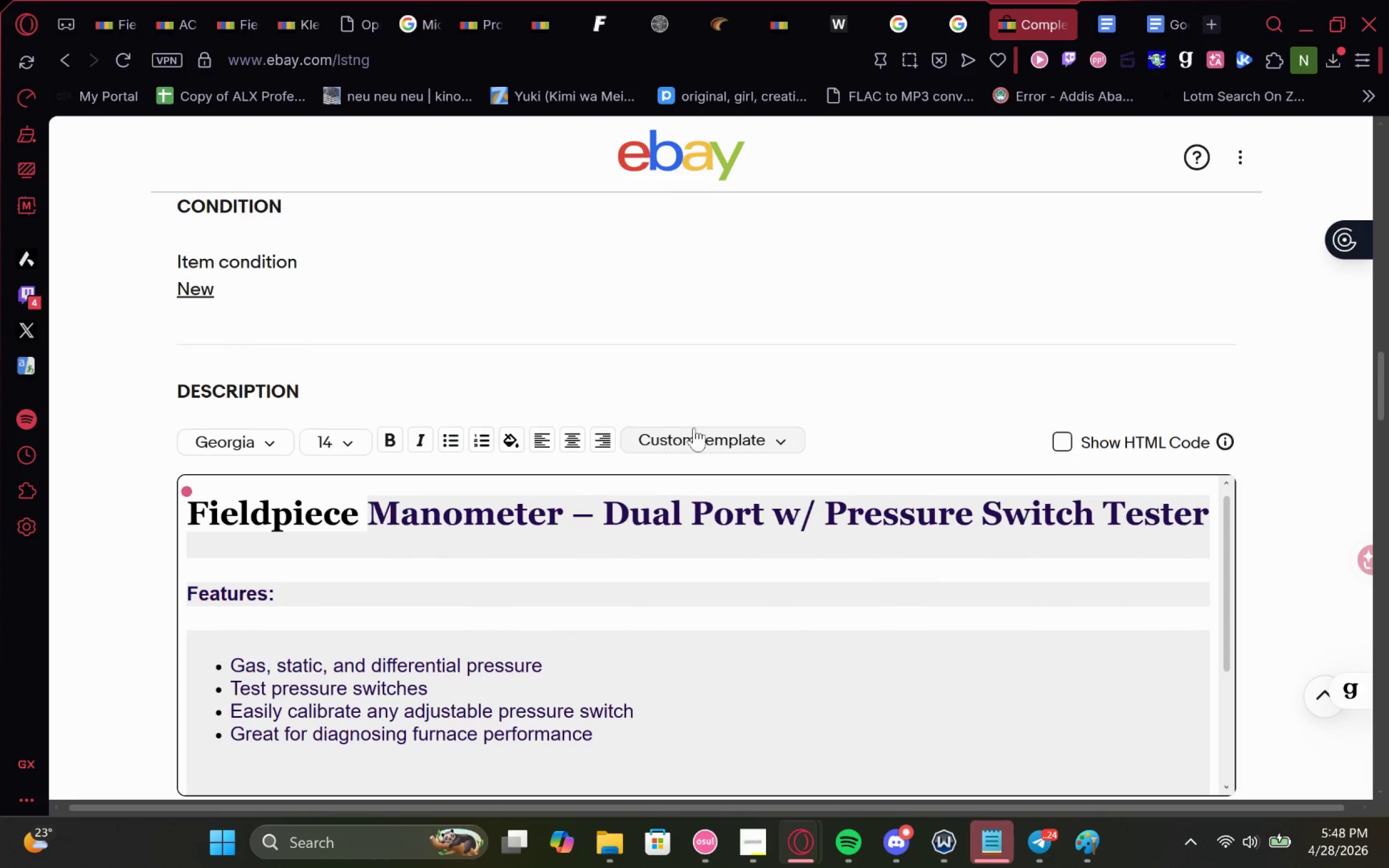 
left_click([694, 427])
 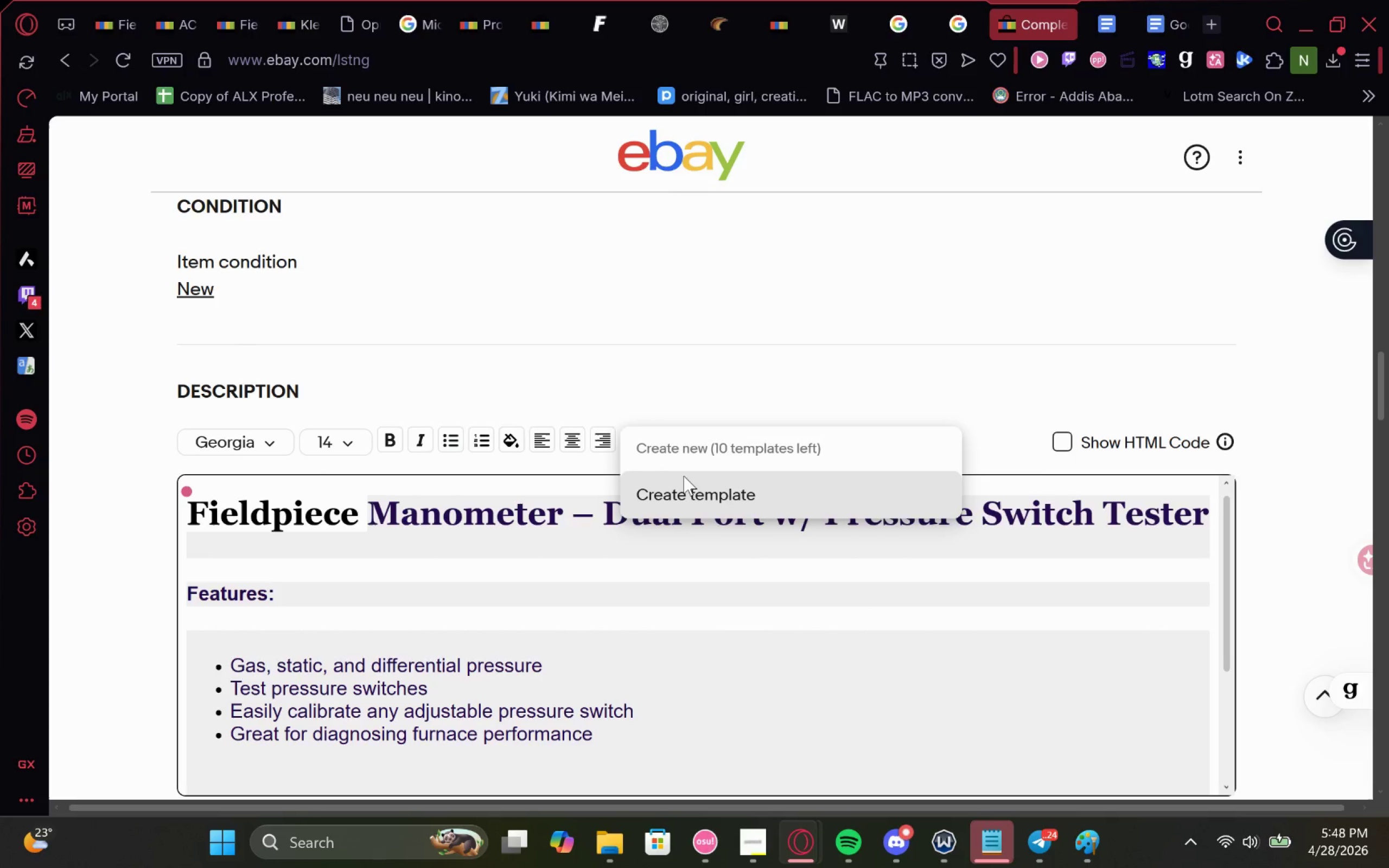 
left_click([684, 476])
 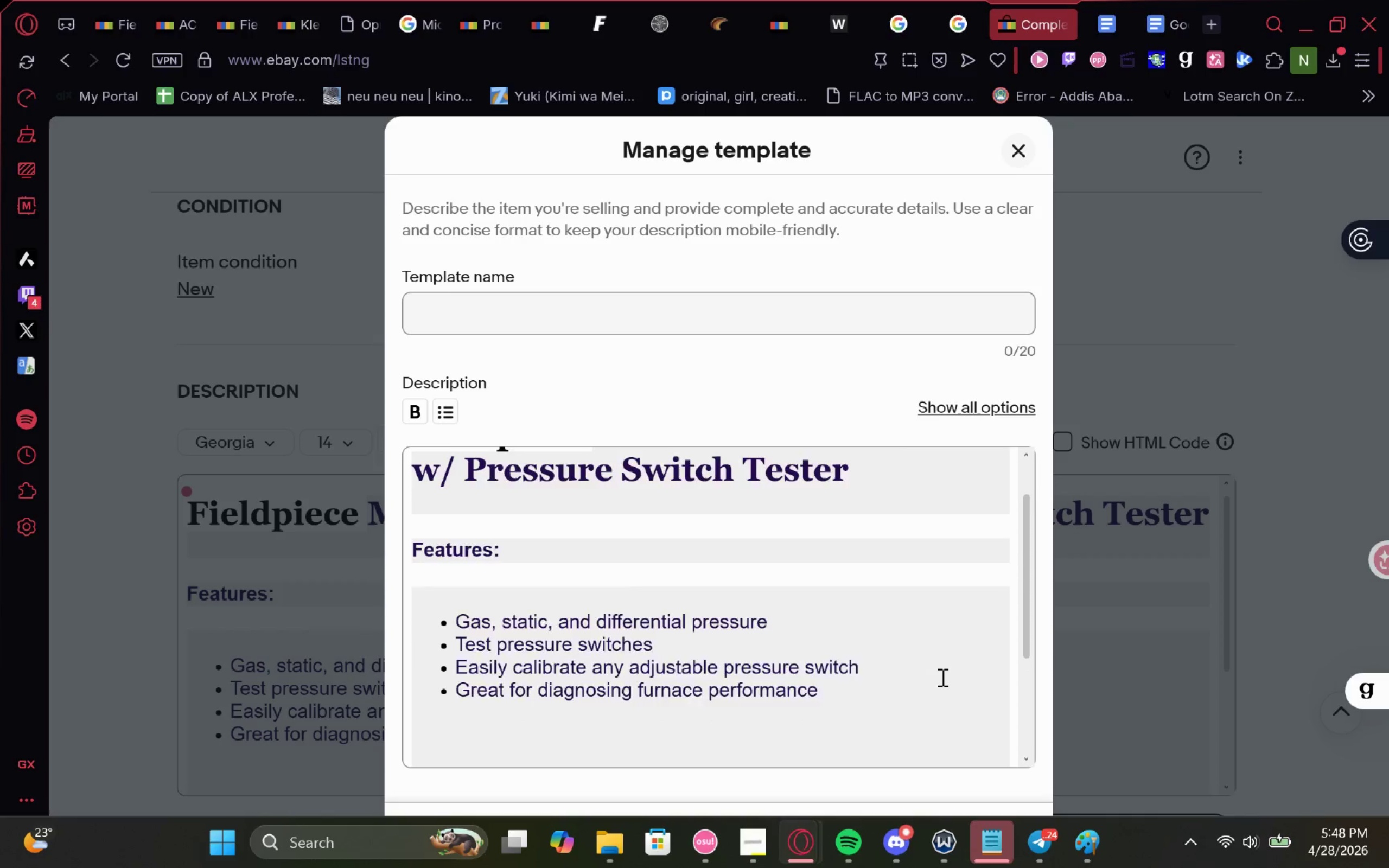 
left_click([947, 407])
 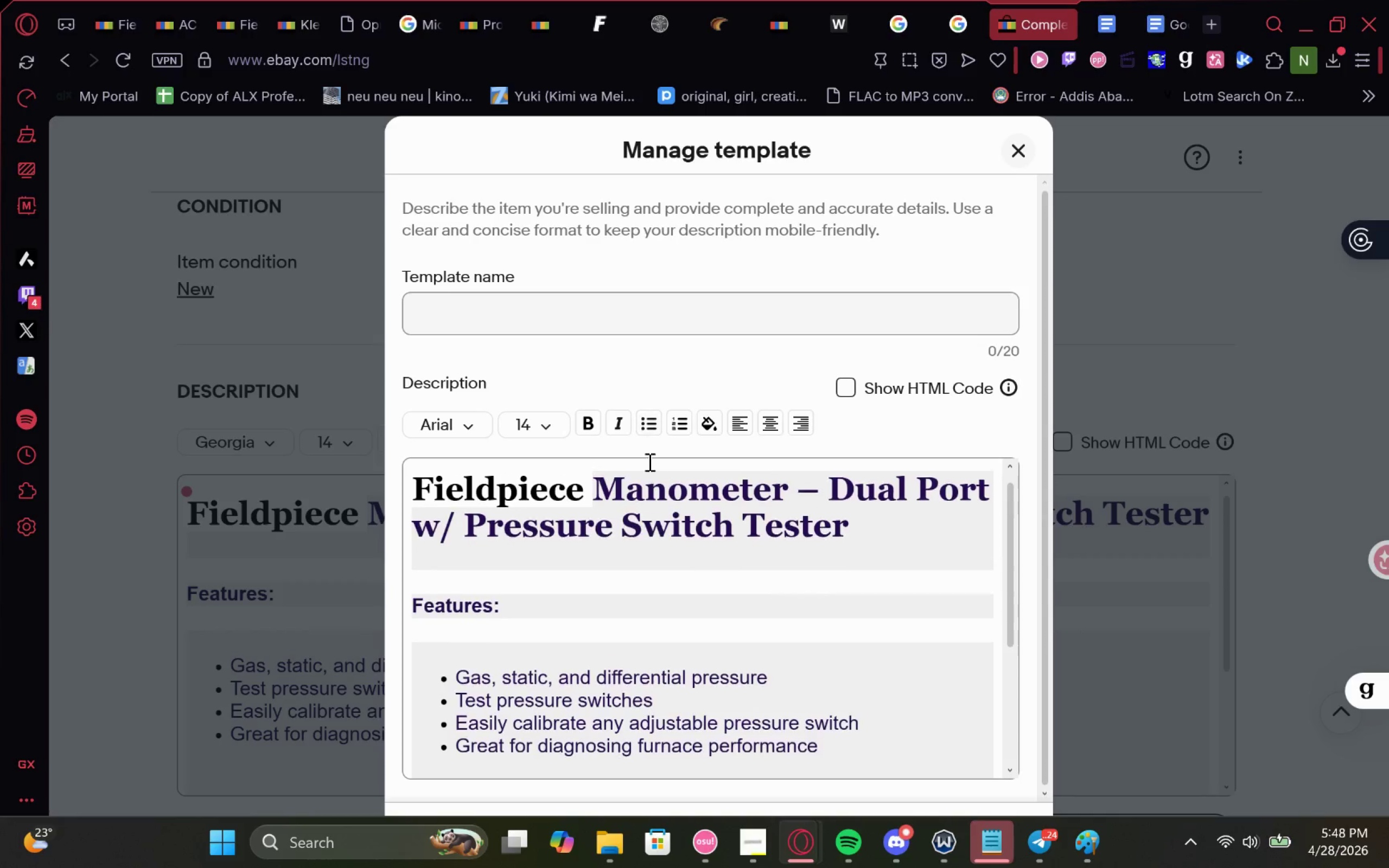 
left_click([565, 516])
 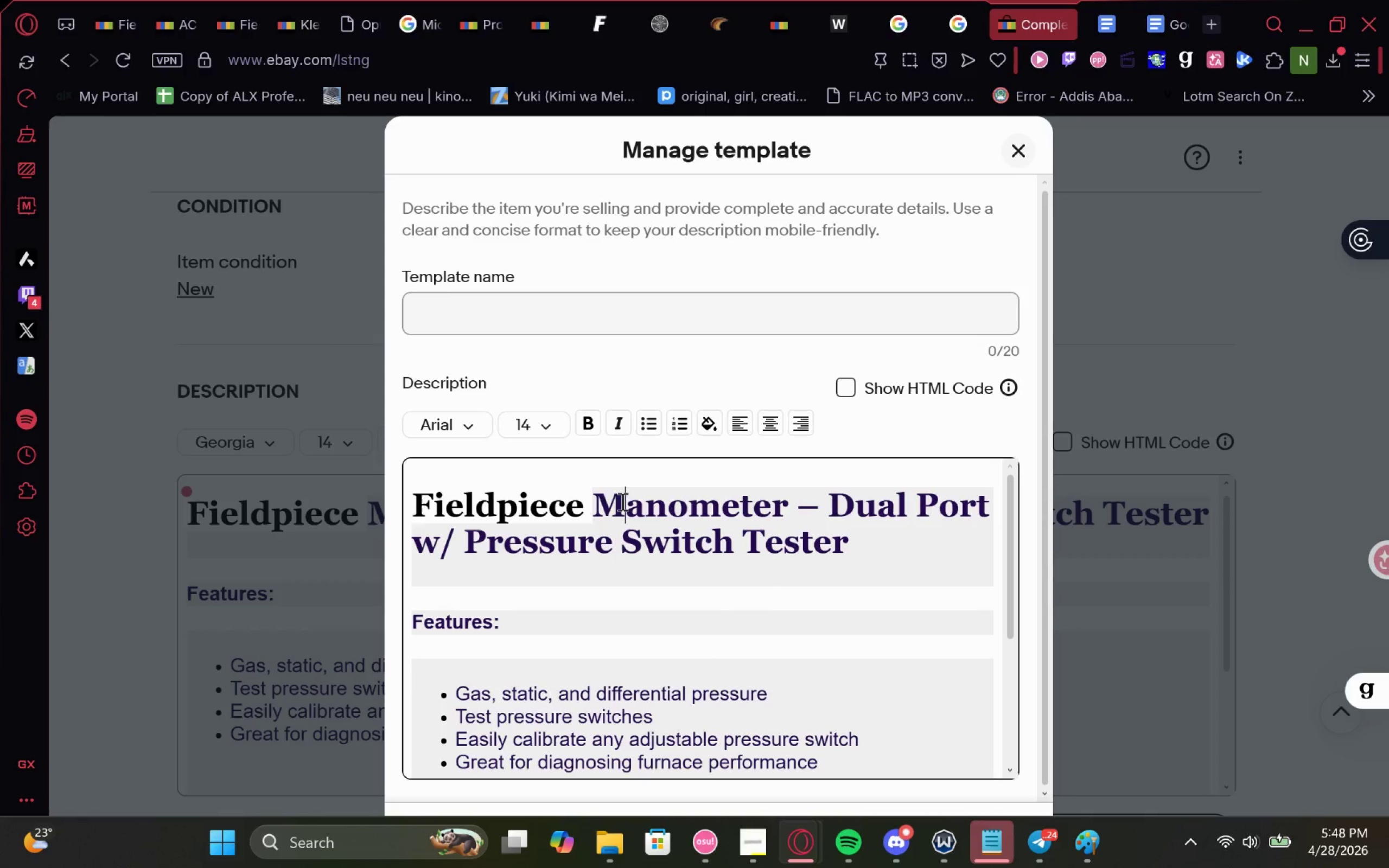 
left_click_drag(start_coordinate=[600, 499], to_coordinate=[885, 567])
 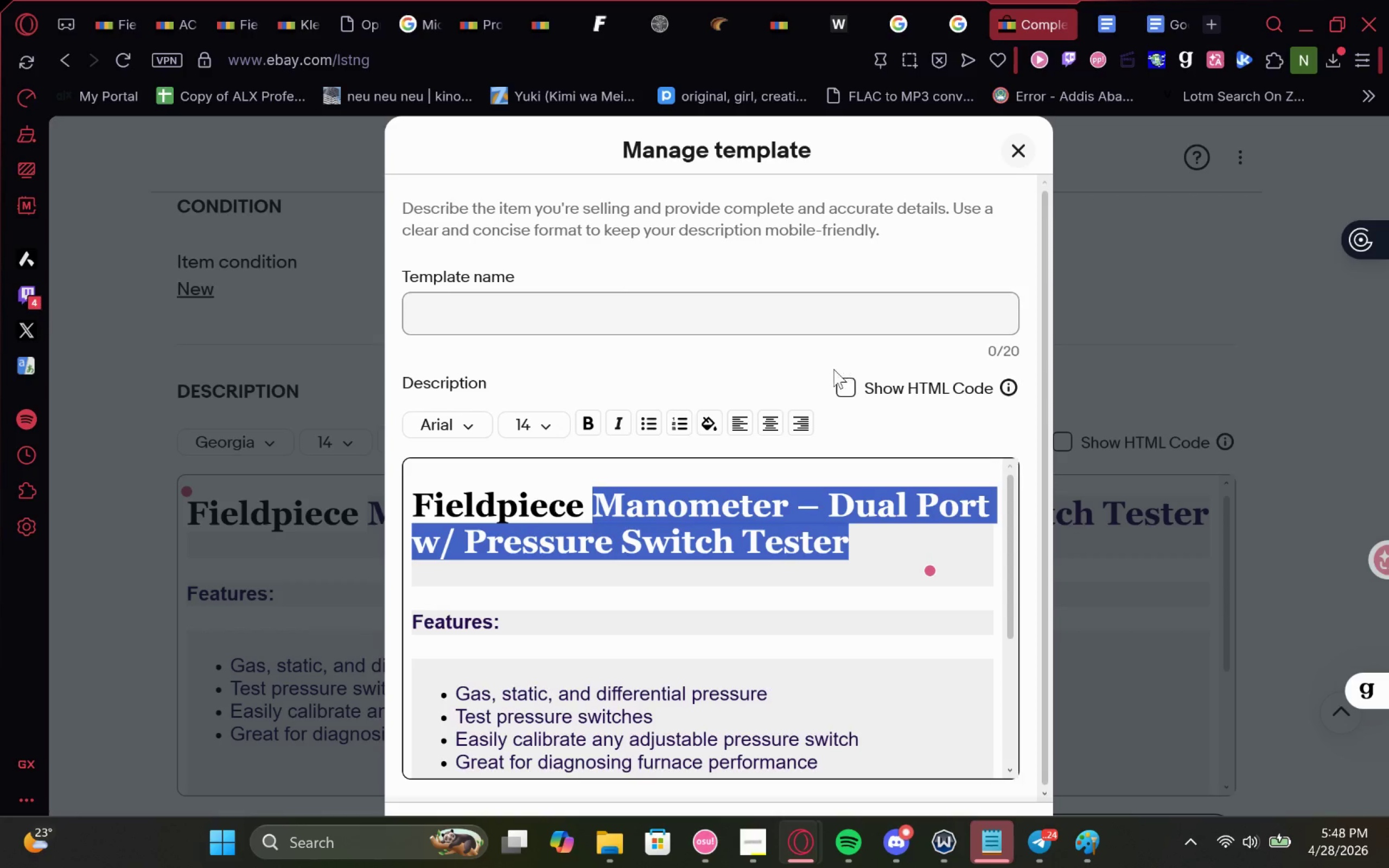 
left_click([793, 351])
 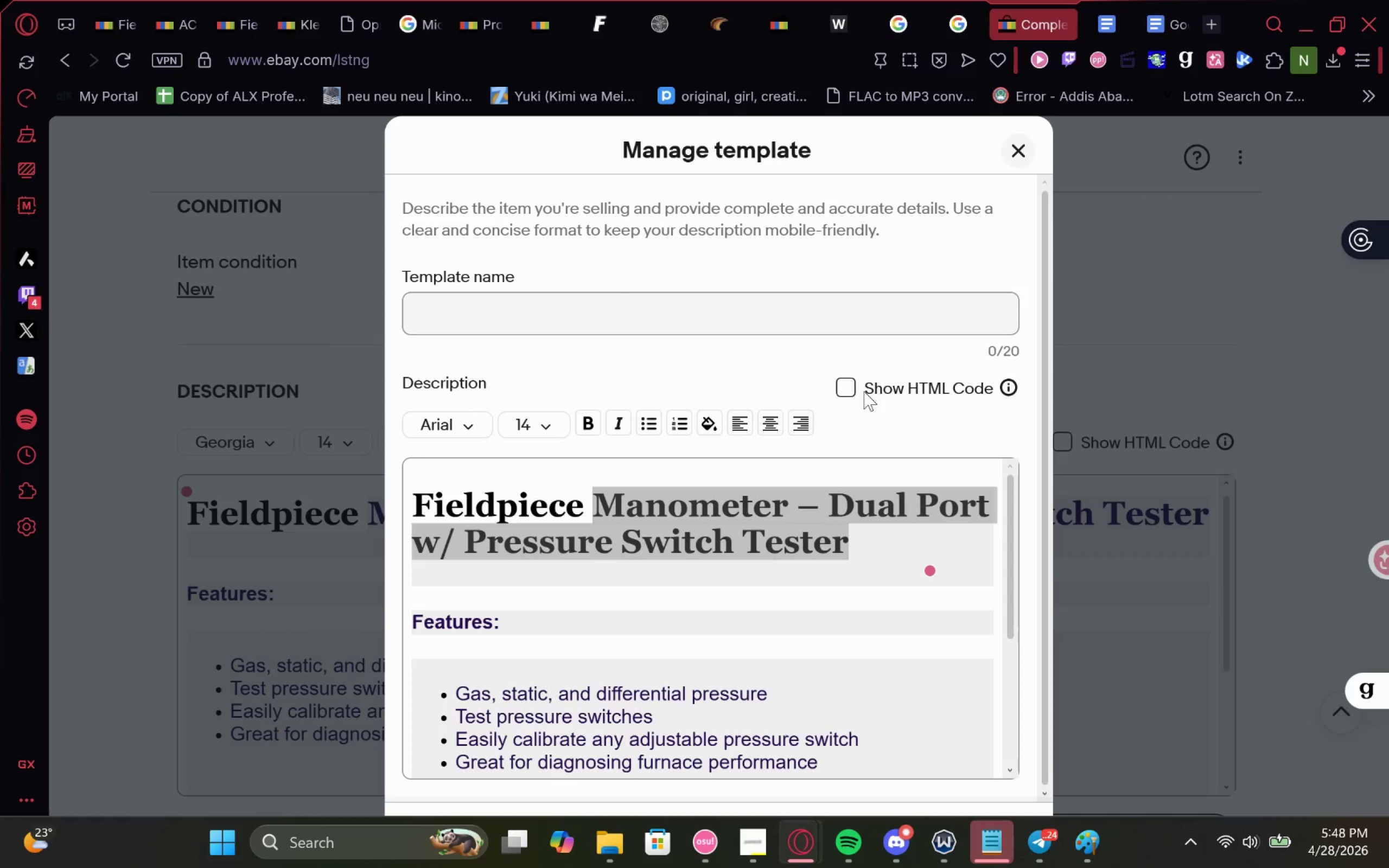 
left_click([853, 377])
 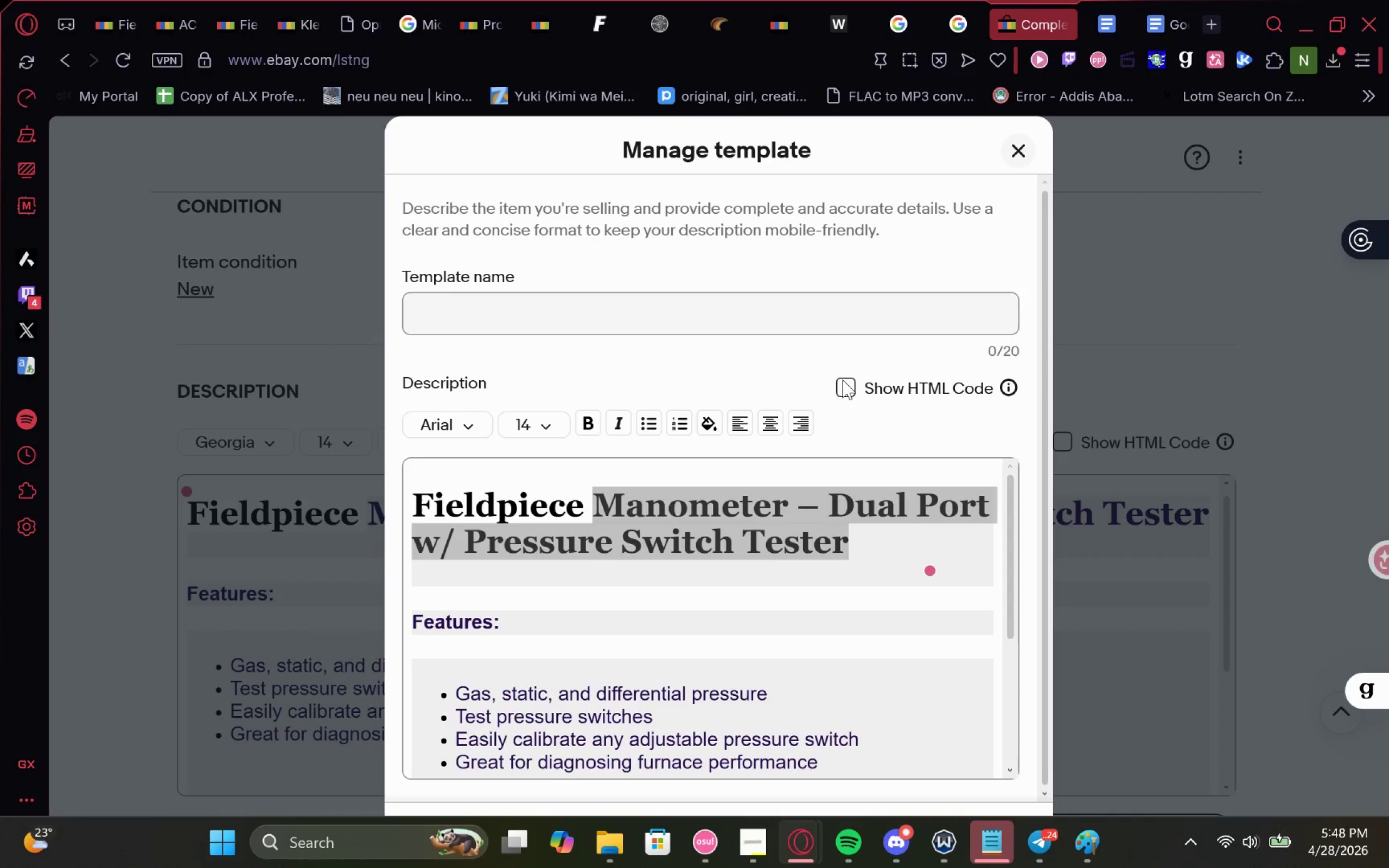 
left_click([846, 387])
 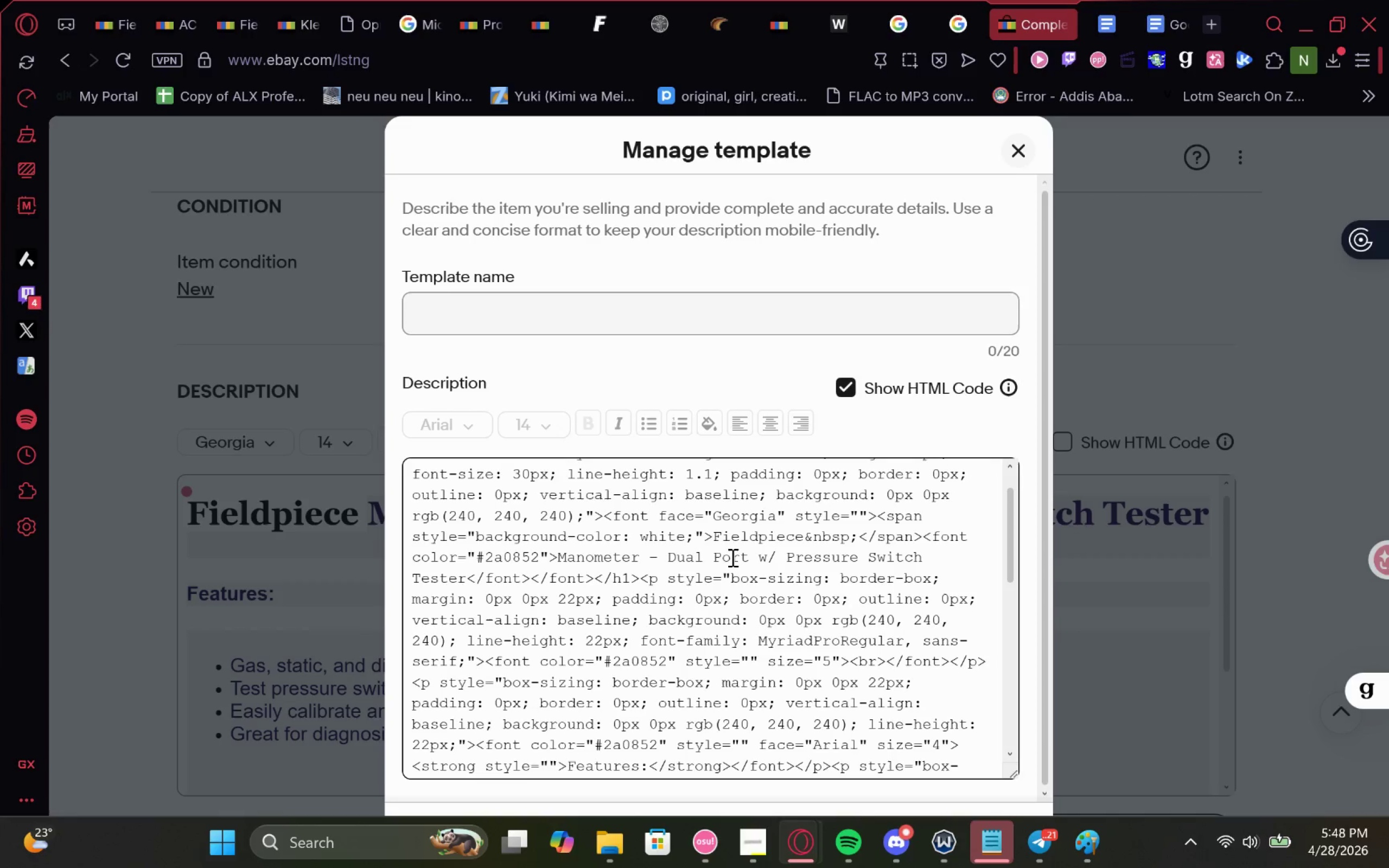 
wait(11.11)
 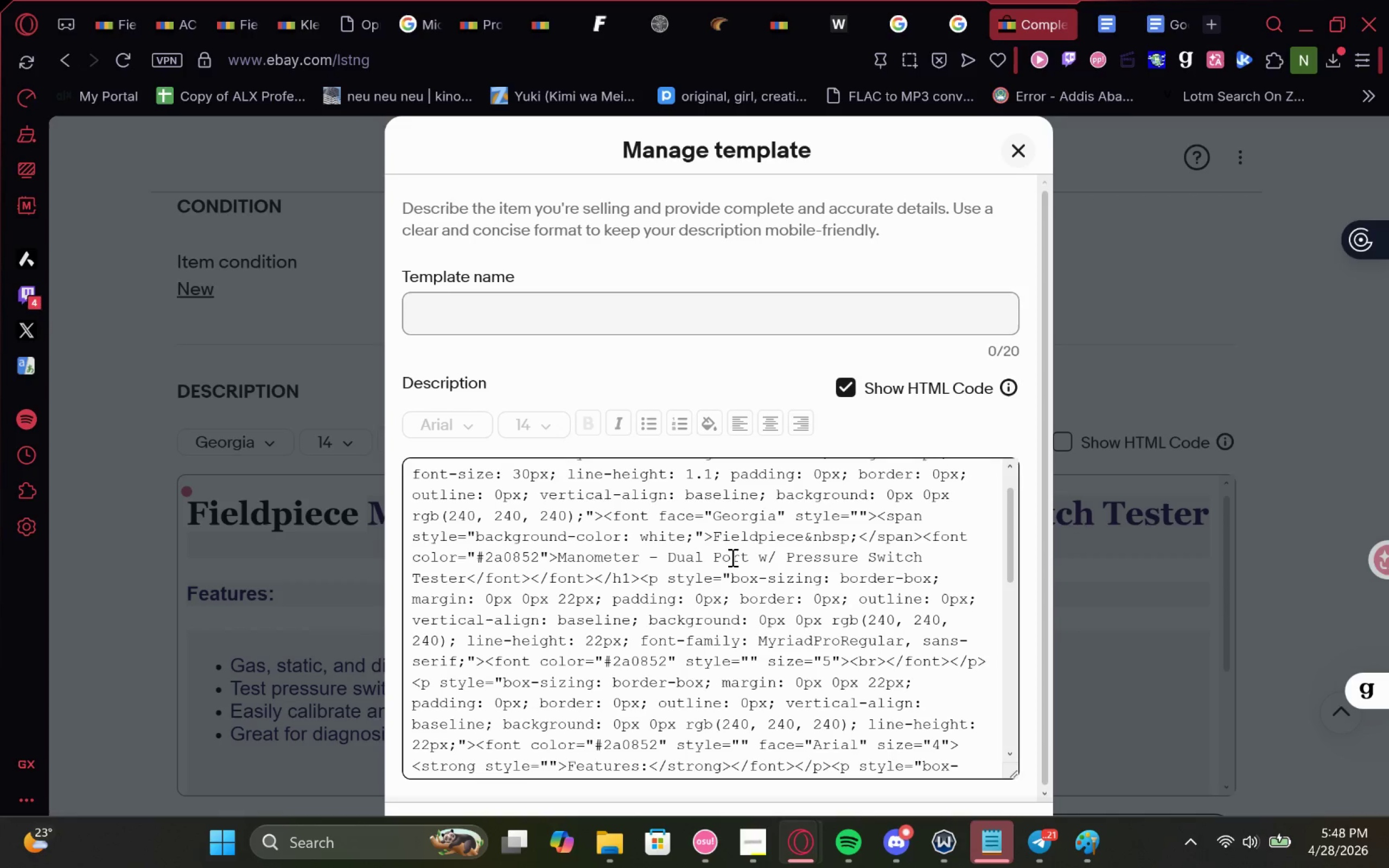 
left_click([858, 536])
 